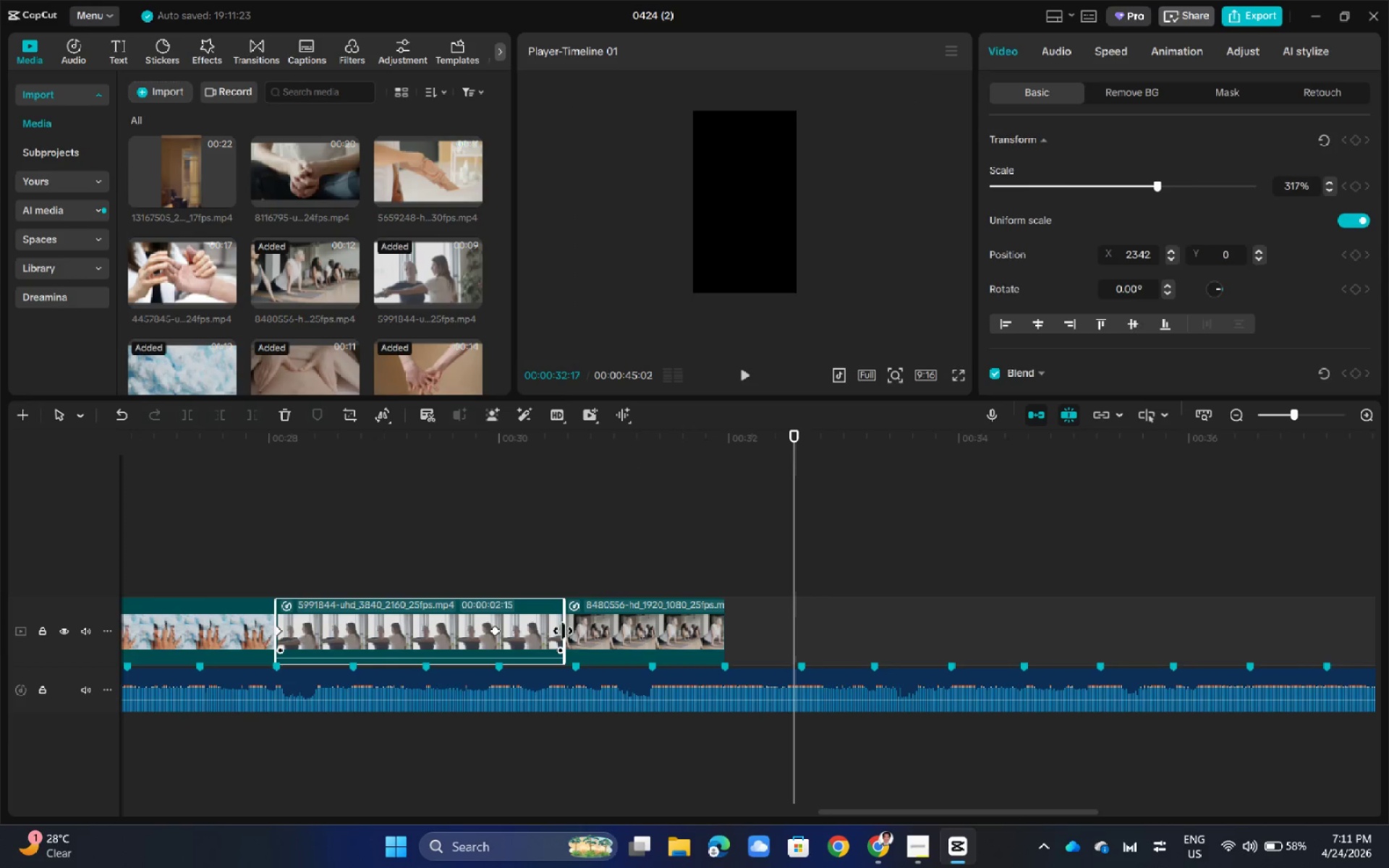 
left_click_drag(start_coordinate=[561, 631], to_coordinate=[571, 631])
 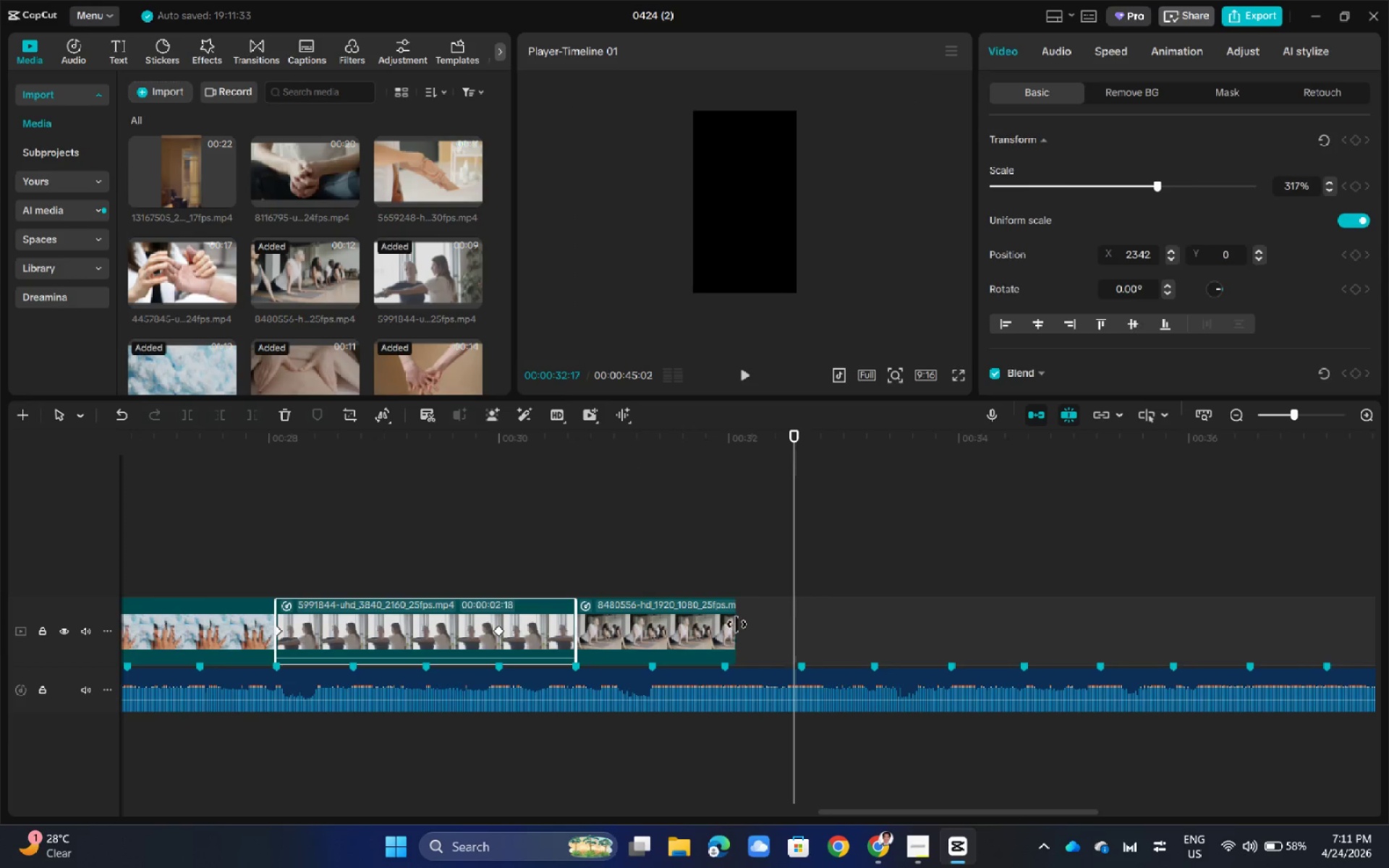 
left_click_drag(start_coordinate=[736, 624], to_coordinate=[802, 624])
 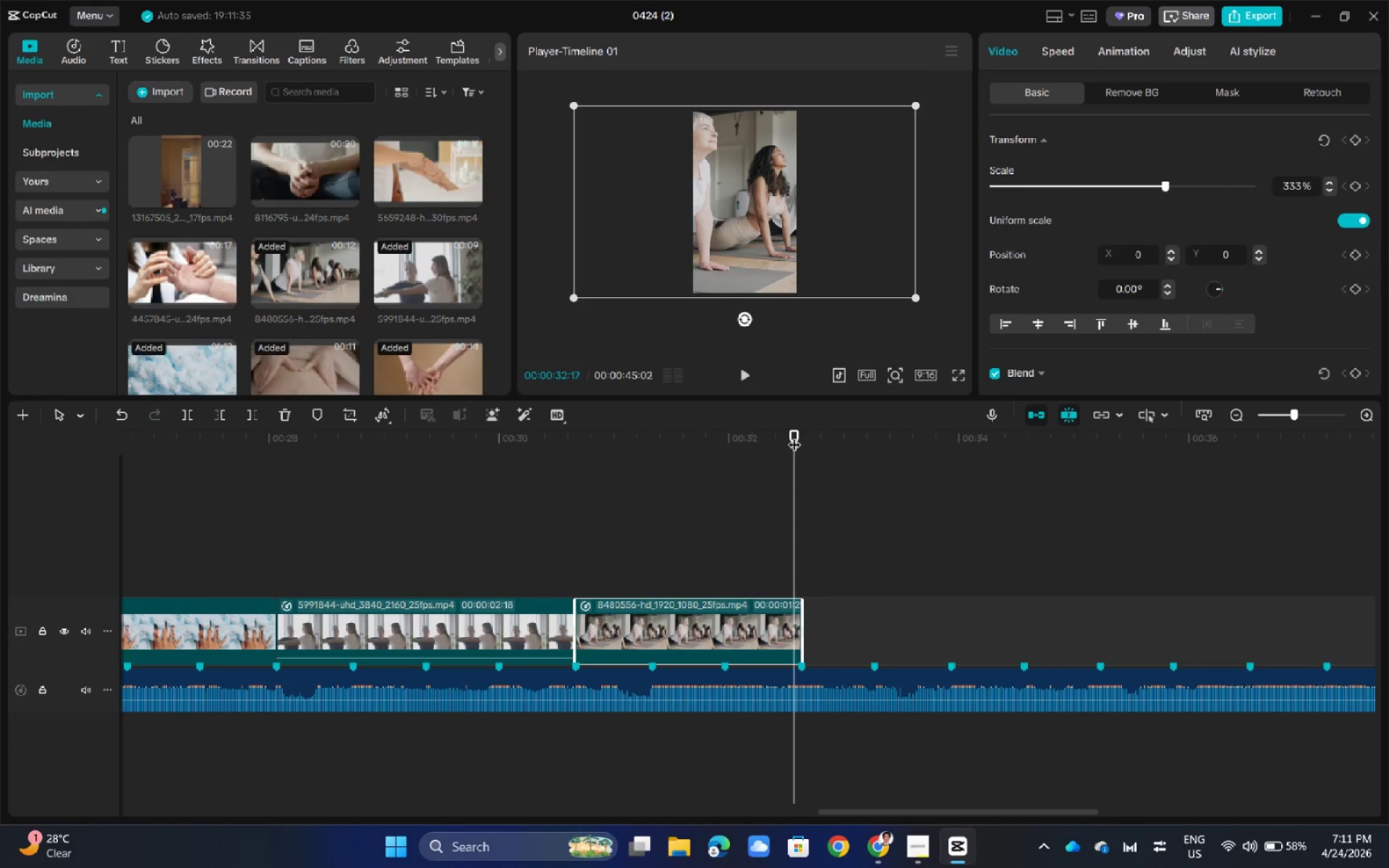 
left_click_drag(start_coordinate=[794, 435], to_coordinate=[279, 486])
 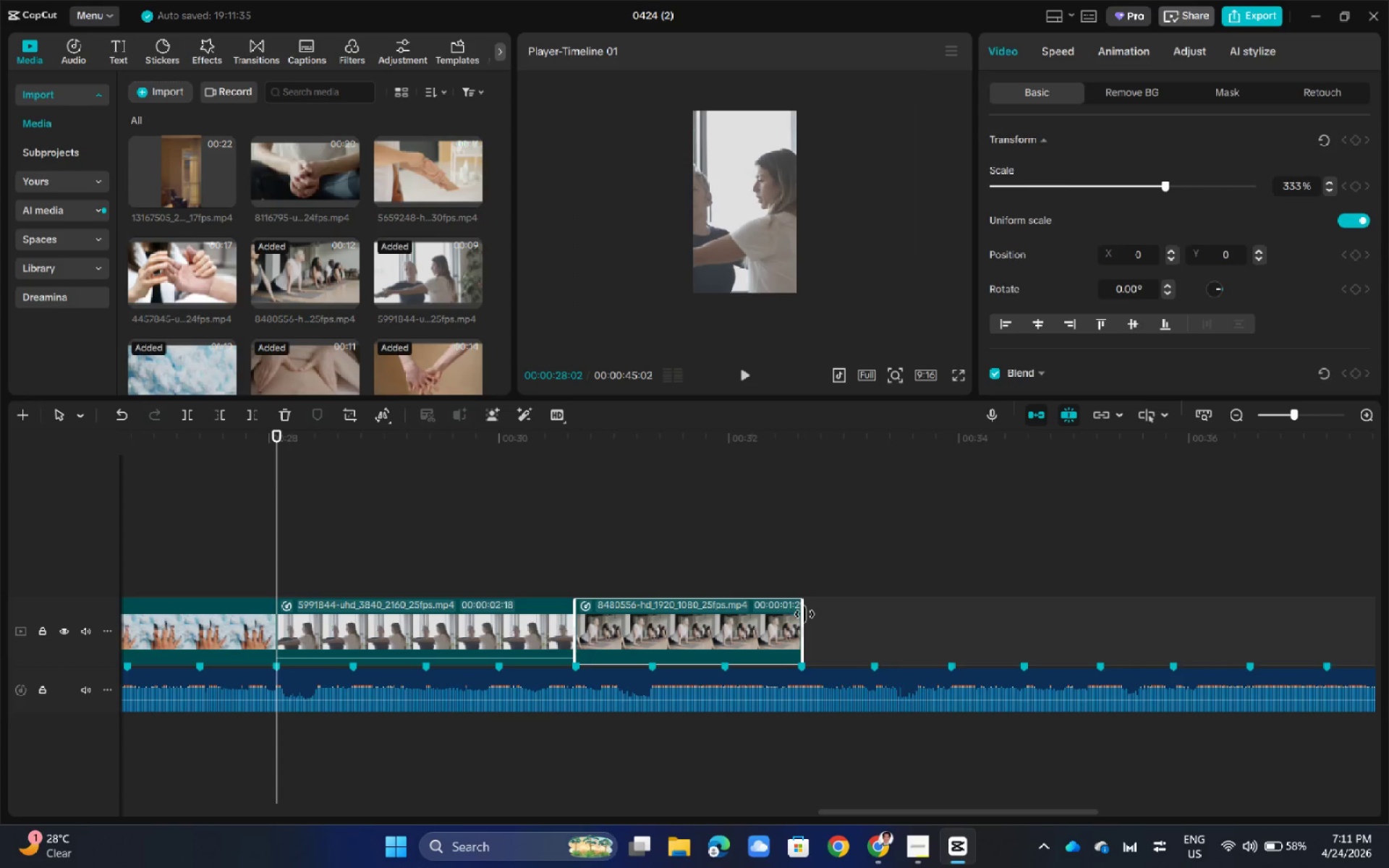 
left_click_drag(start_coordinate=[804, 615], to_coordinate=[876, 621])
 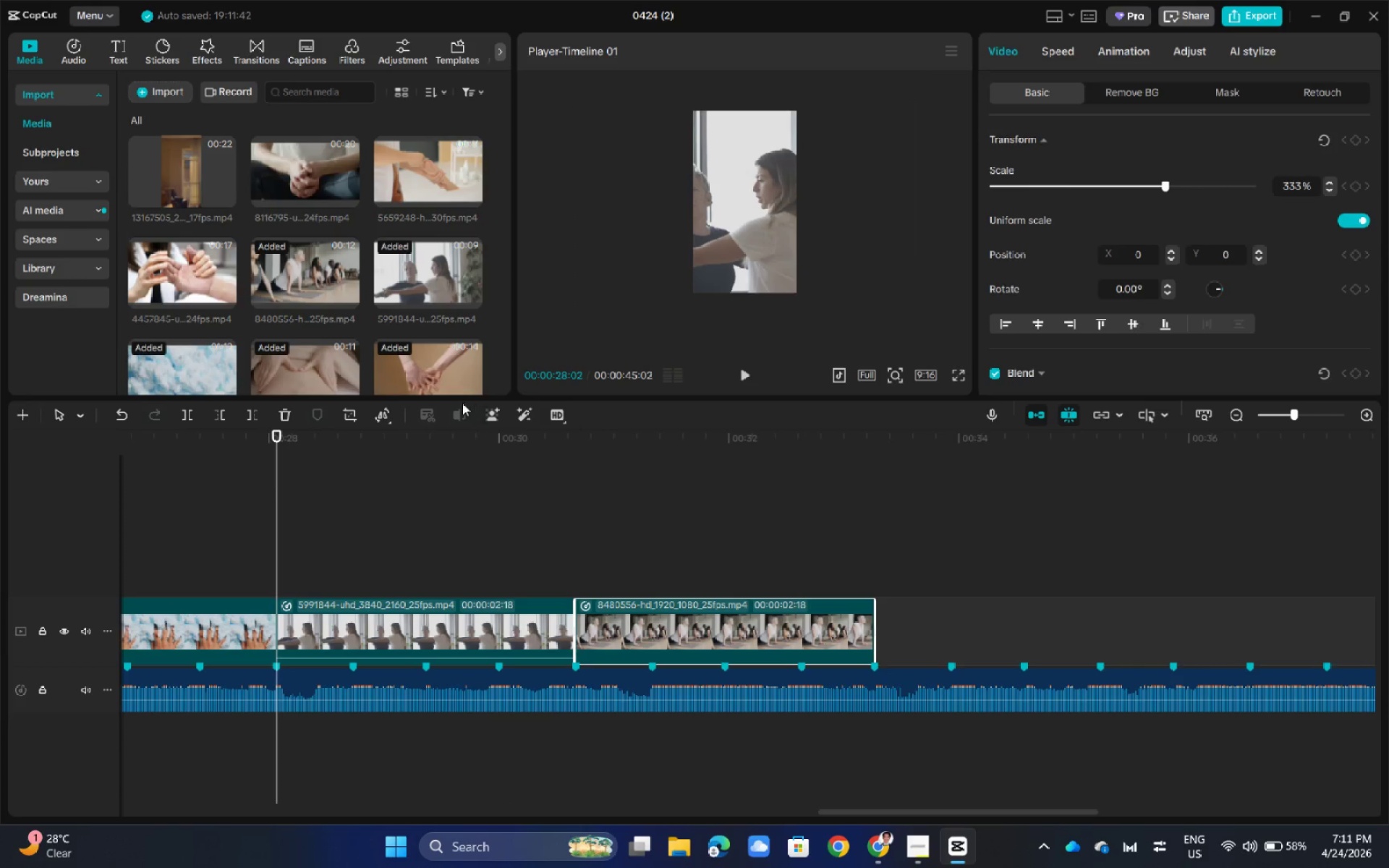 
scroll: coordinate [466, 331], scroll_direction: up, amount: 4.0
 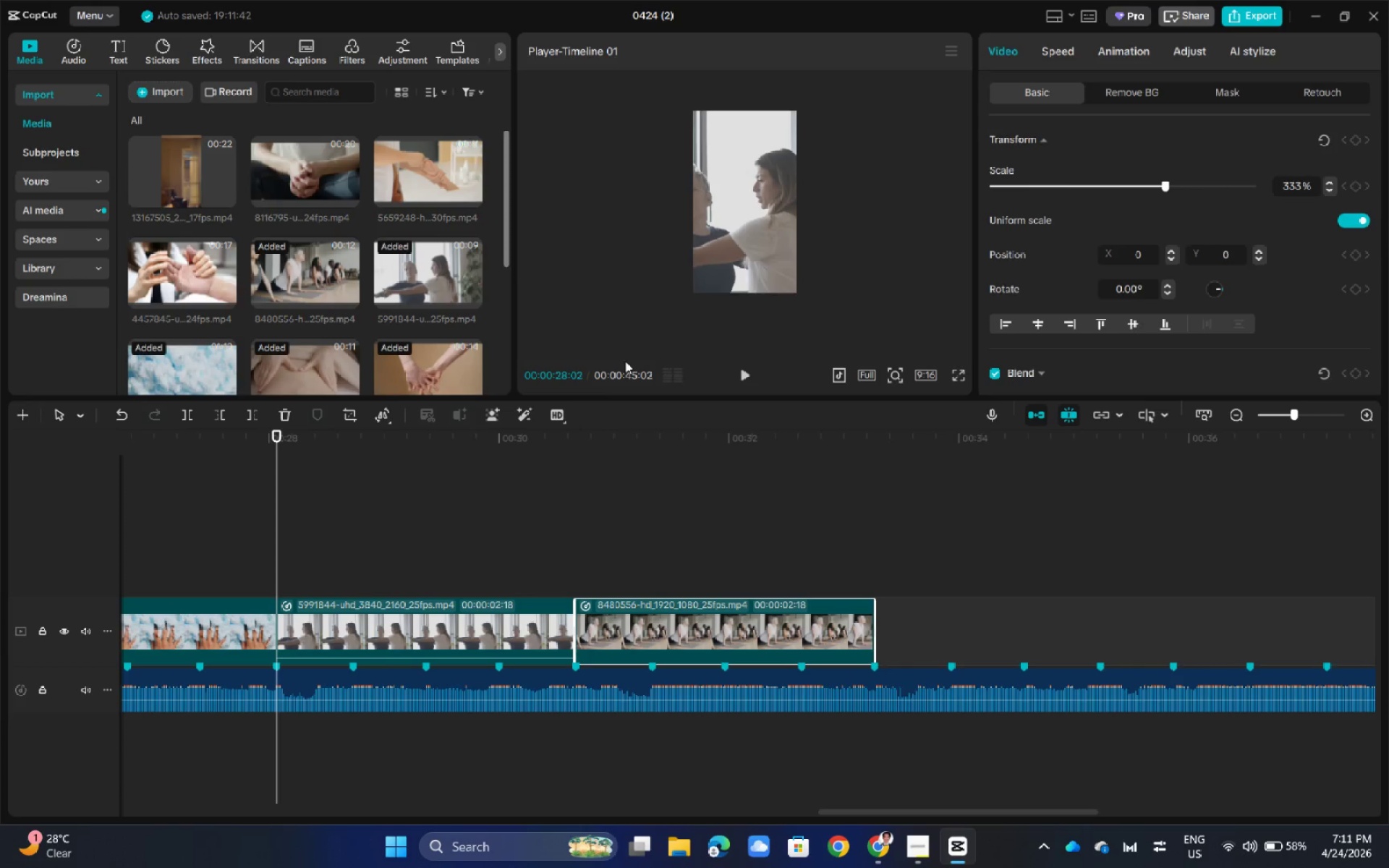 
wait(5.32)
 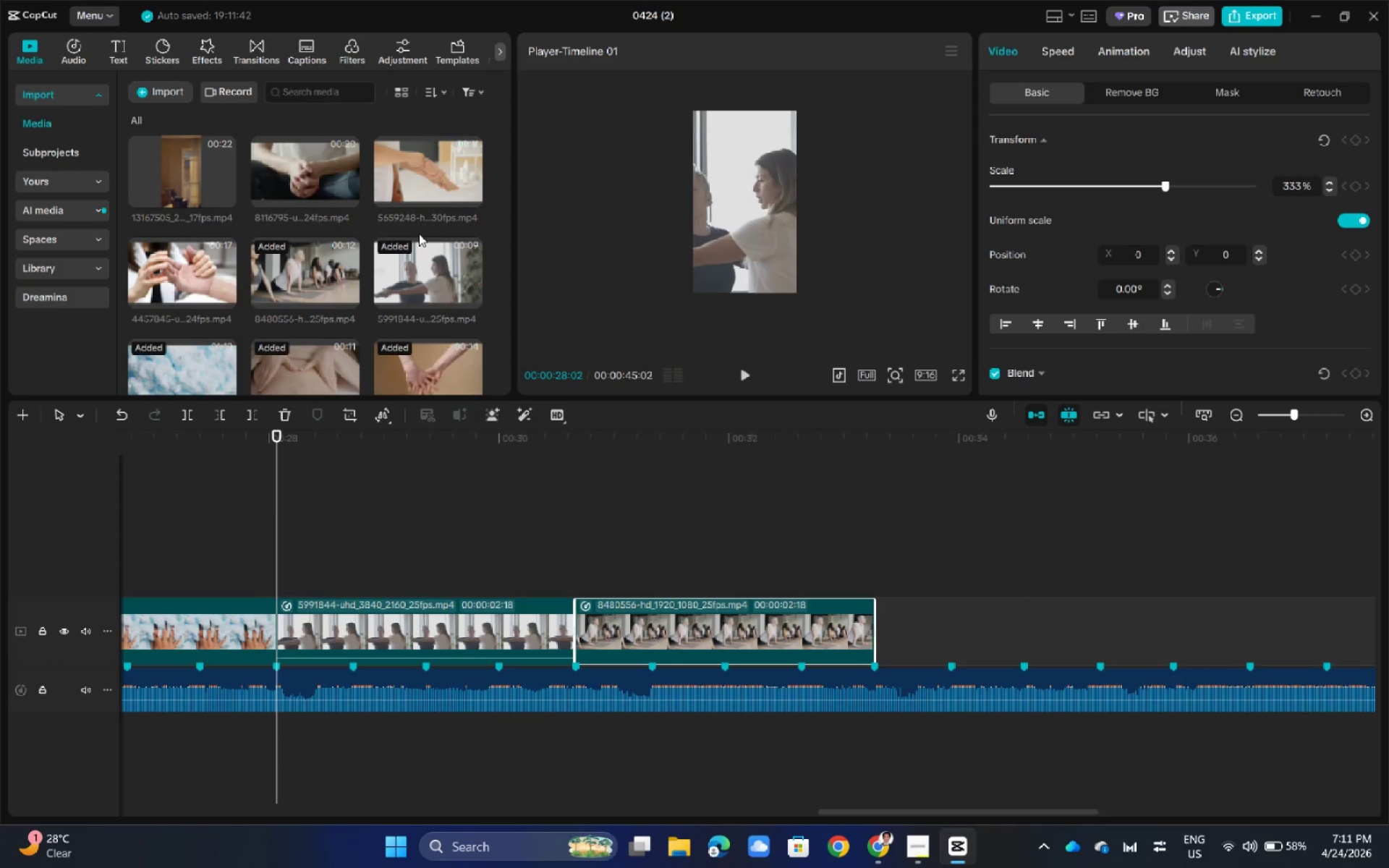 
left_click_drag(start_coordinate=[187, 268], to_coordinate=[906, 624])
 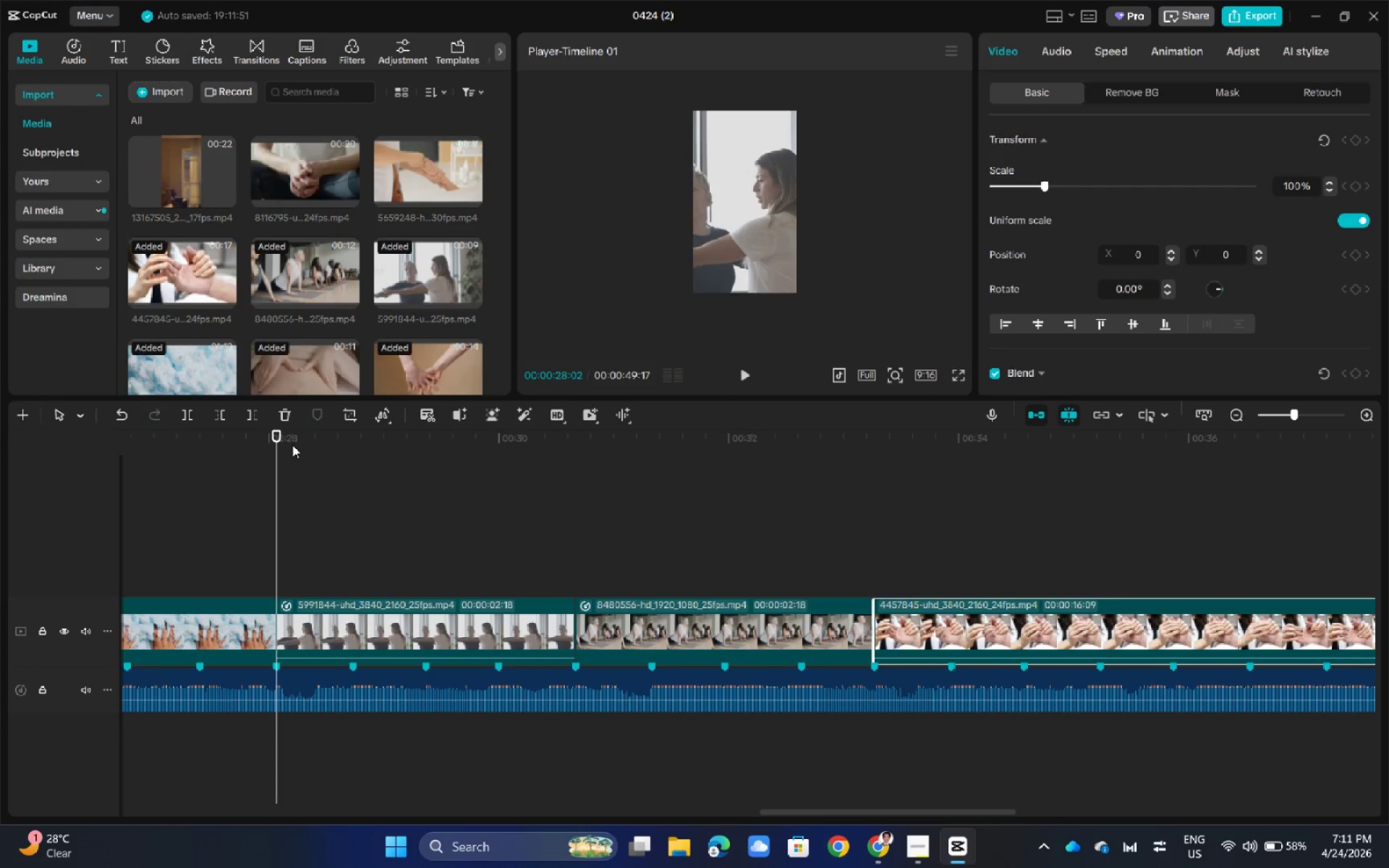 
left_click_drag(start_coordinate=[279, 435], to_coordinate=[956, 498])
 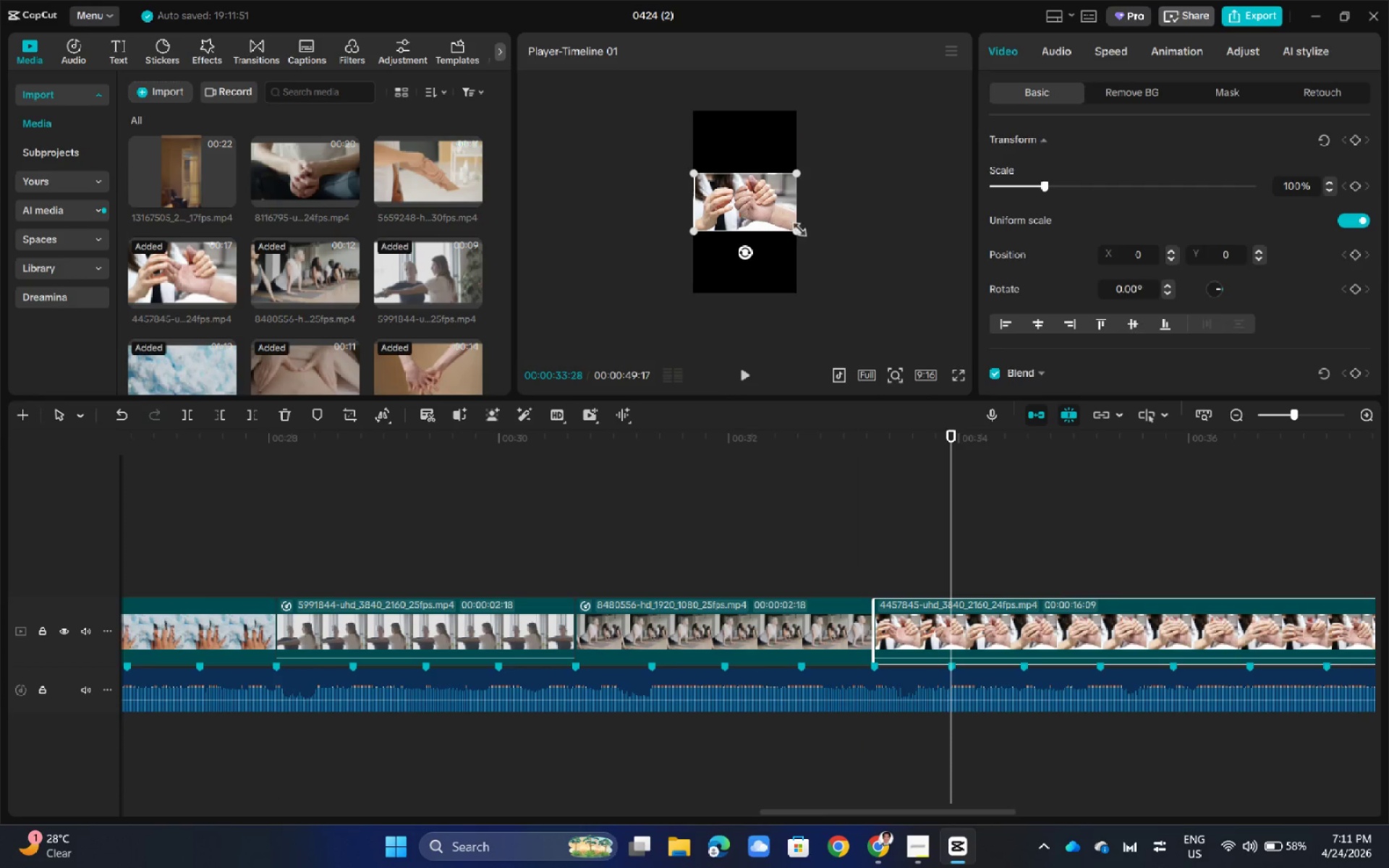 
left_click_drag(start_coordinate=[797, 226], to_coordinate=[938, 439])
 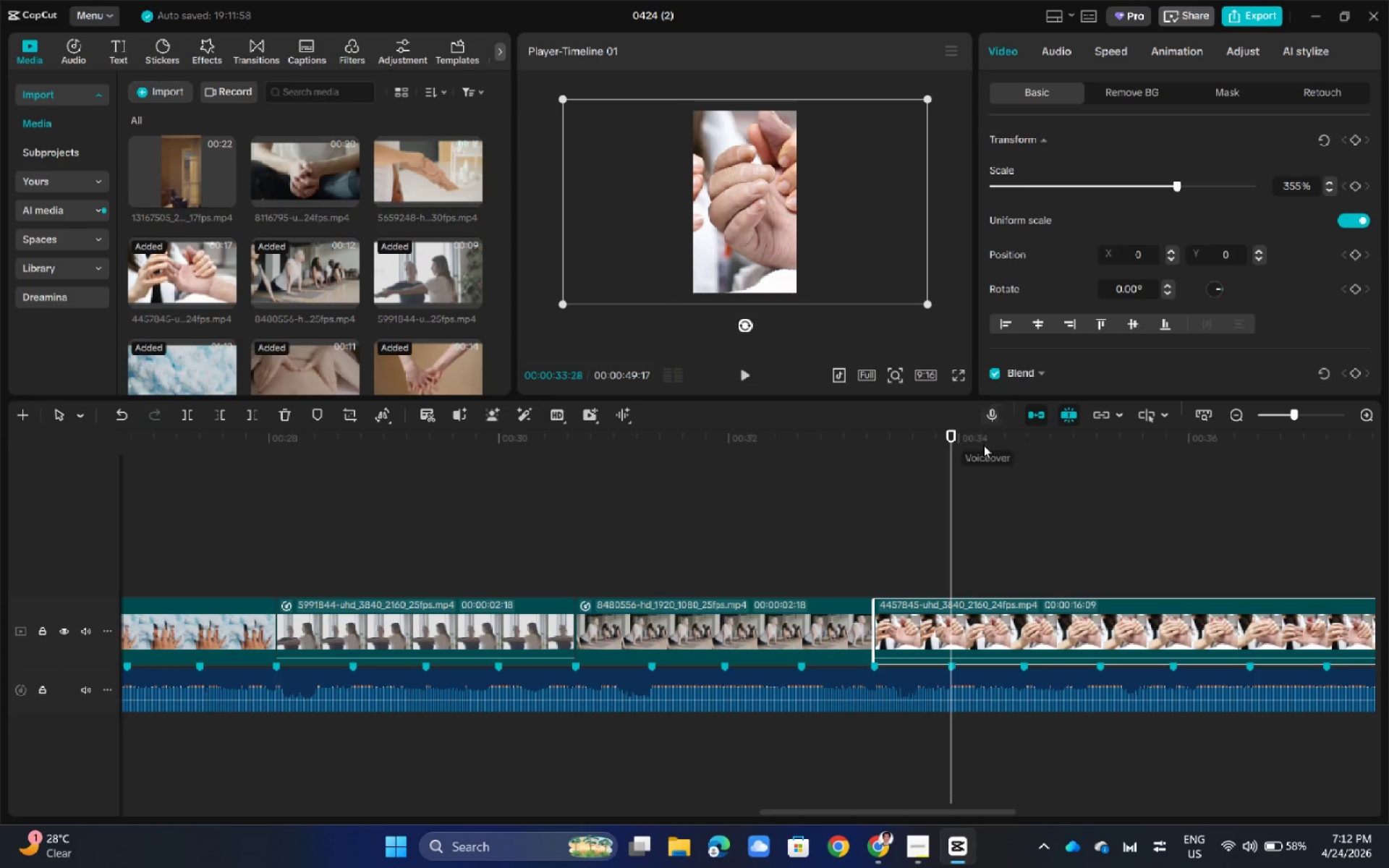 
left_click_drag(start_coordinate=[951, 434], to_coordinate=[534, 551])
 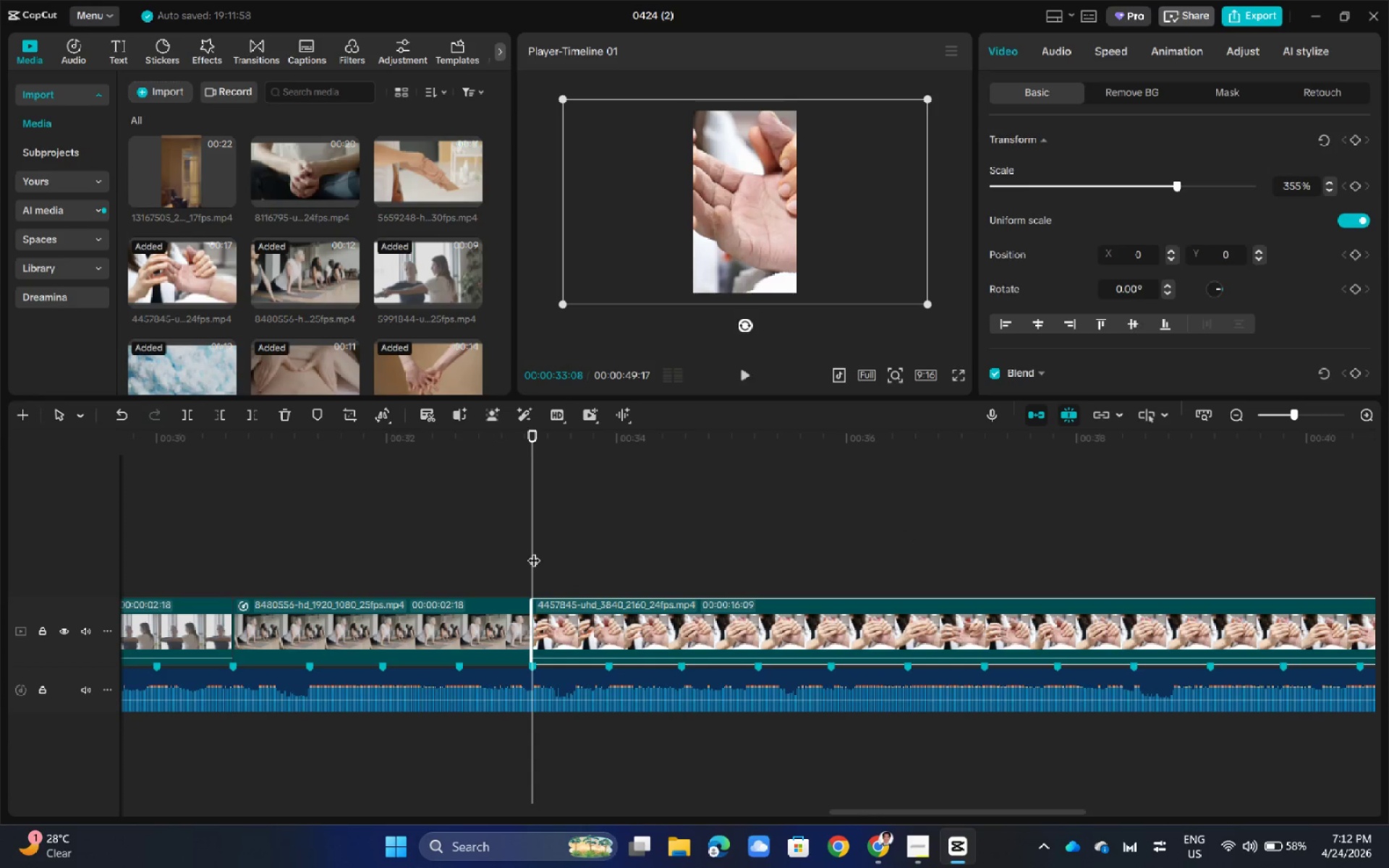 
key(Space)
 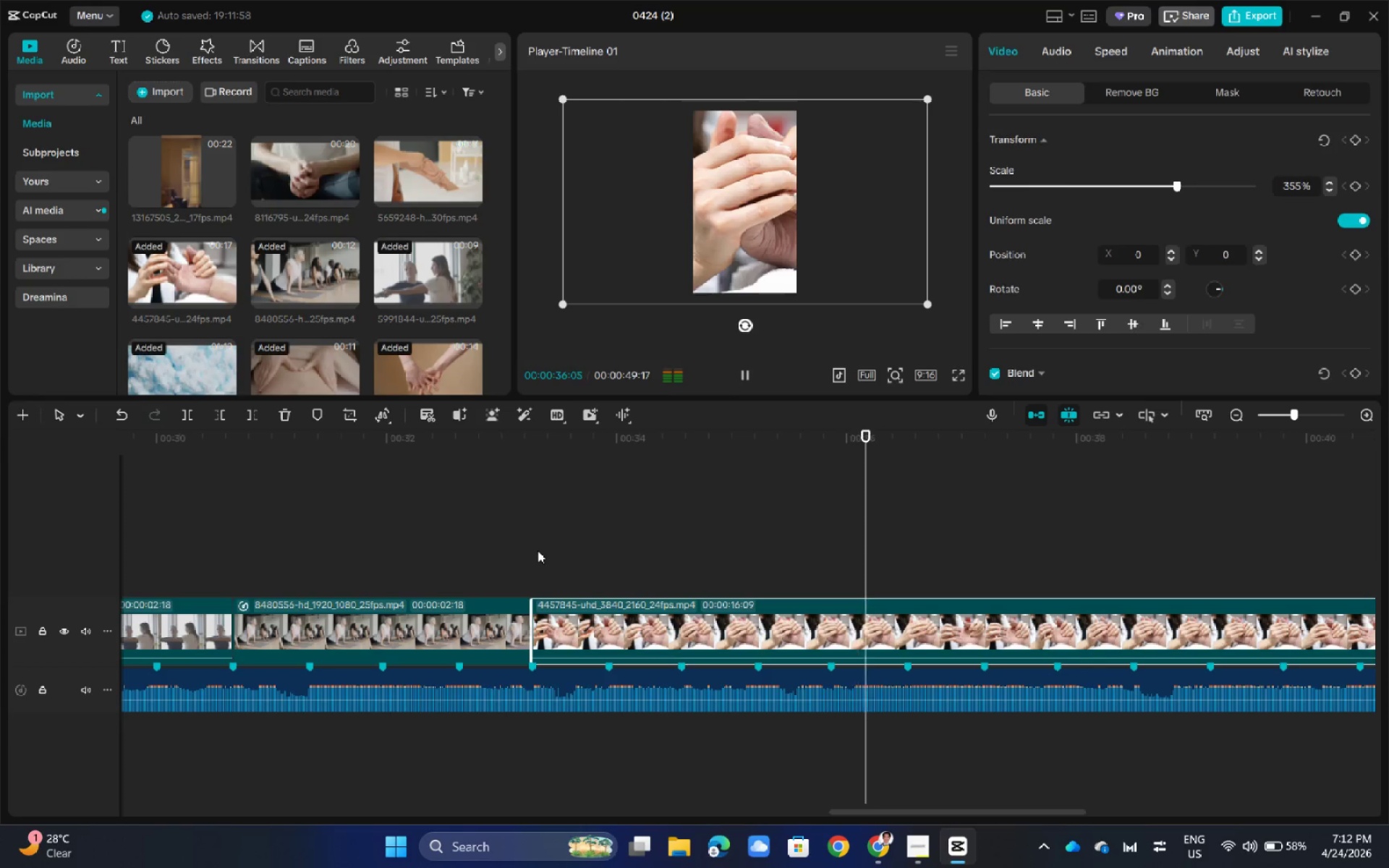 
key(Space)
 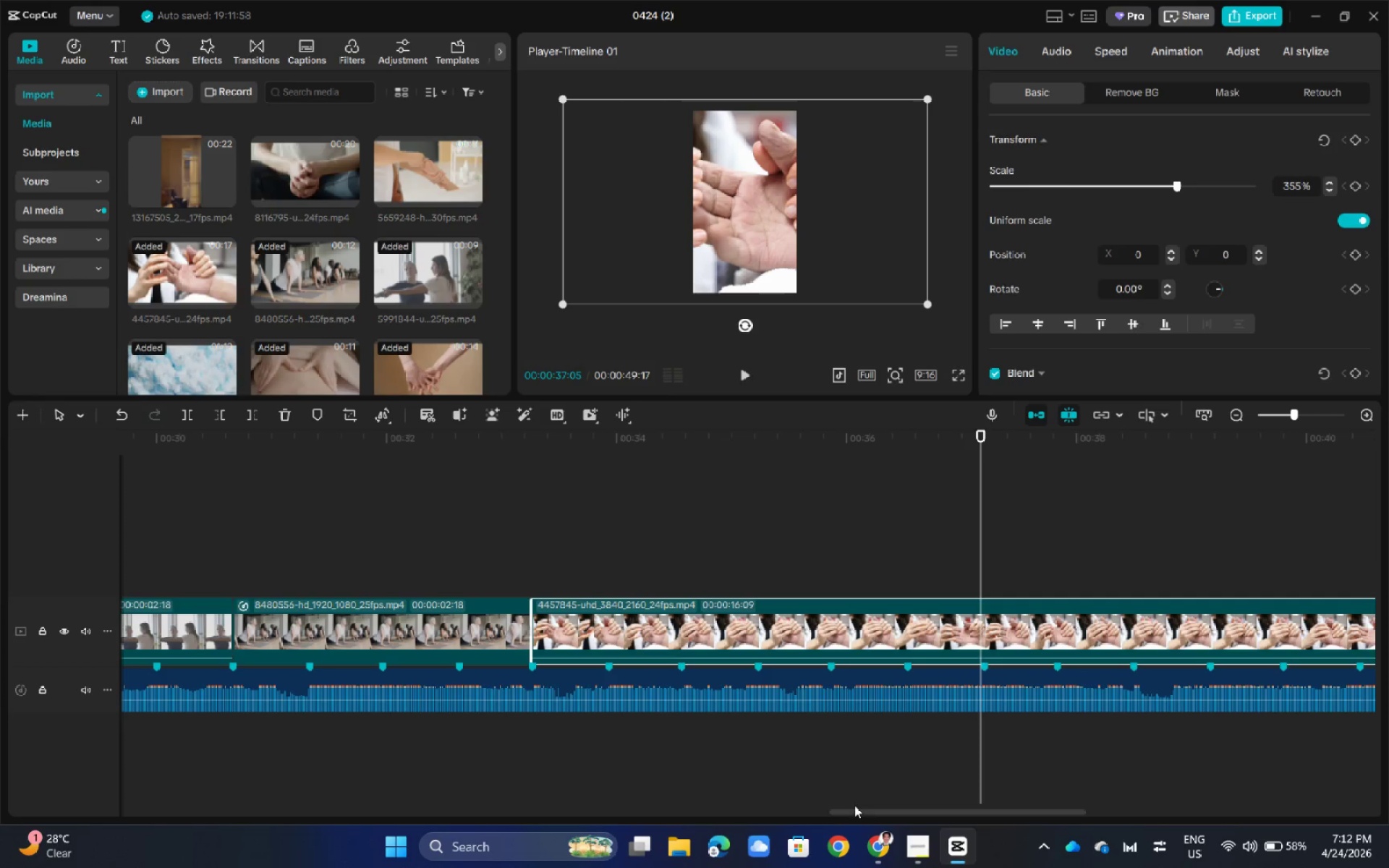 
left_click_drag(start_coordinate=[858, 814], to_coordinate=[1158, 803])
 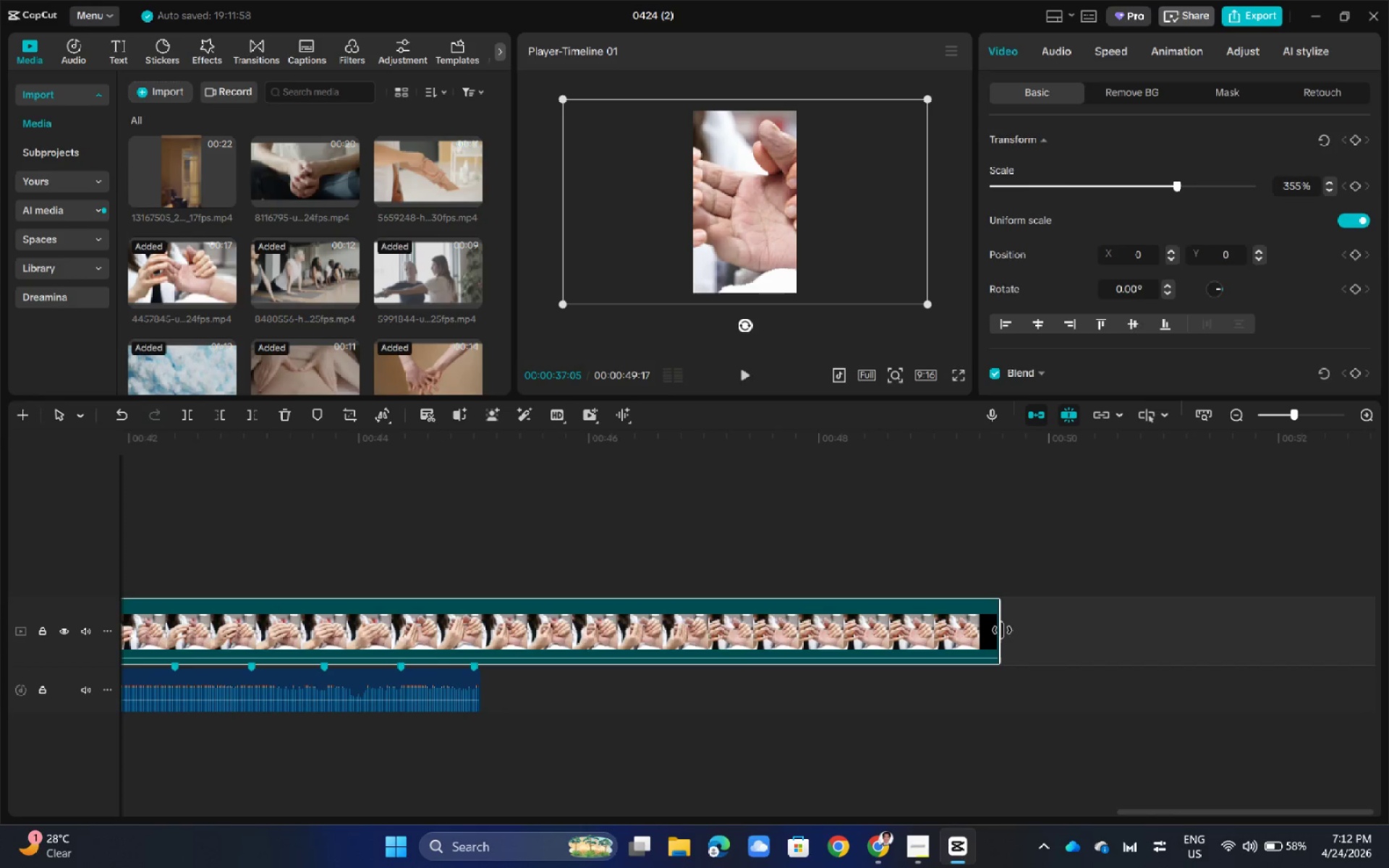 
left_click_drag(start_coordinate=[1002, 630], to_coordinate=[693, 643])
 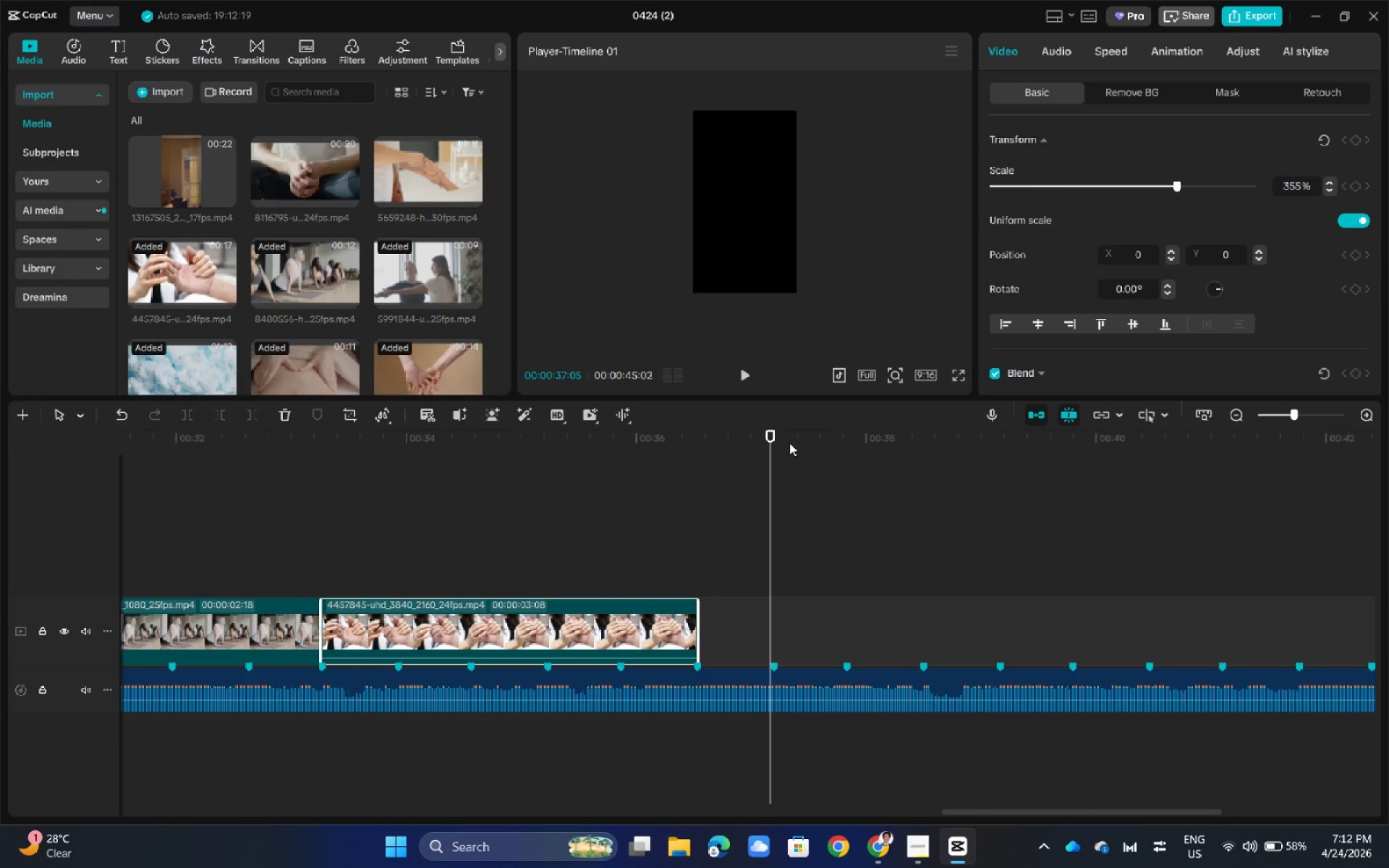 
left_click_drag(start_coordinate=[774, 435], to_coordinate=[701, 450])
 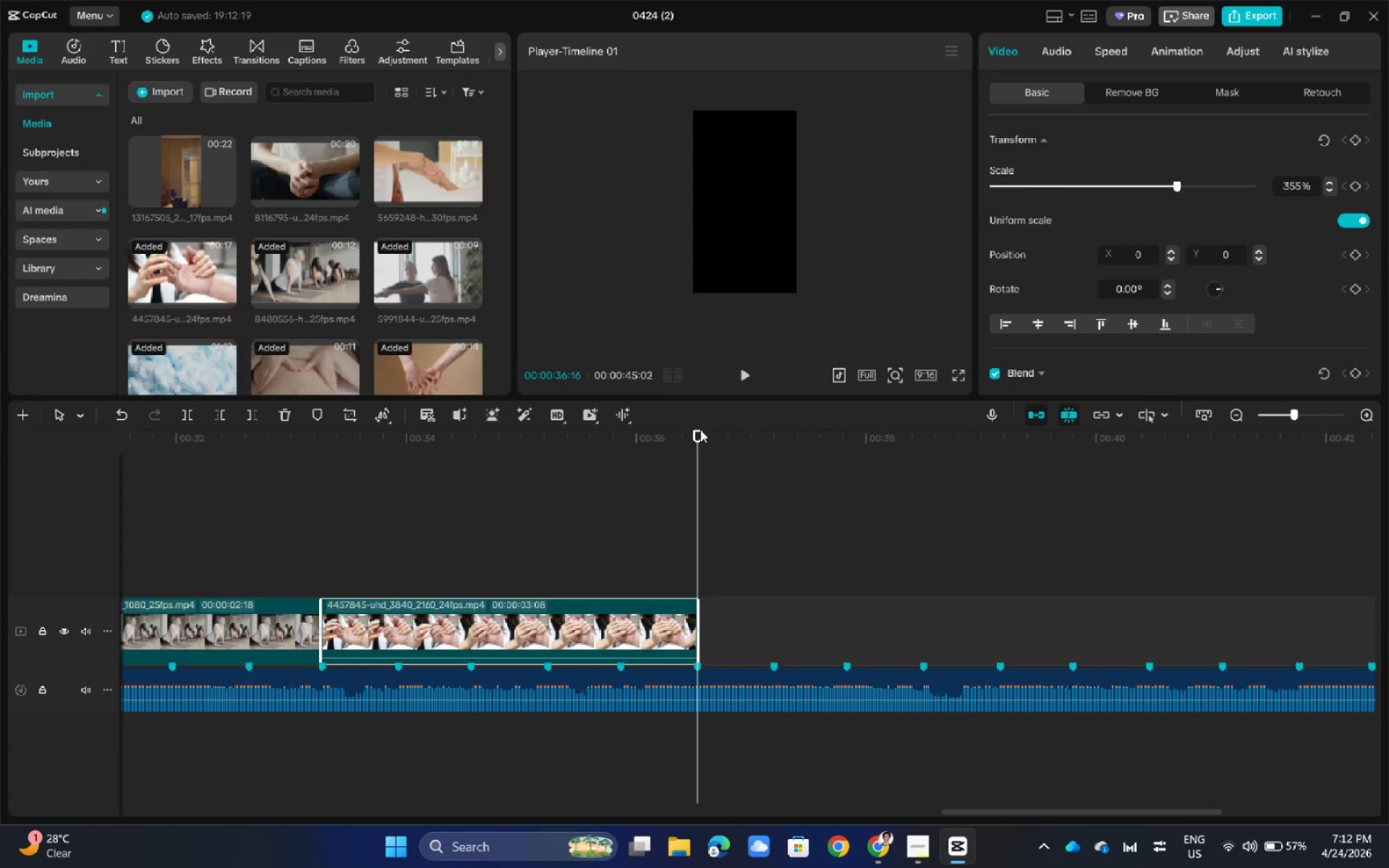 
left_click_drag(start_coordinate=[700, 430], to_coordinate=[318, 511])
 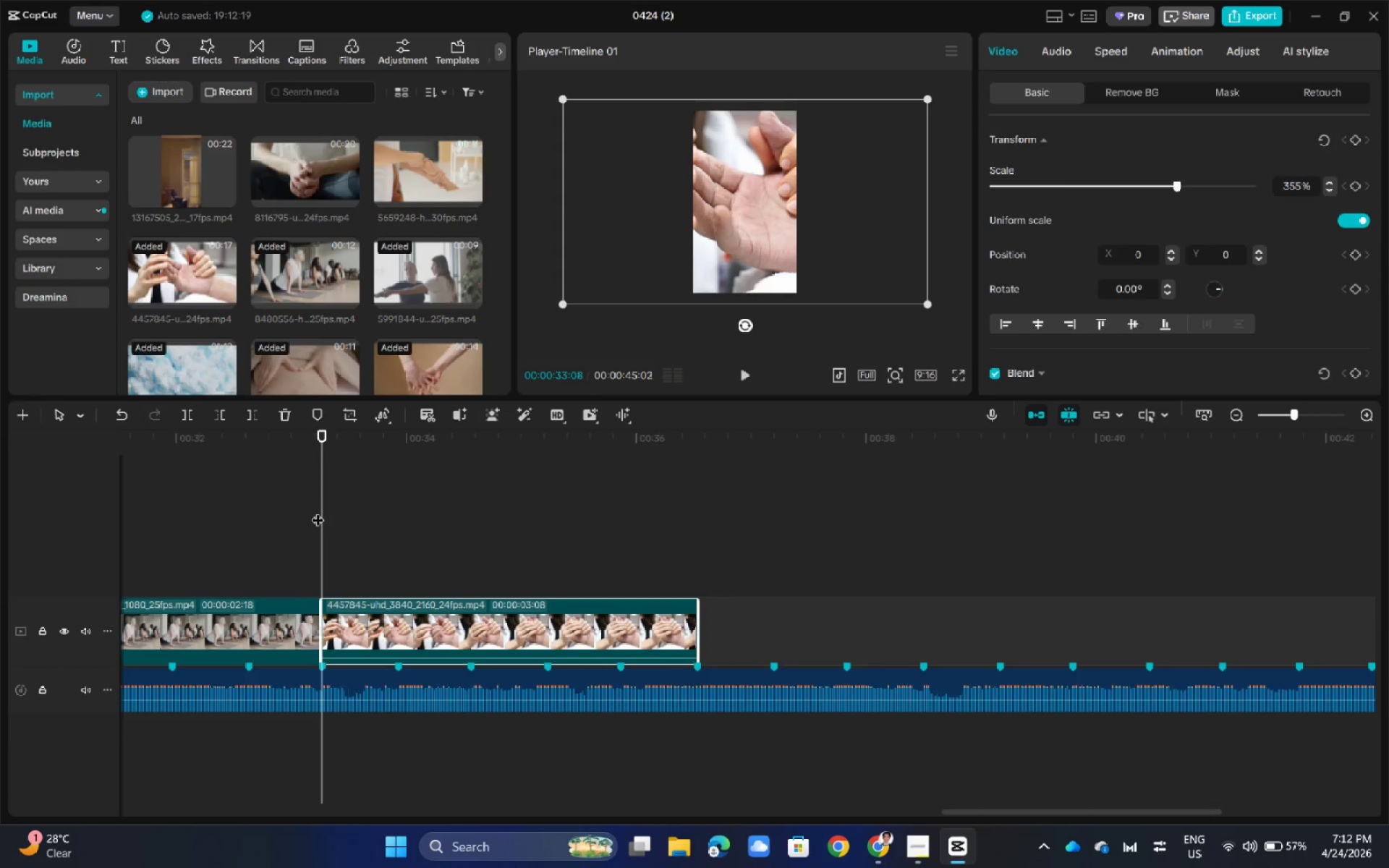 
key(Space)
 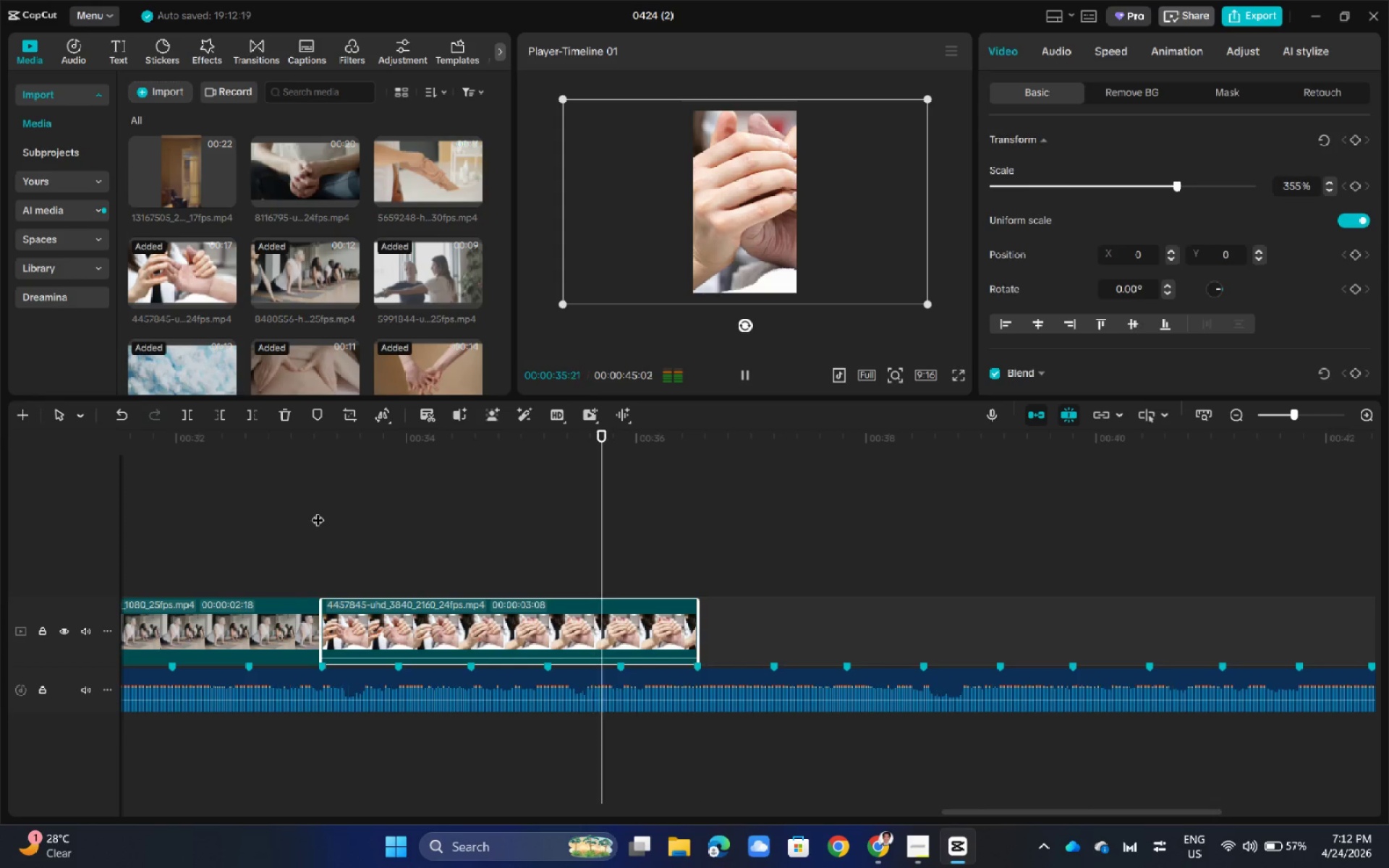 
key(Space)
 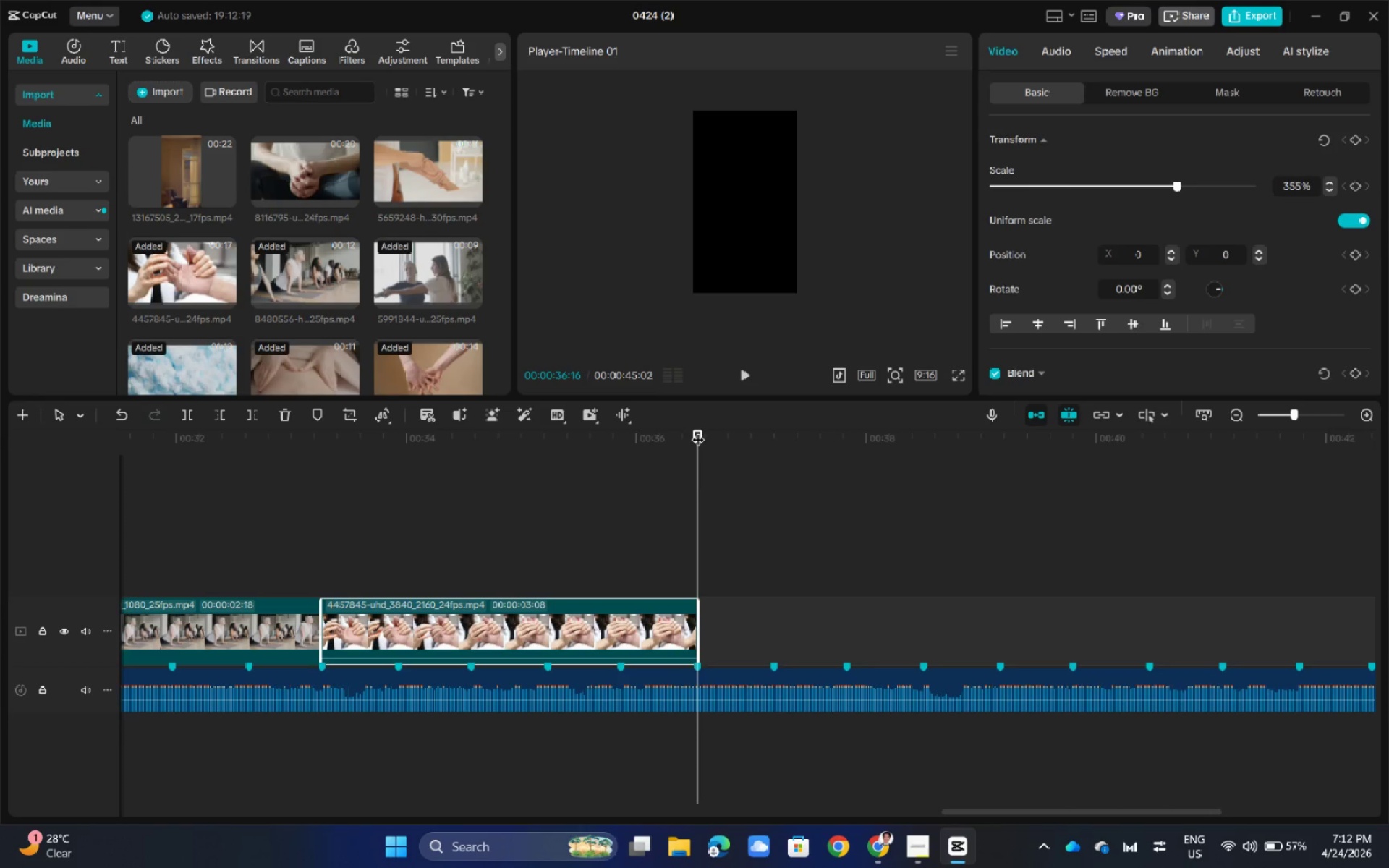 
left_click_drag(start_coordinate=[698, 430], to_coordinate=[651, 443])
 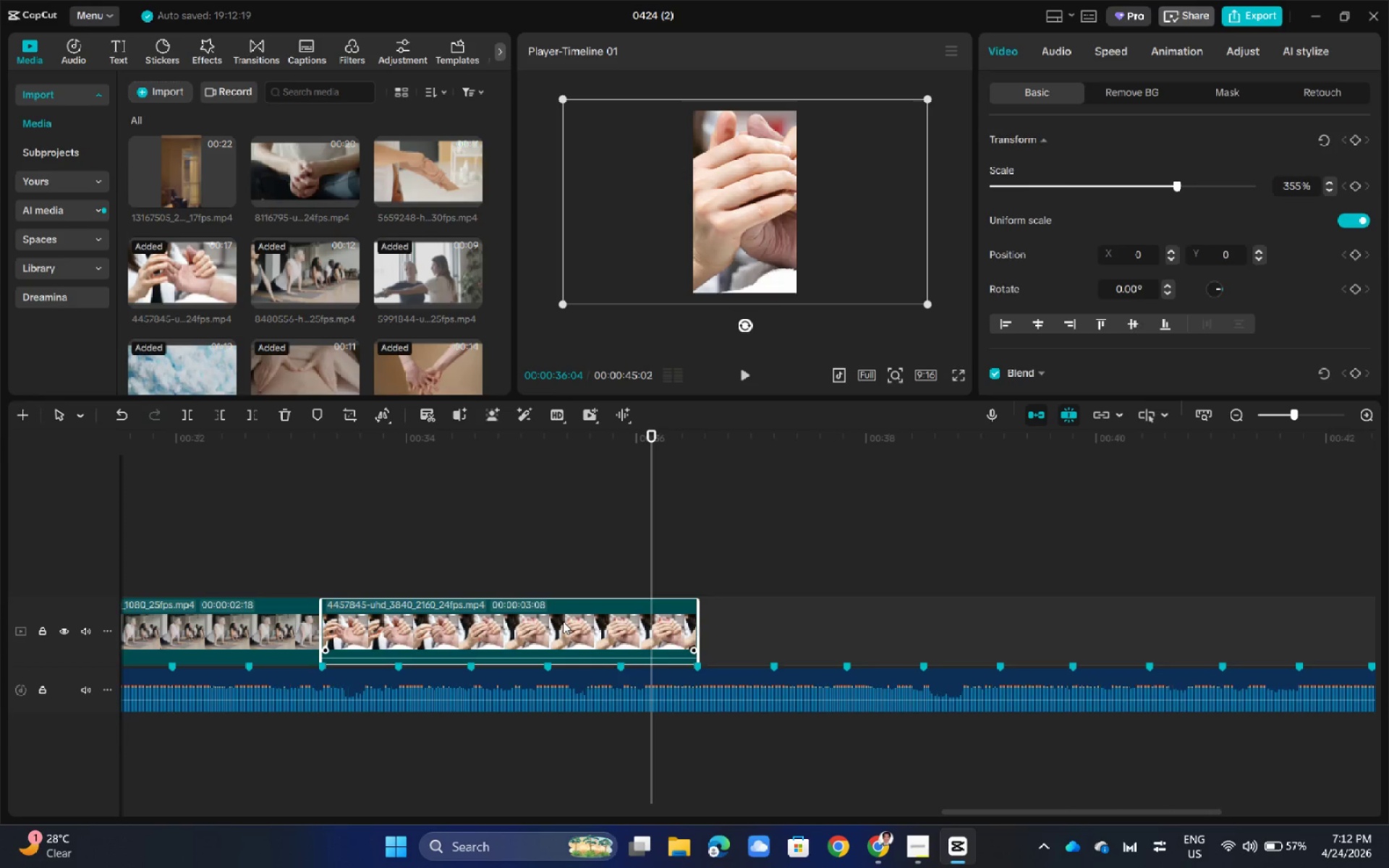 
left_click([563, 621])
 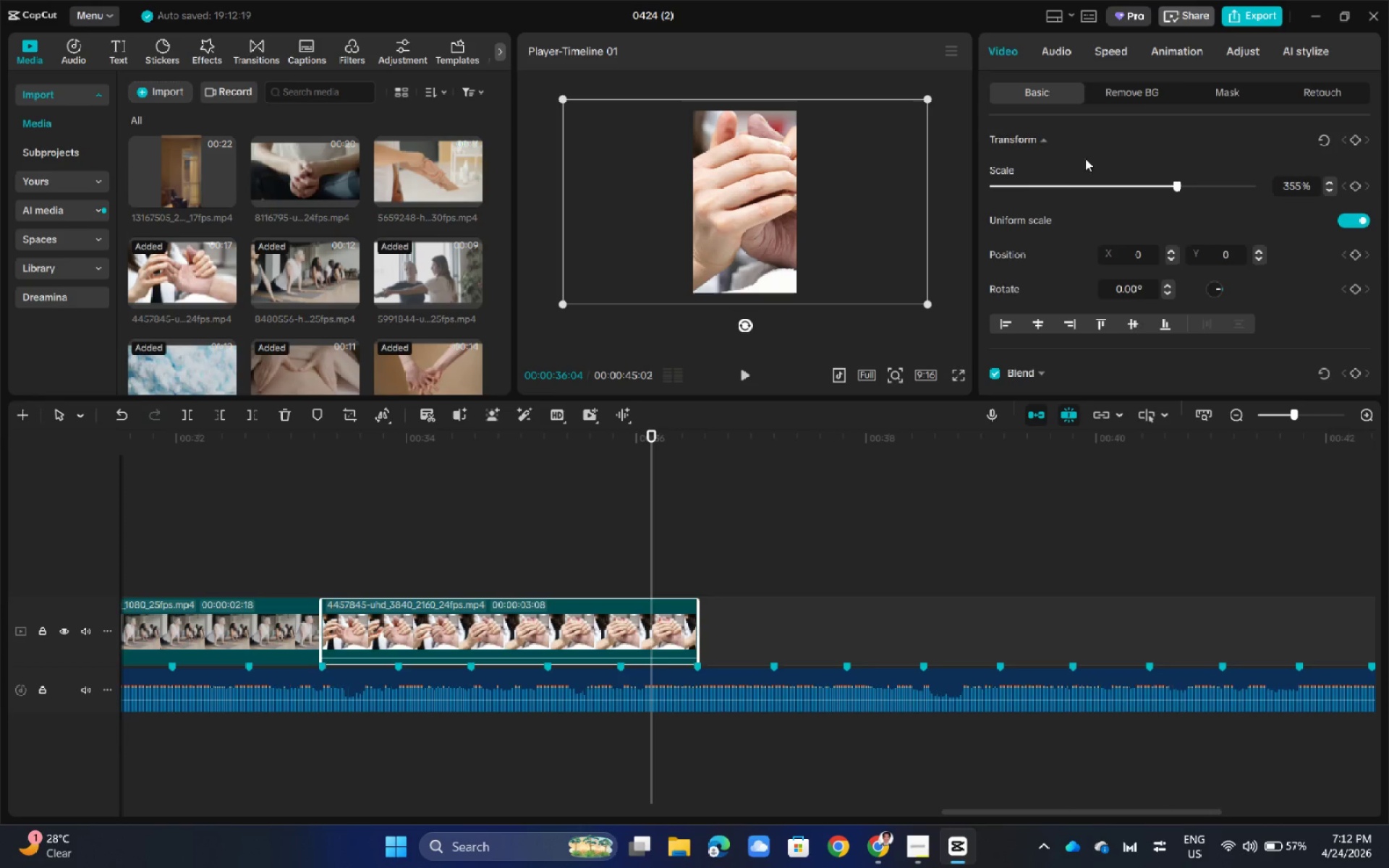 
left_click([1114, 54])
 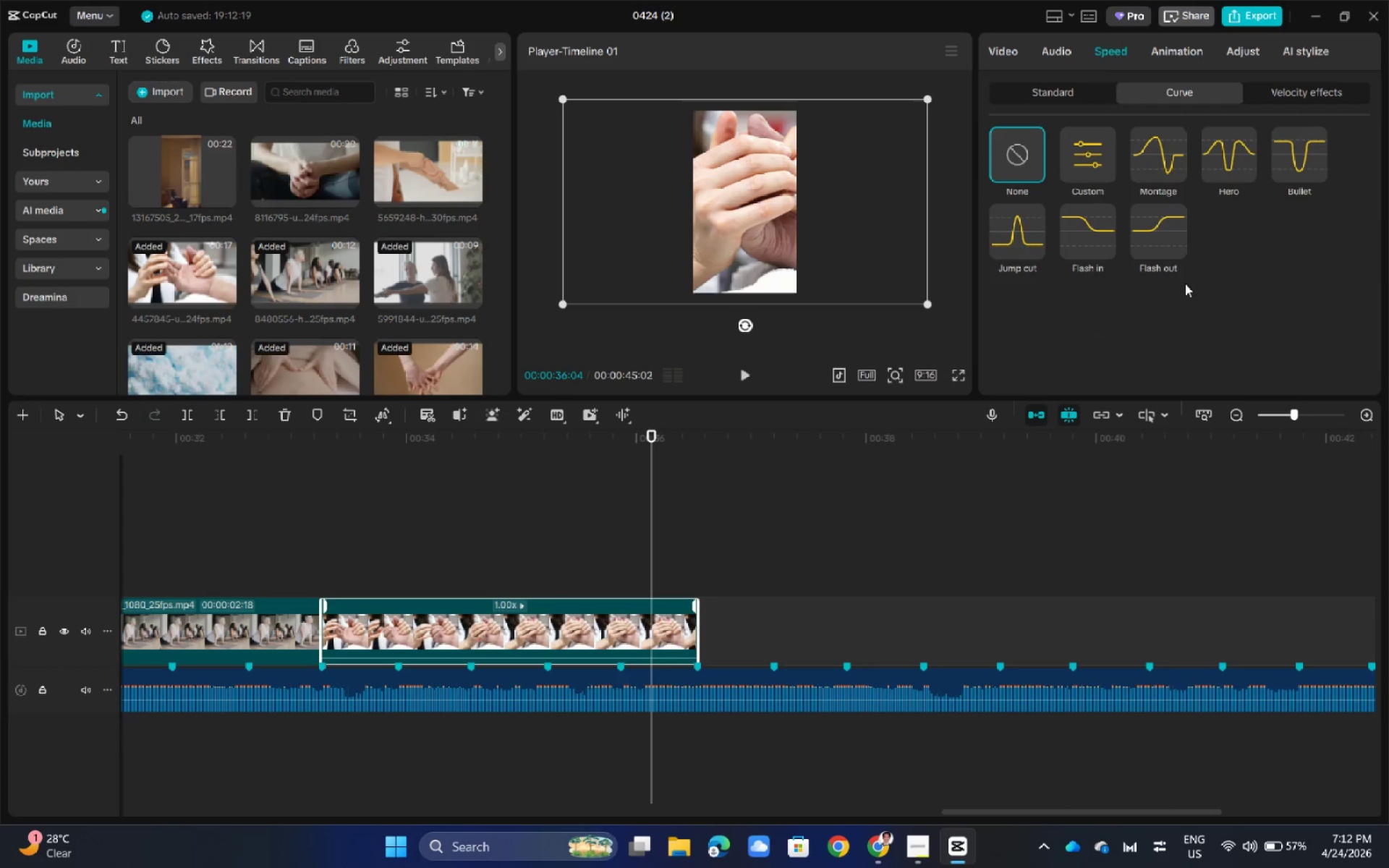 
left_click([1162, 237])
 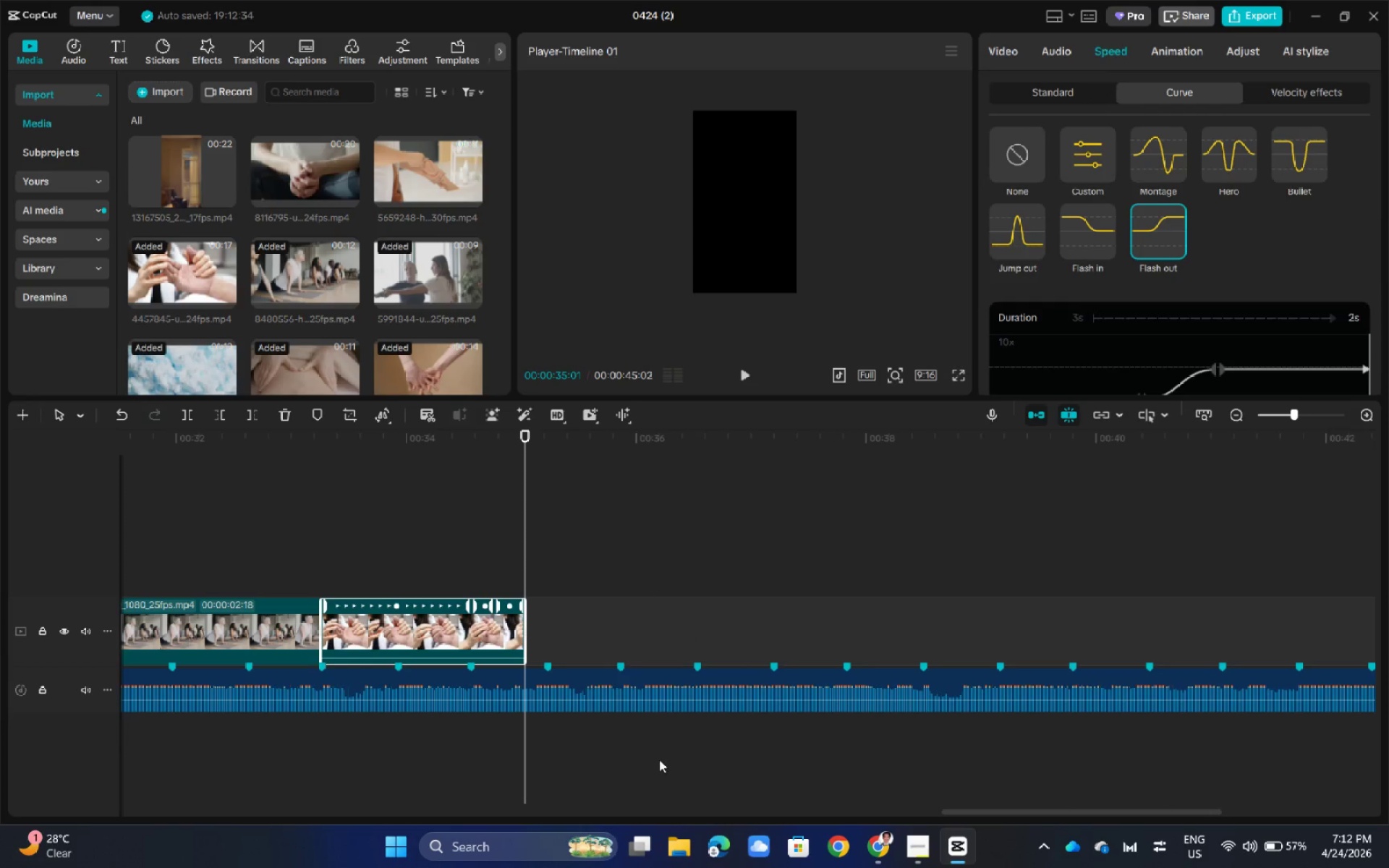 
left_click_drag(start_coordinate=[1095, 812], to_coordinate=[950, 809])
 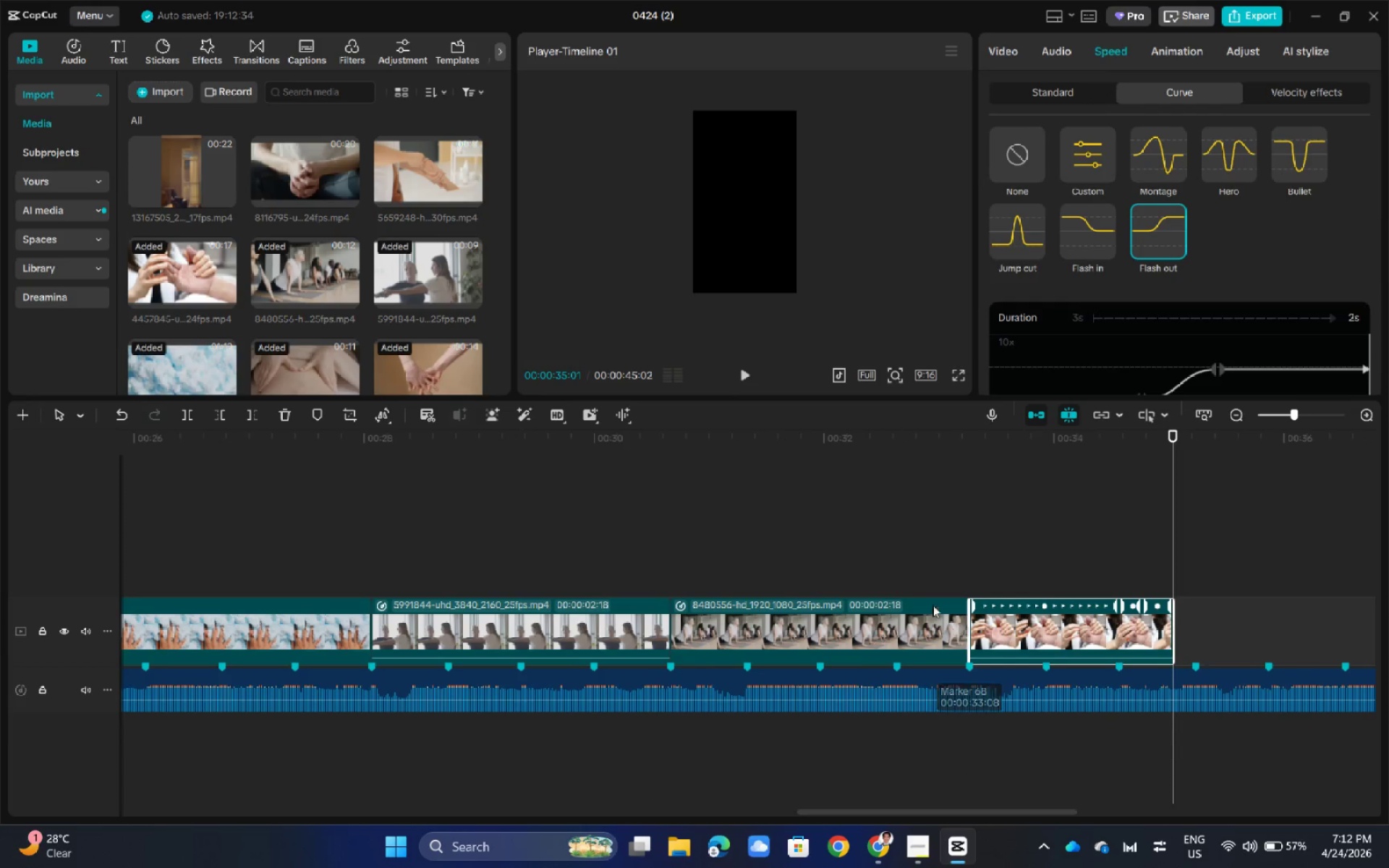 
left_click([909, 595])
 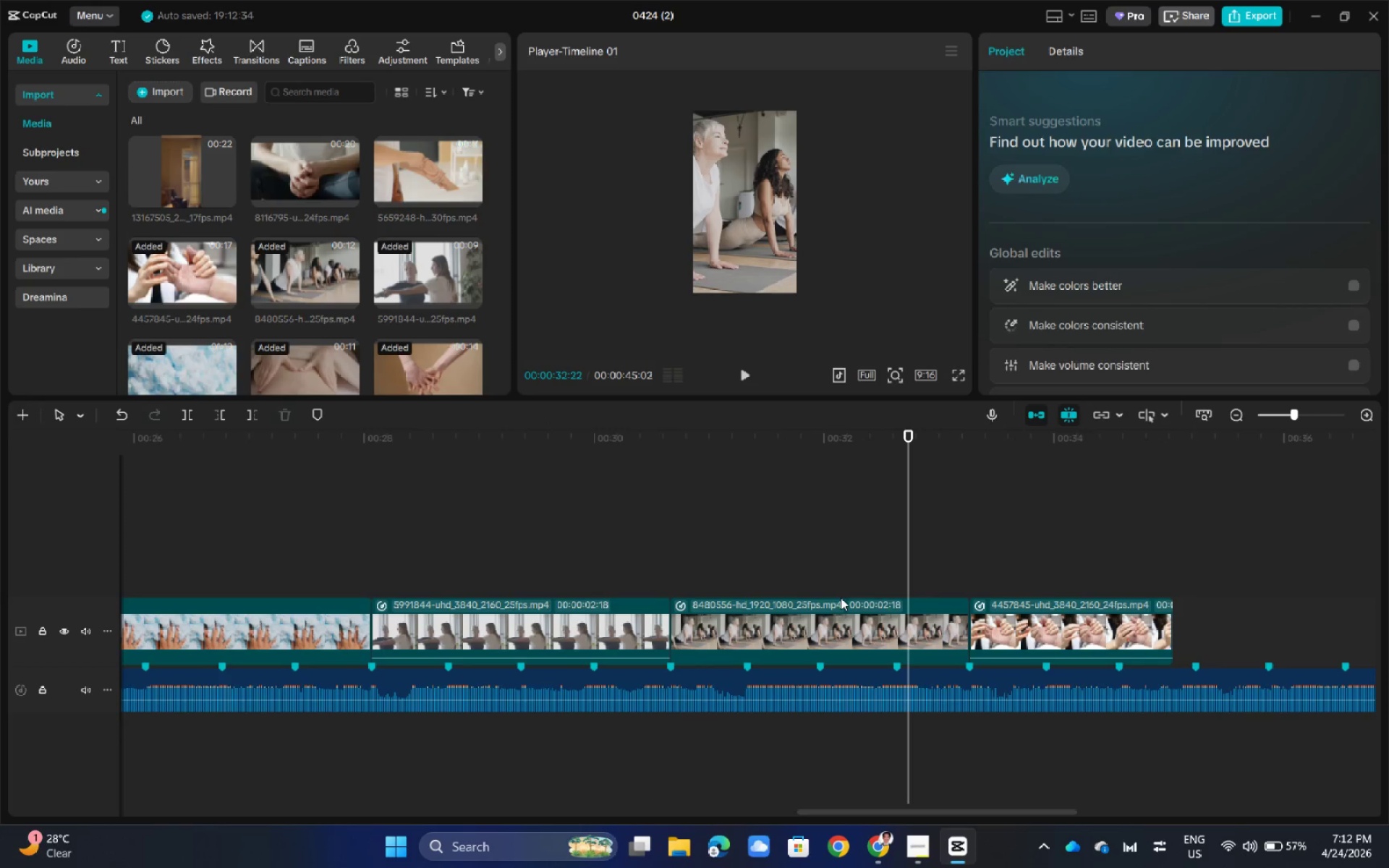 
left_click([831, 613])
 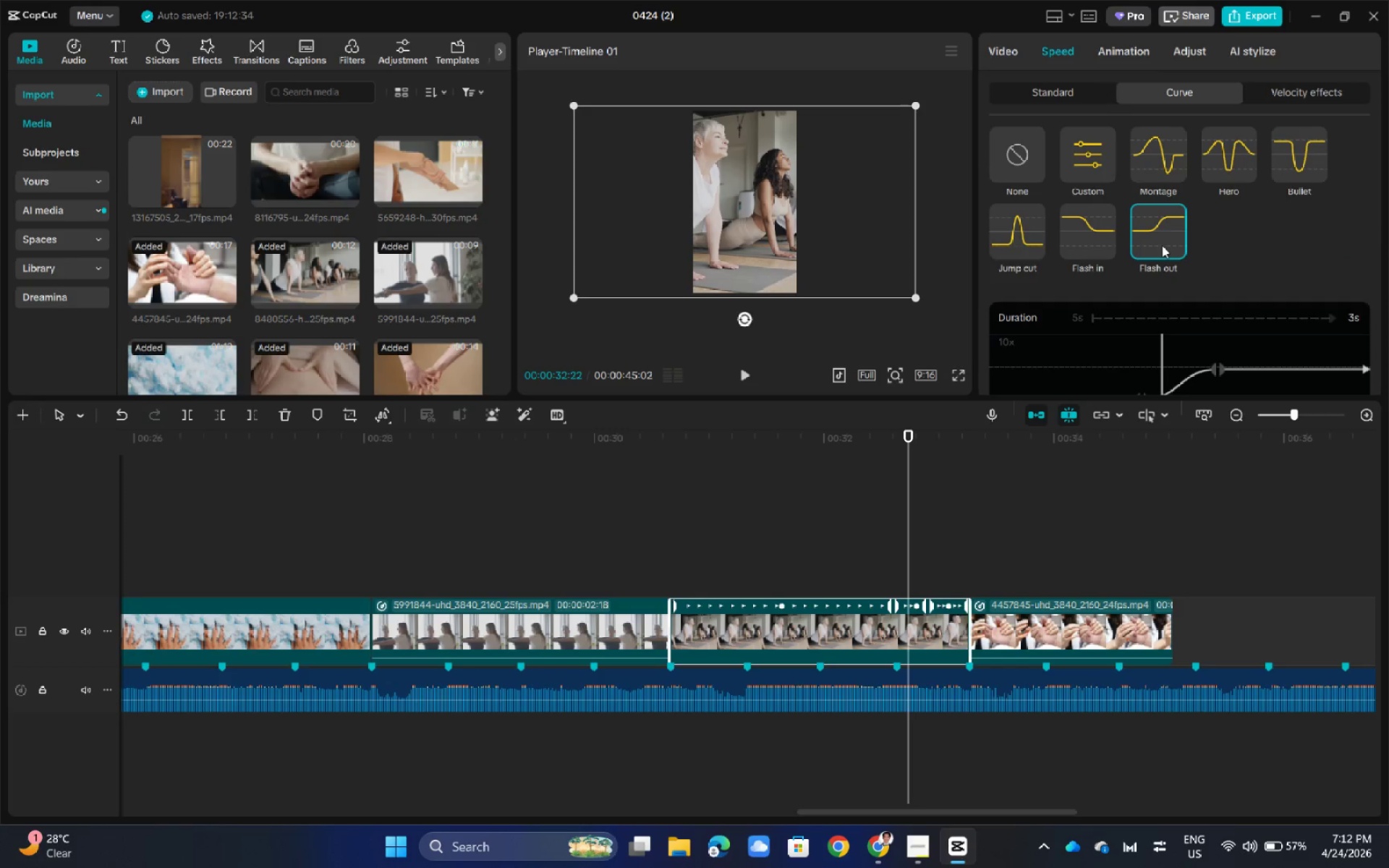 
left_click([1061, 610])
 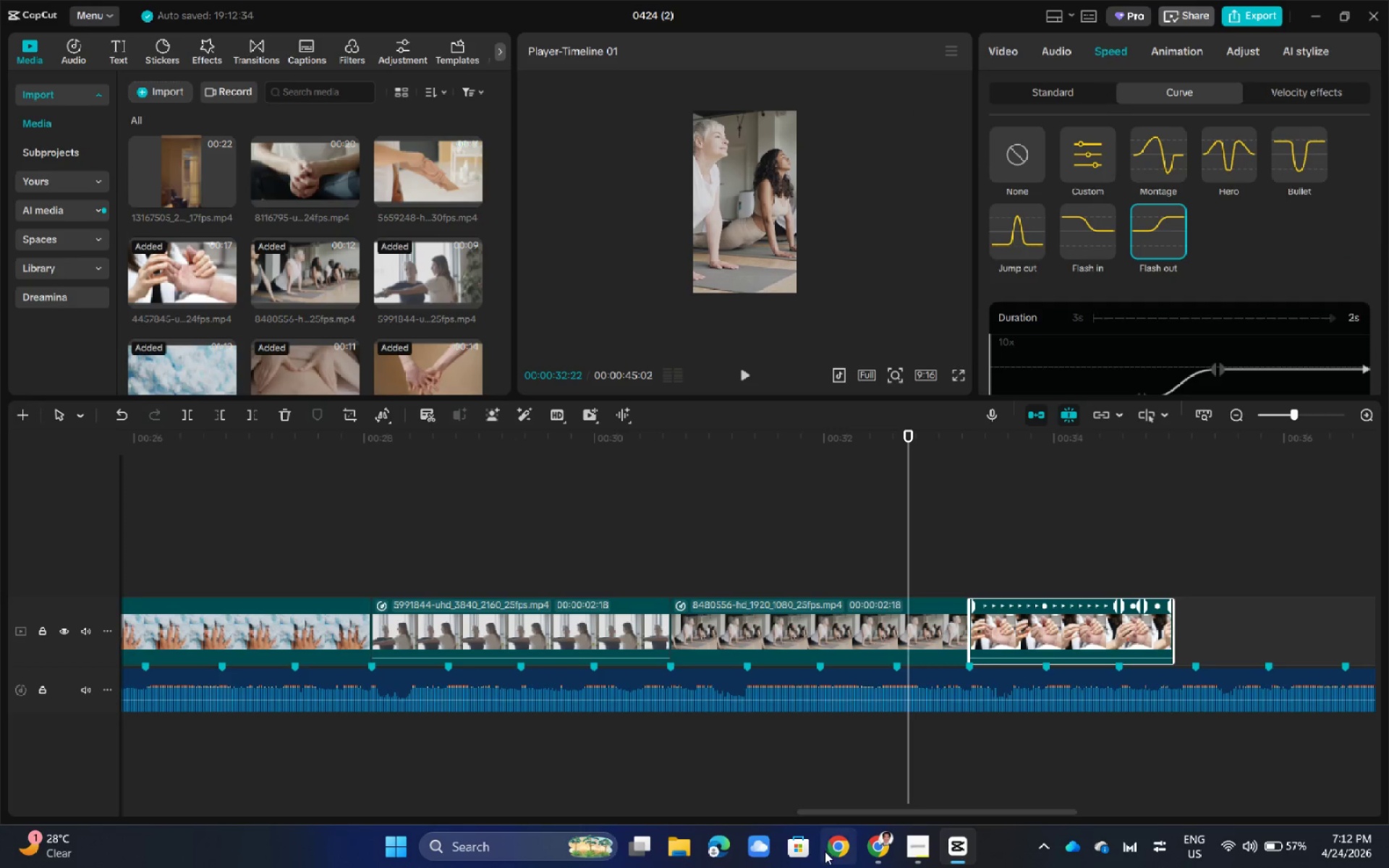 
left_click_drag(start_coordinate=[825, 815], to_coordinate=[870, 815])
 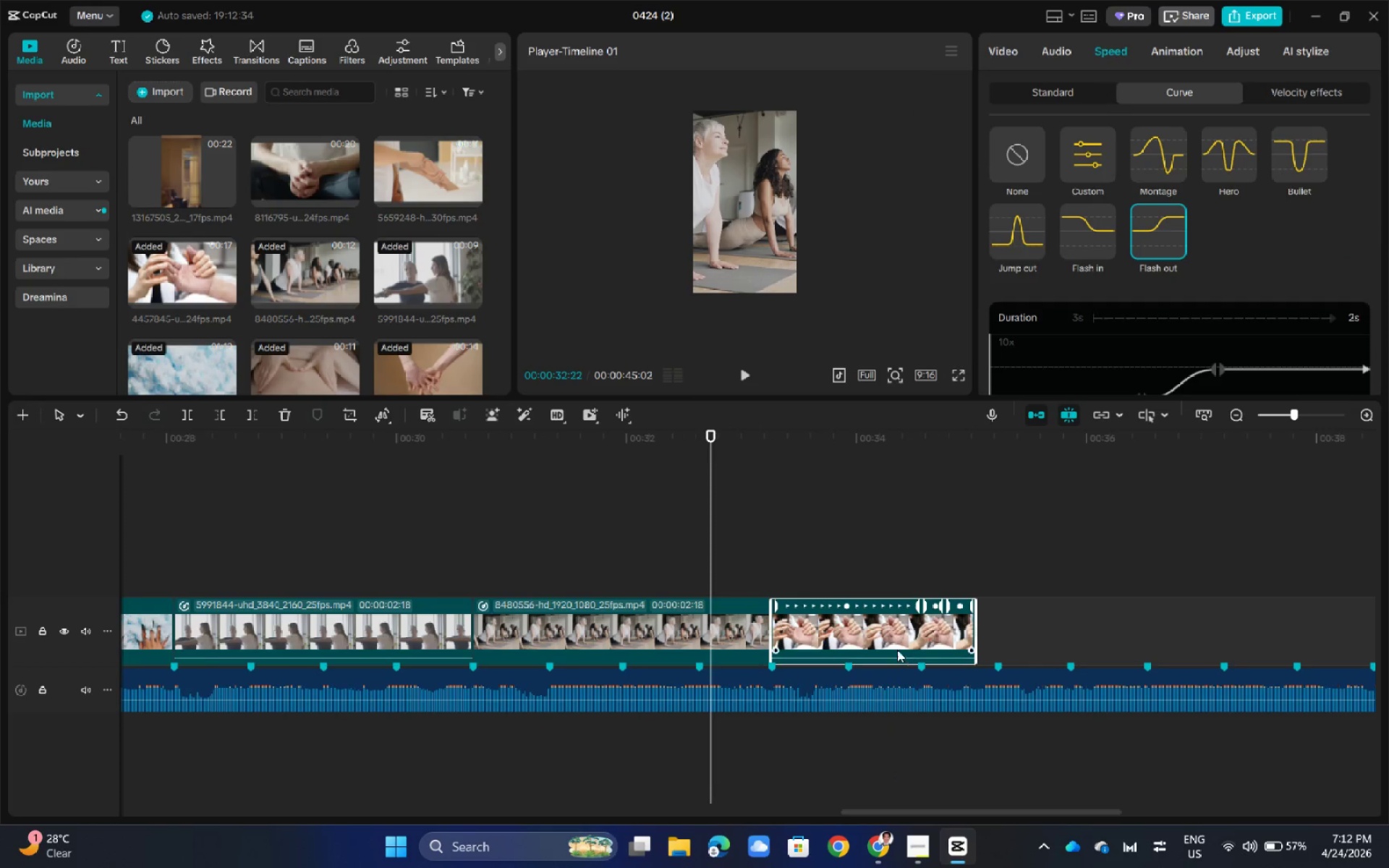 
left_click([894, 629])
 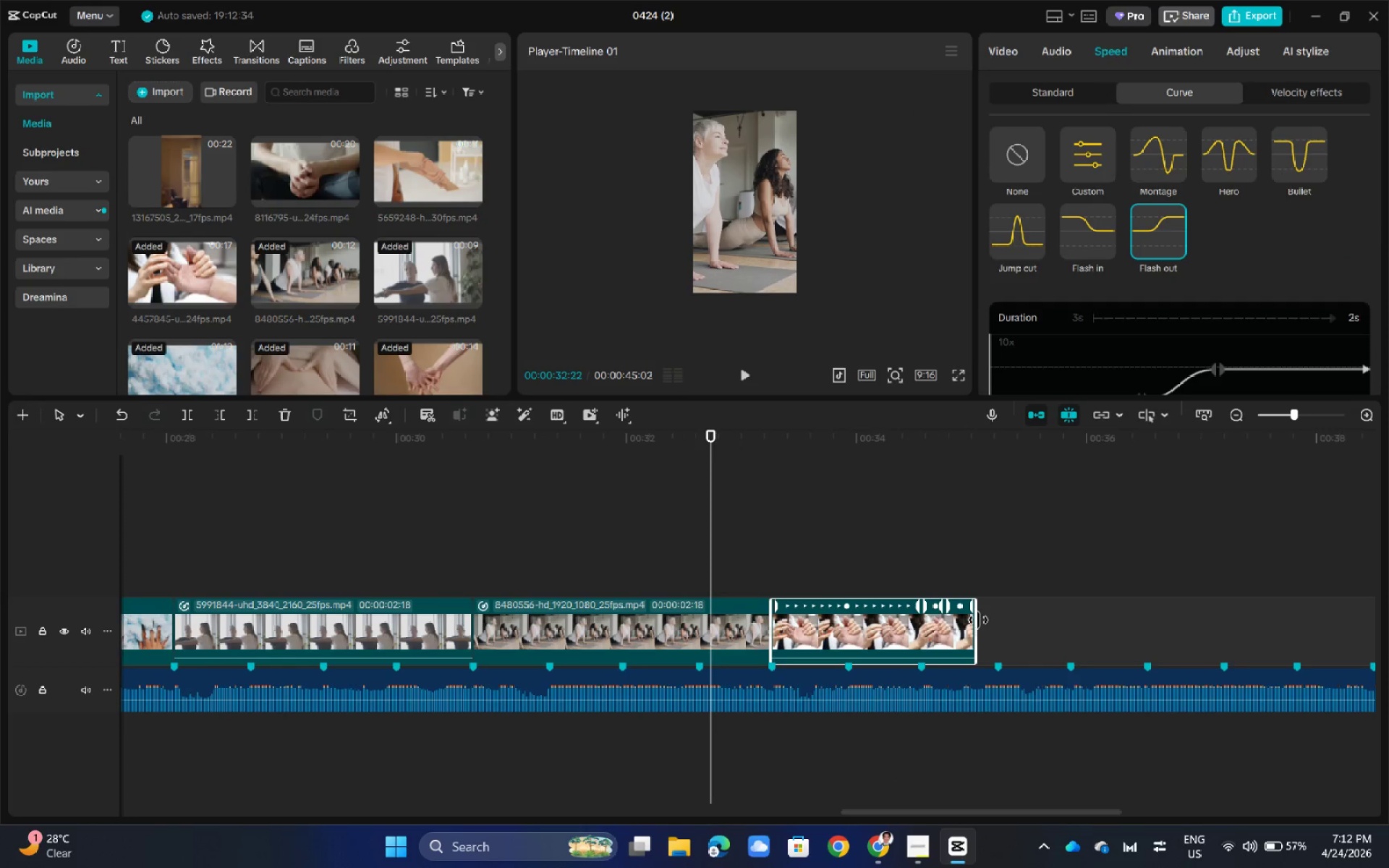 
left_click_drag(start_coordinate=[977, 620], to_coordinate=[1144, 629])
 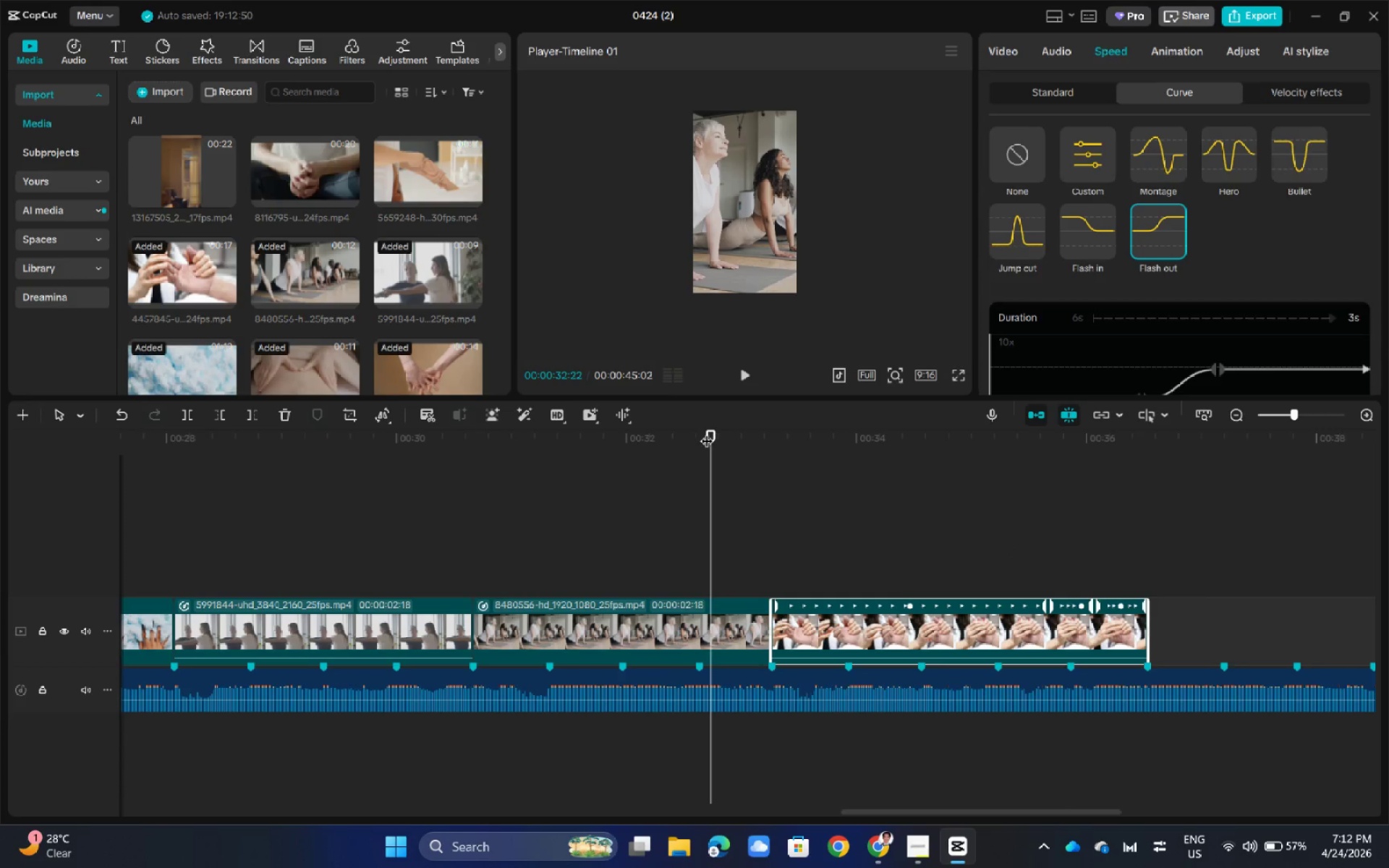 
left_click_drag(start_coordinate=[713, 434], to_coordinate=[756, 592])
 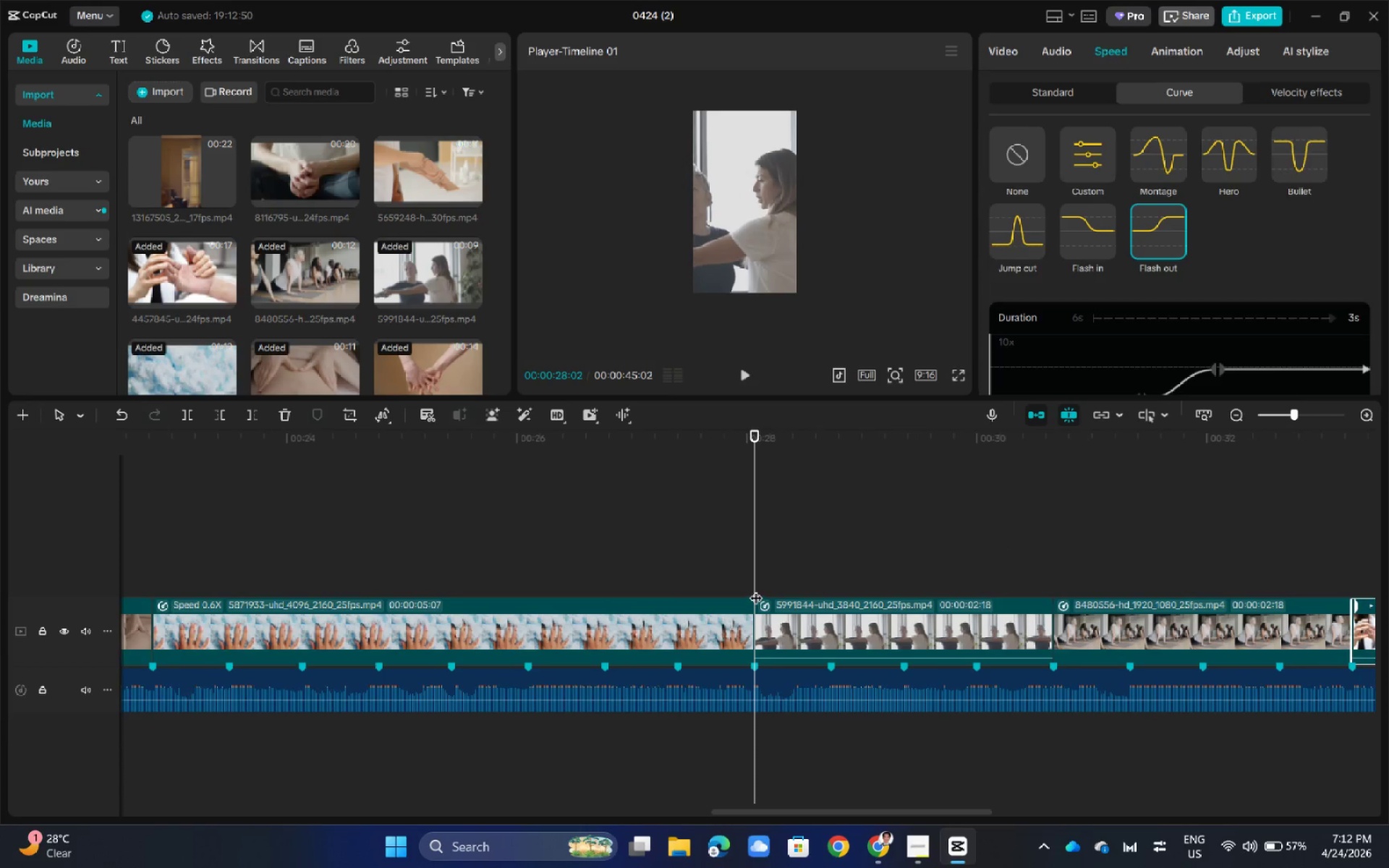 
key(Space)
 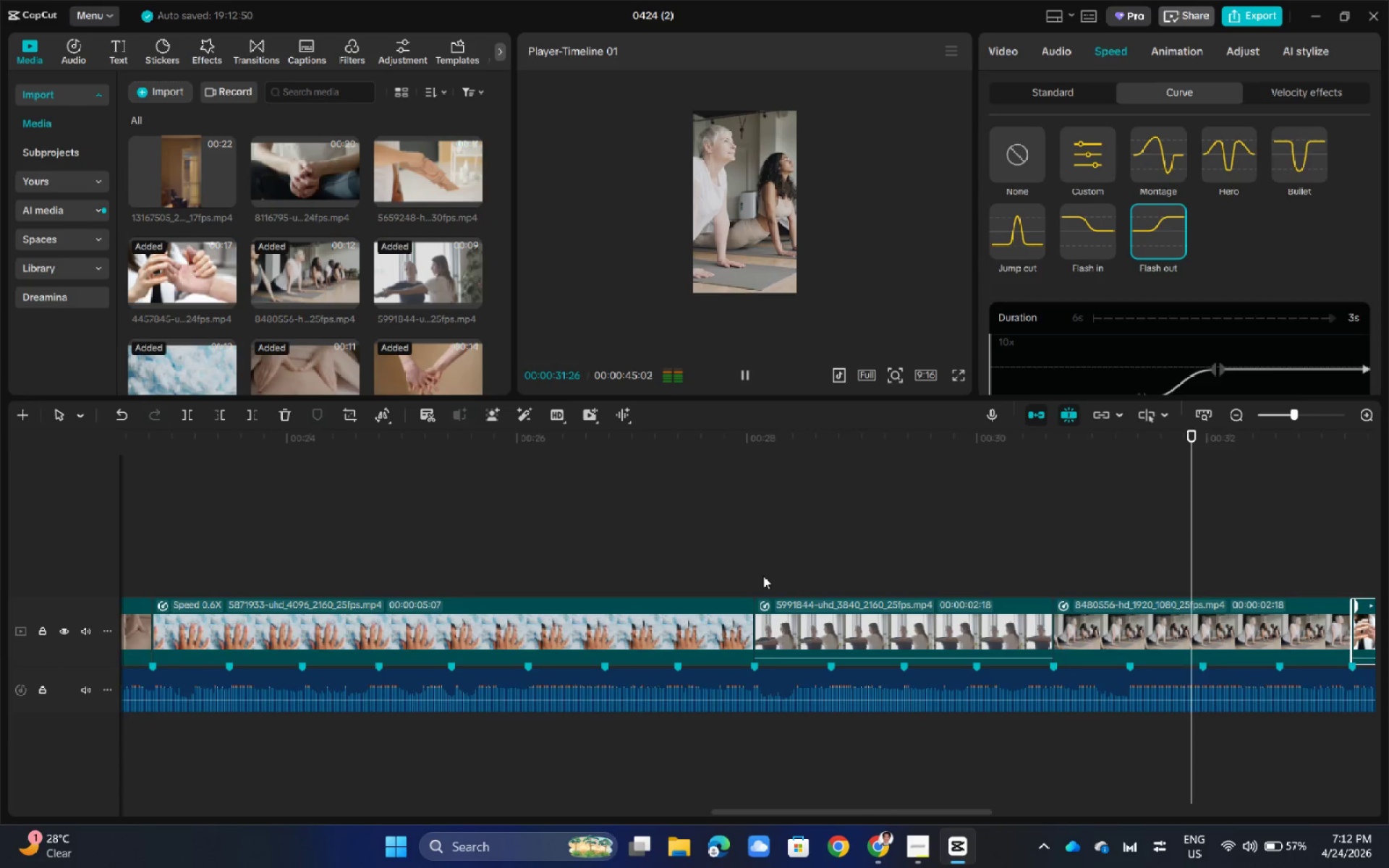 
wait(8.83)
 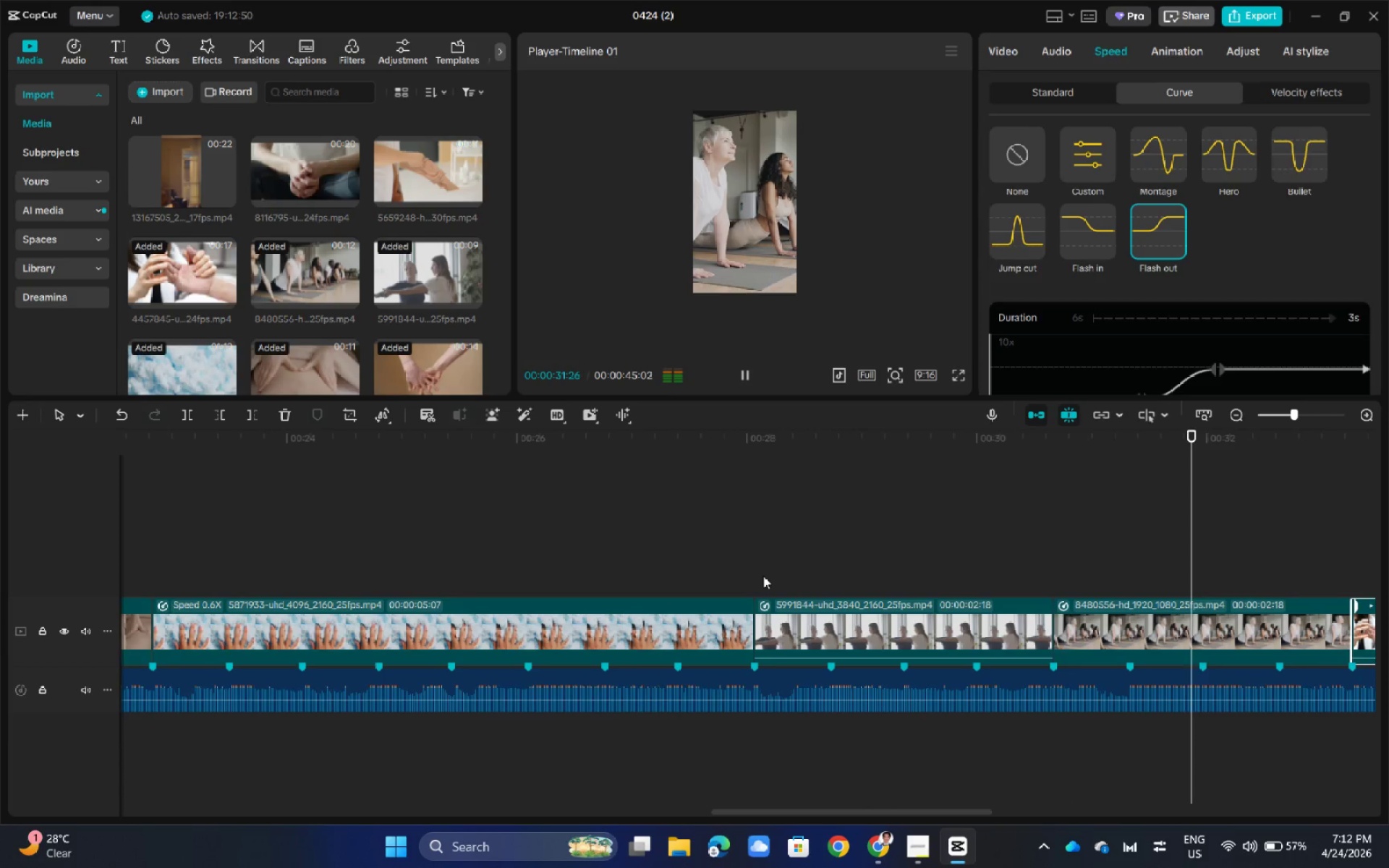 
key(Space)
 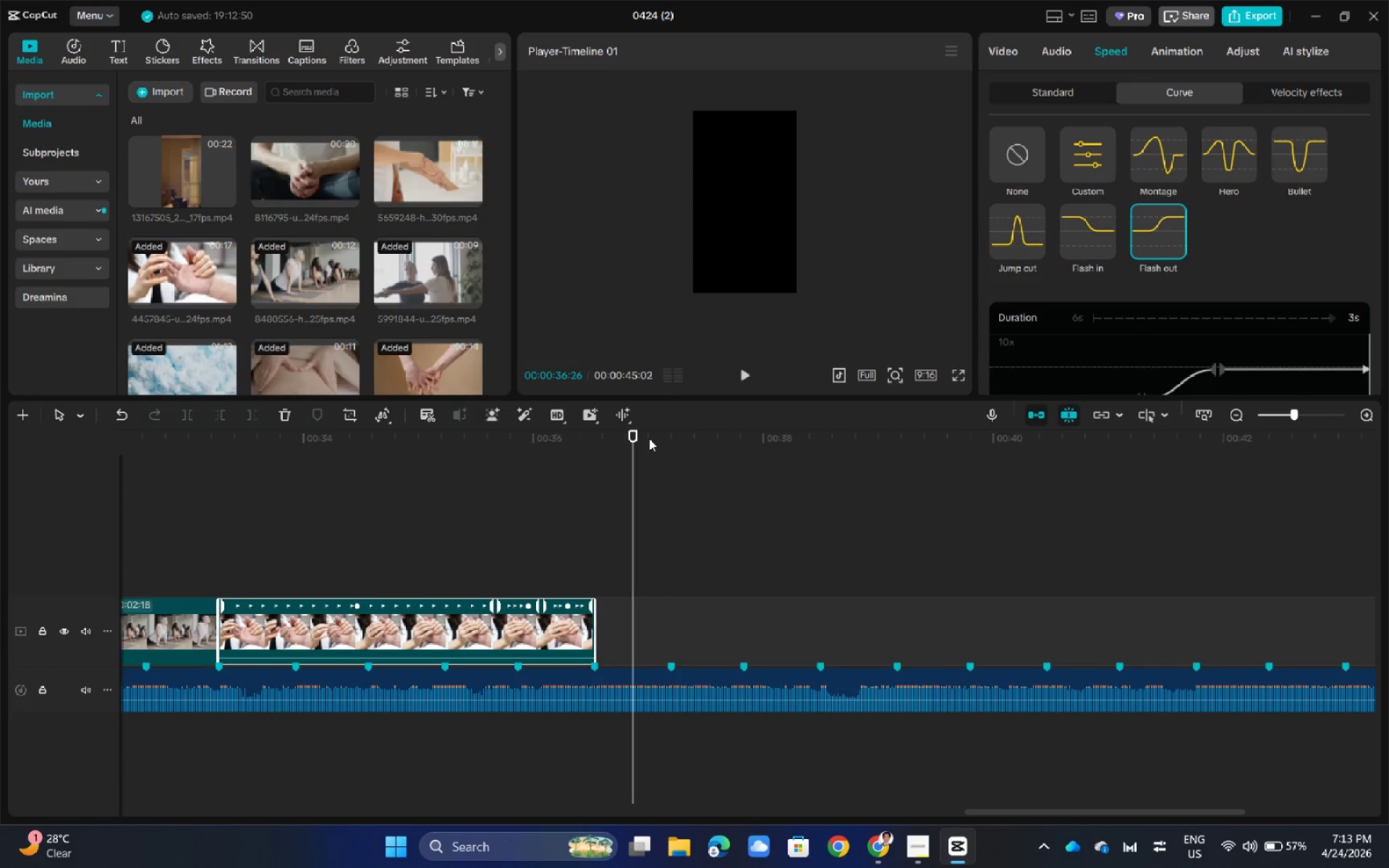 
wait(5.42)
 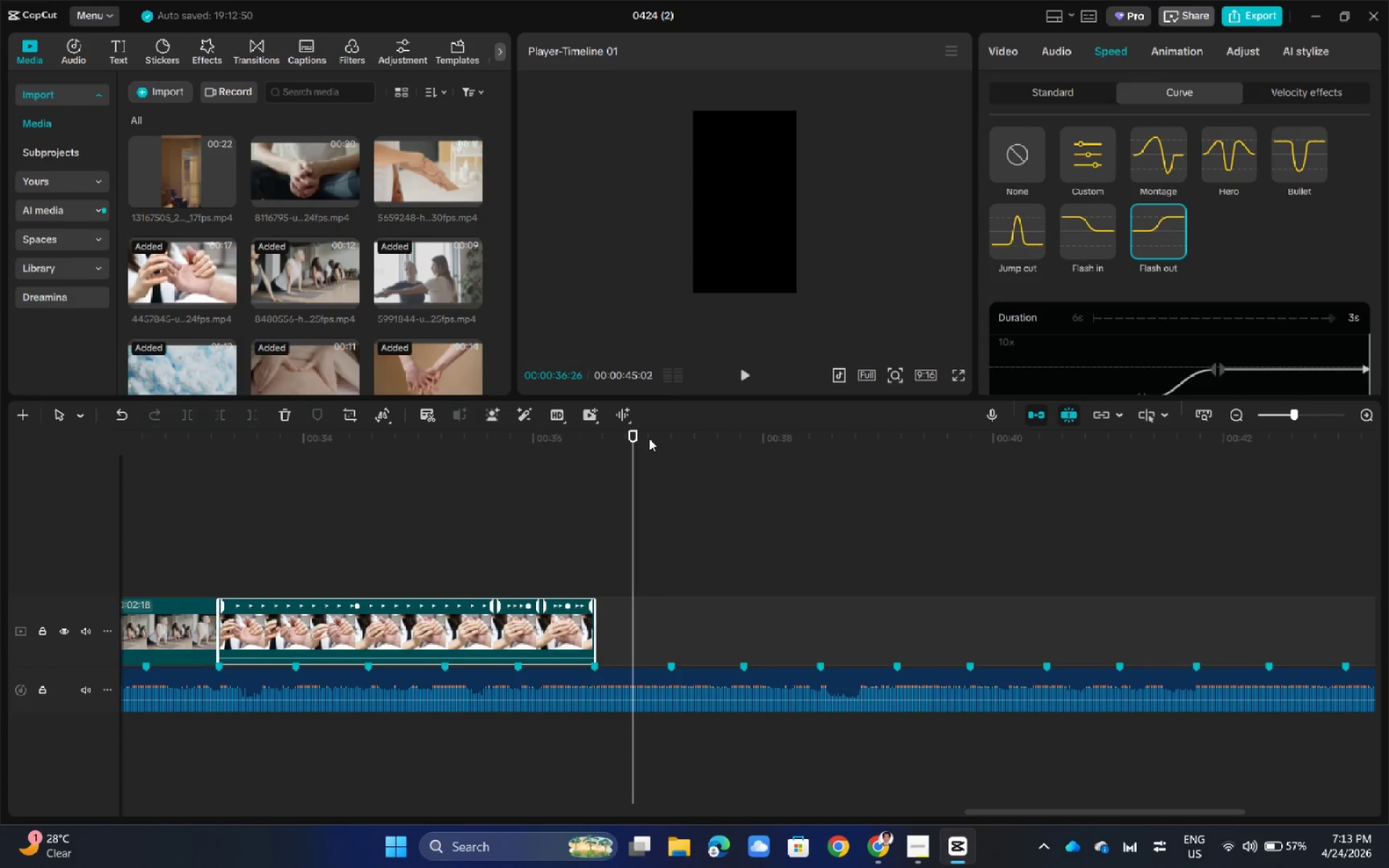 
left_click_drag(start_coordinate=[637, 440], to_coordinate=[711, 545])
 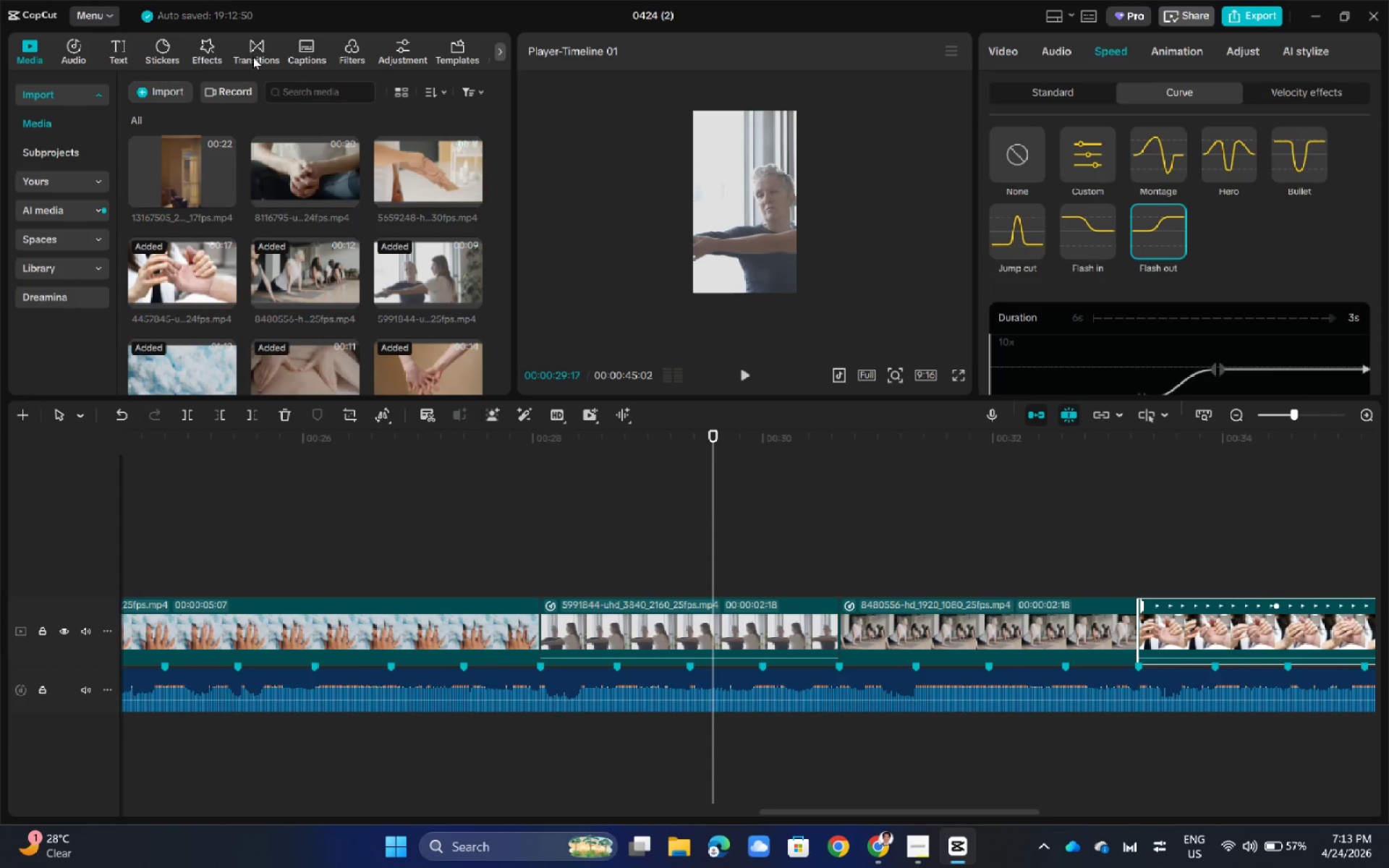 
left_click([252, 56])
 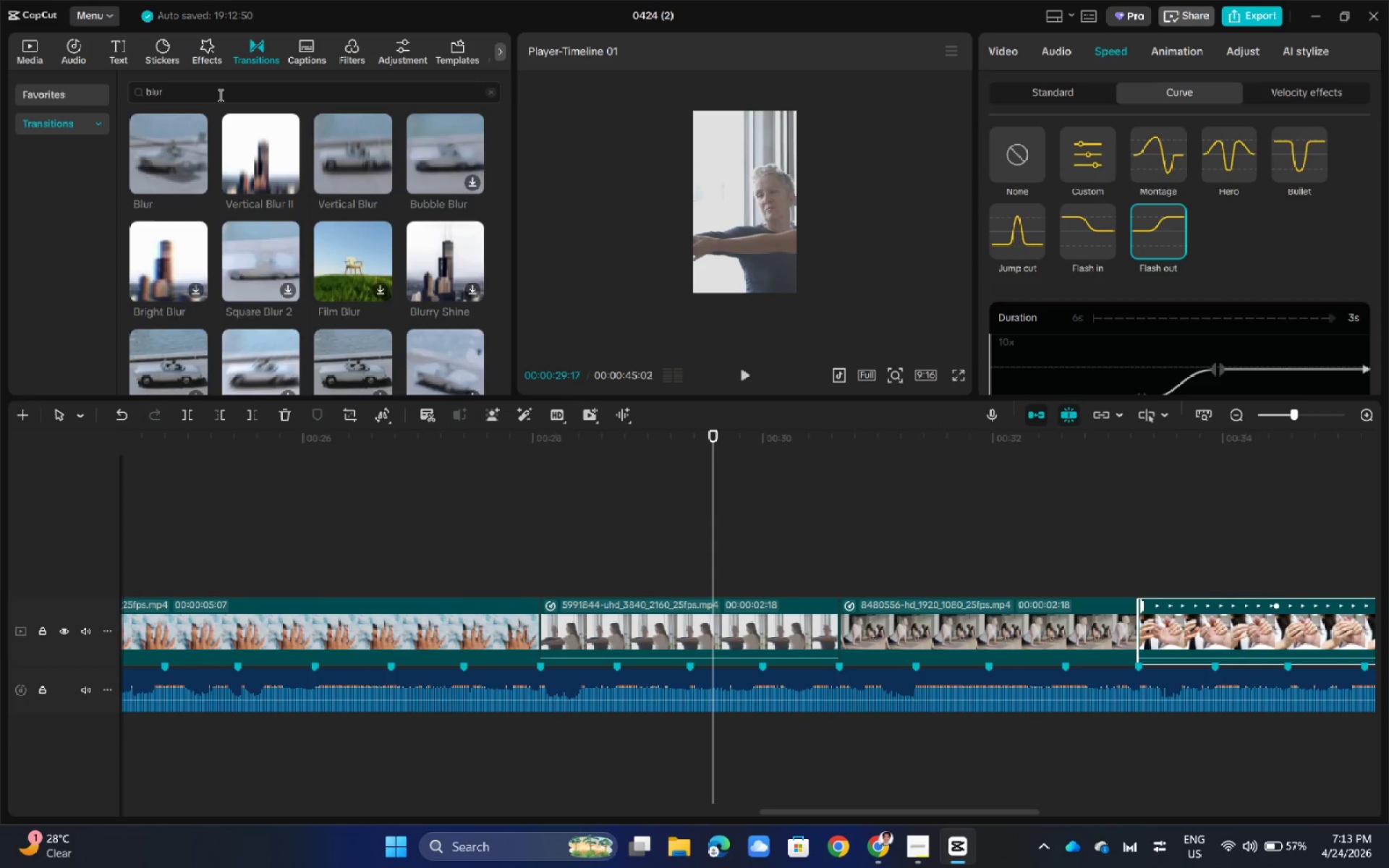 
double_click([219, 95])
 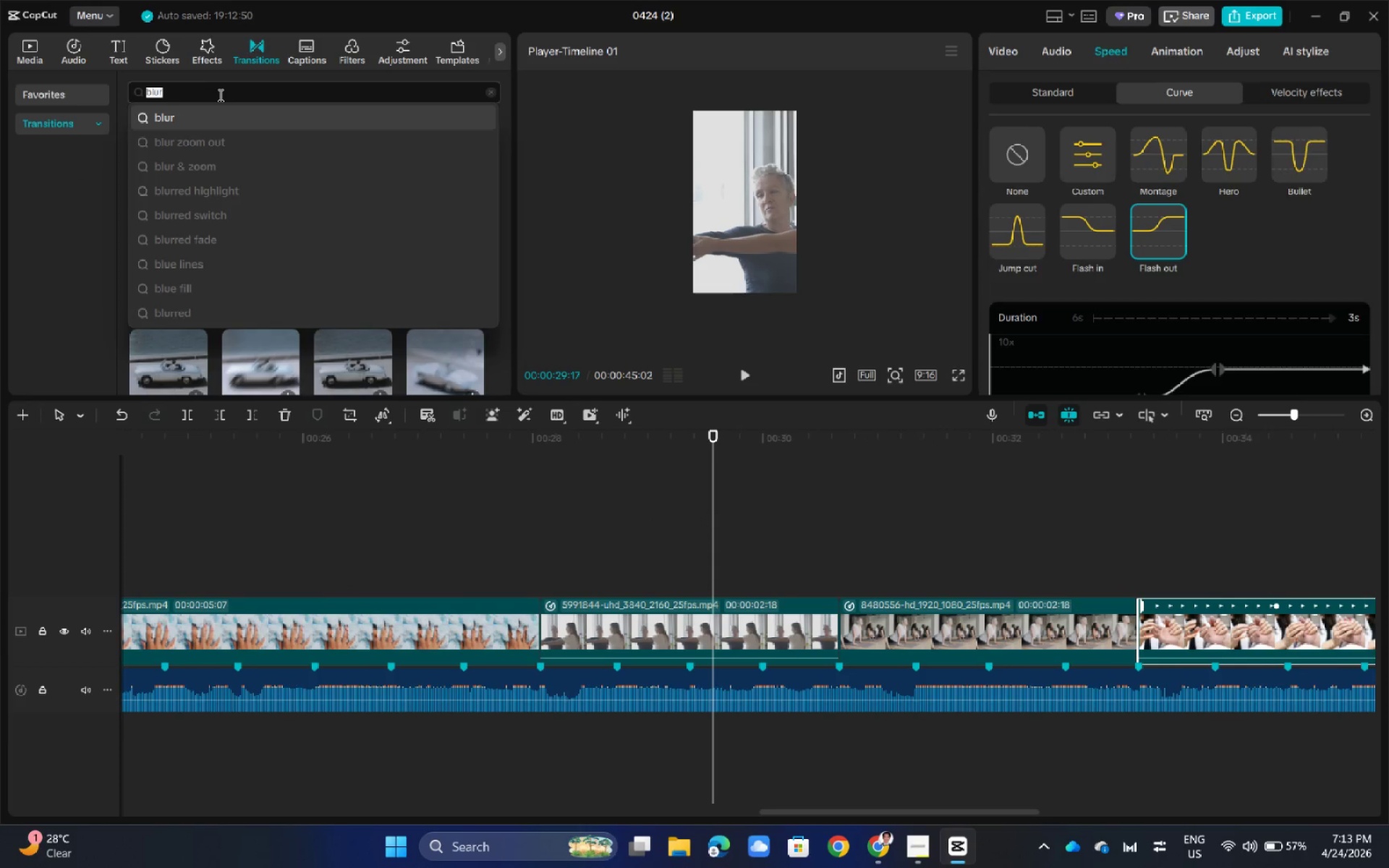 
triple_click([219, 95])
 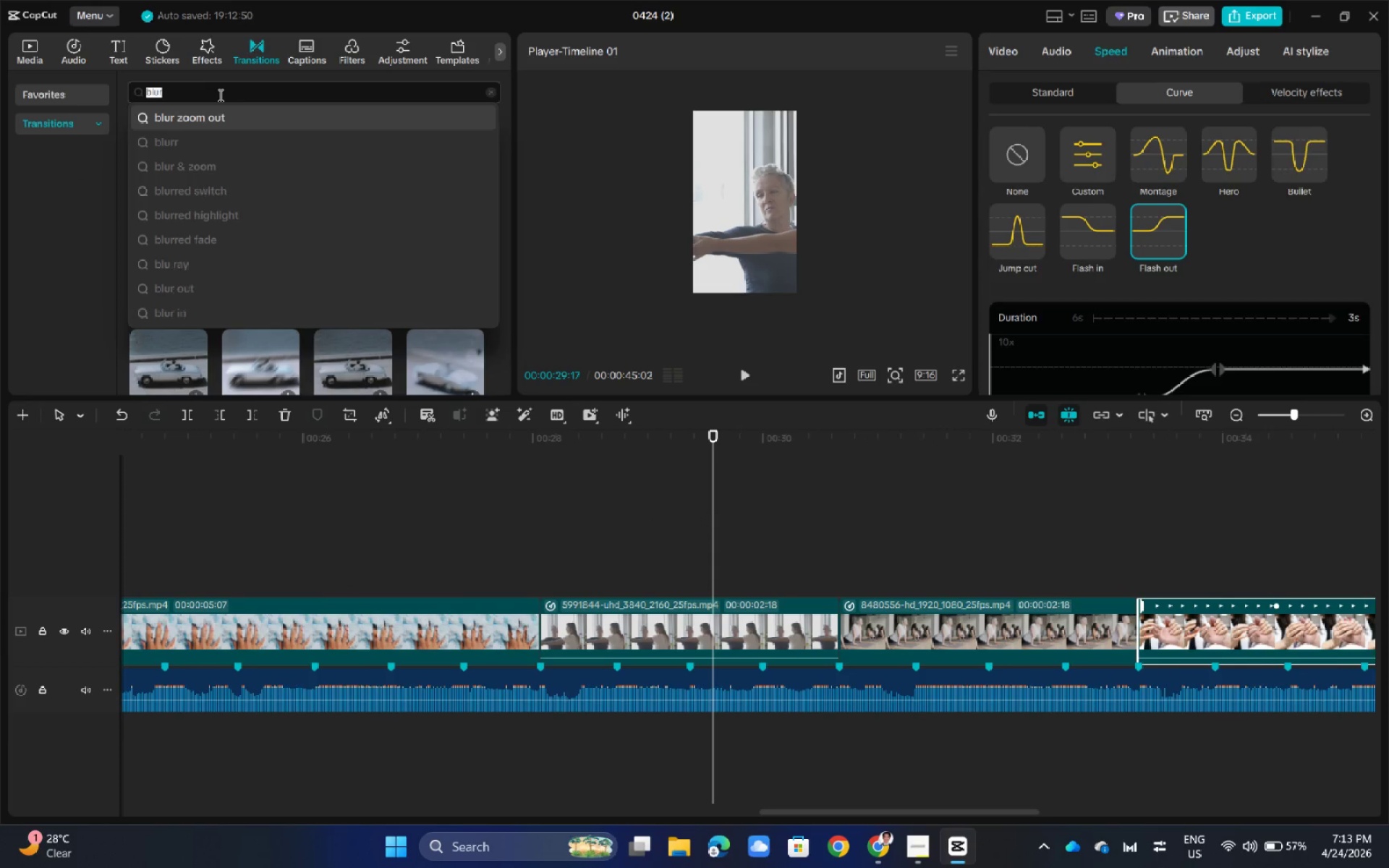 
triple_click([219, 95])
 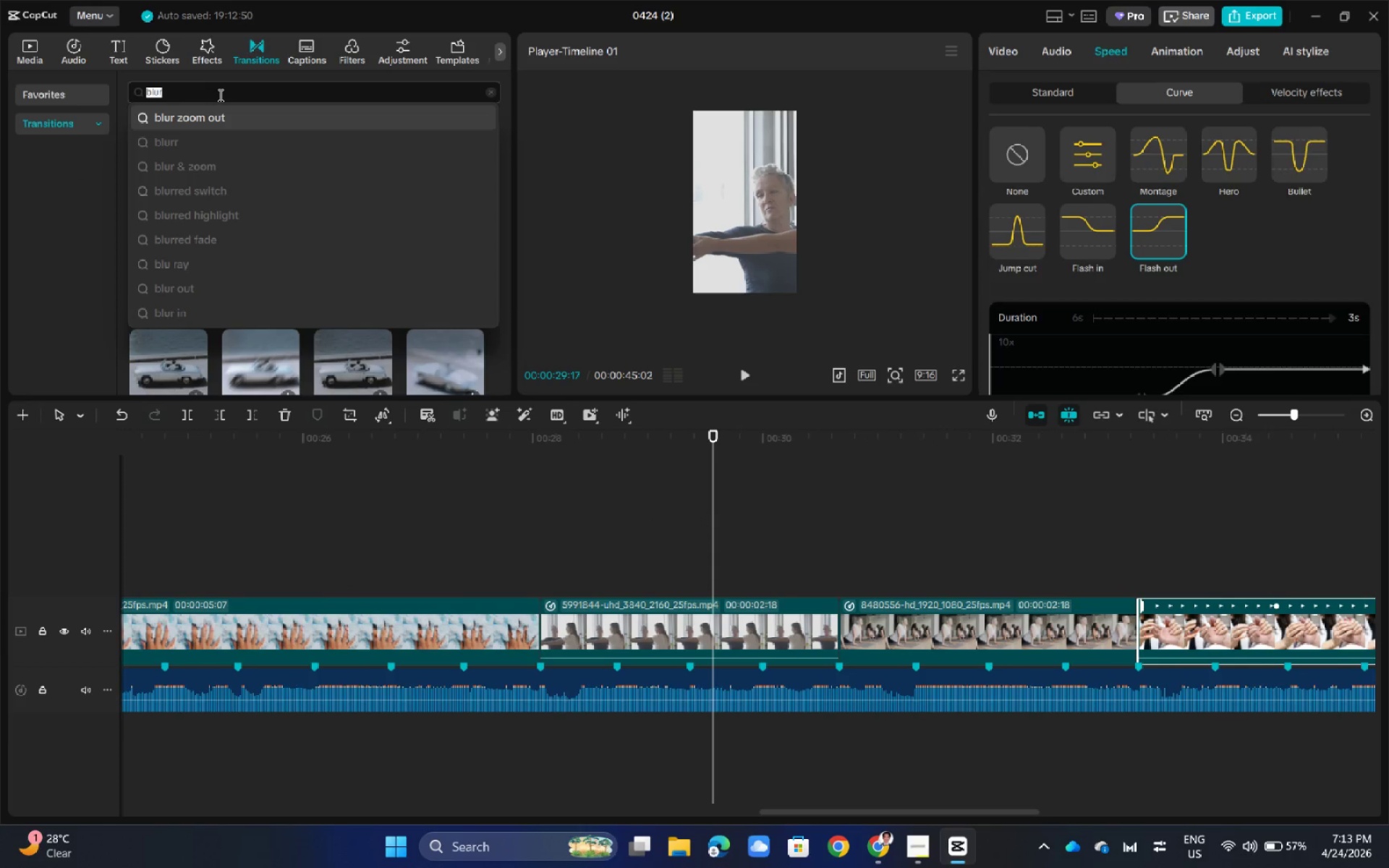 
type(cross zoo)
 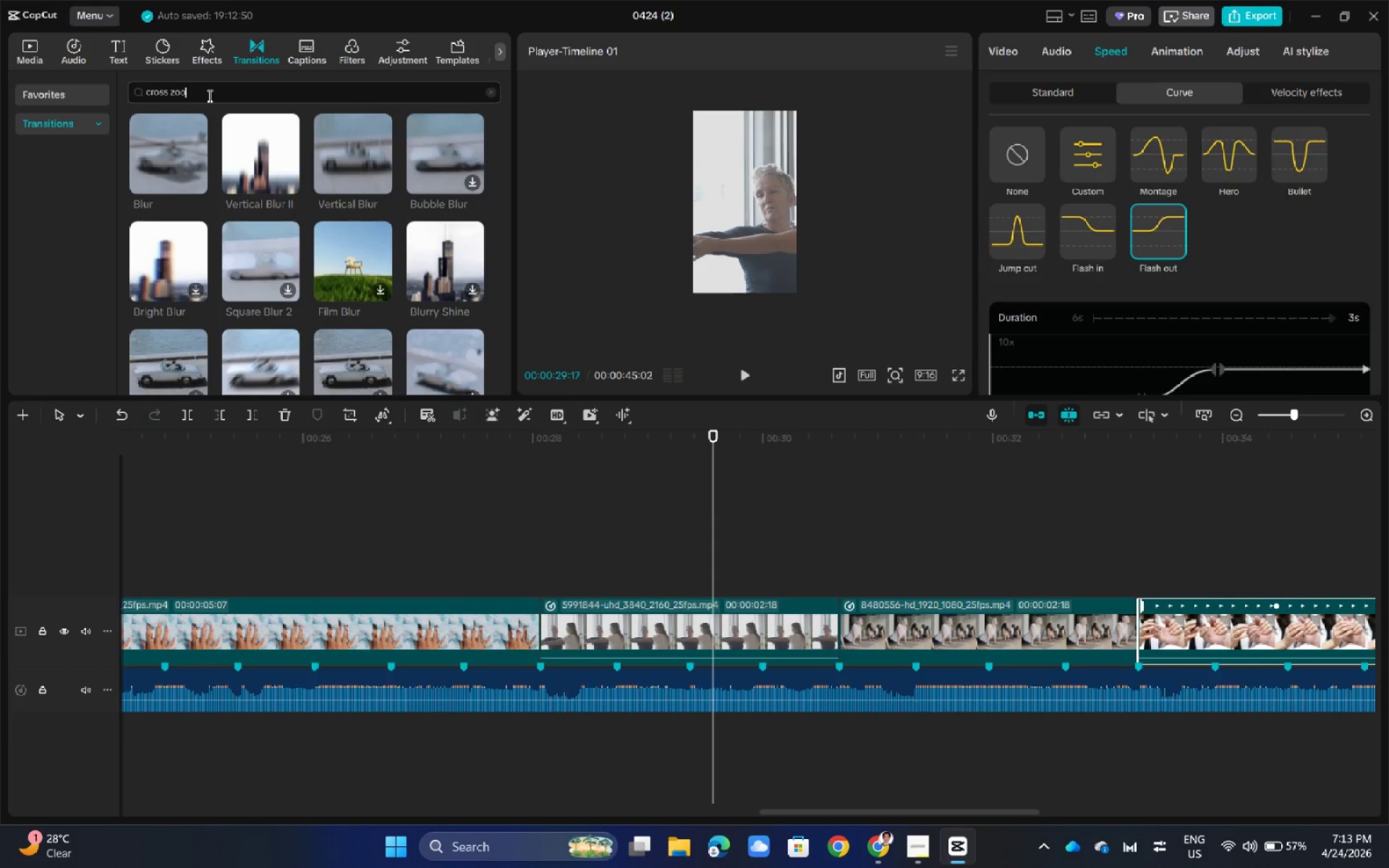 
key(M)
 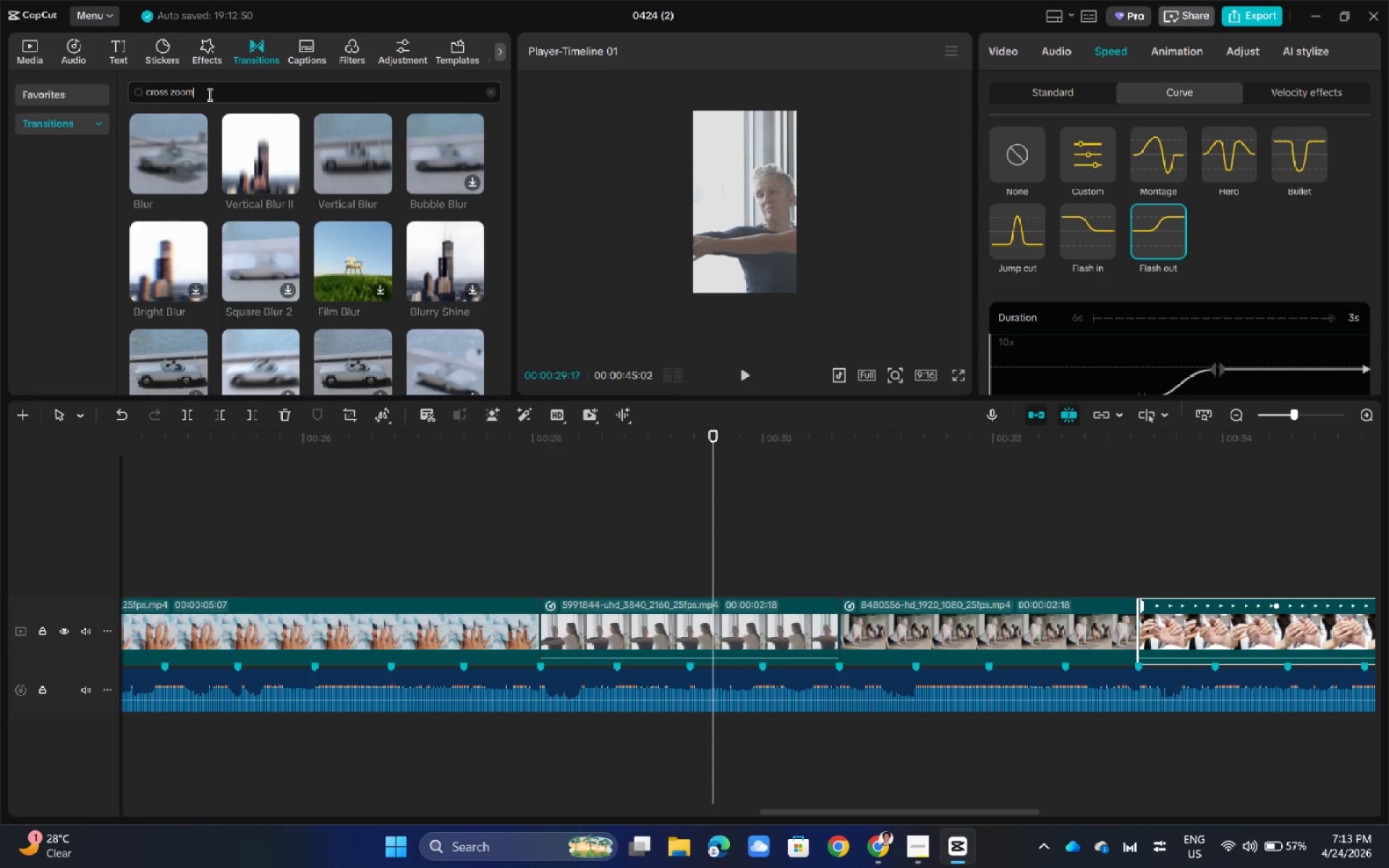 
key(Enter)
 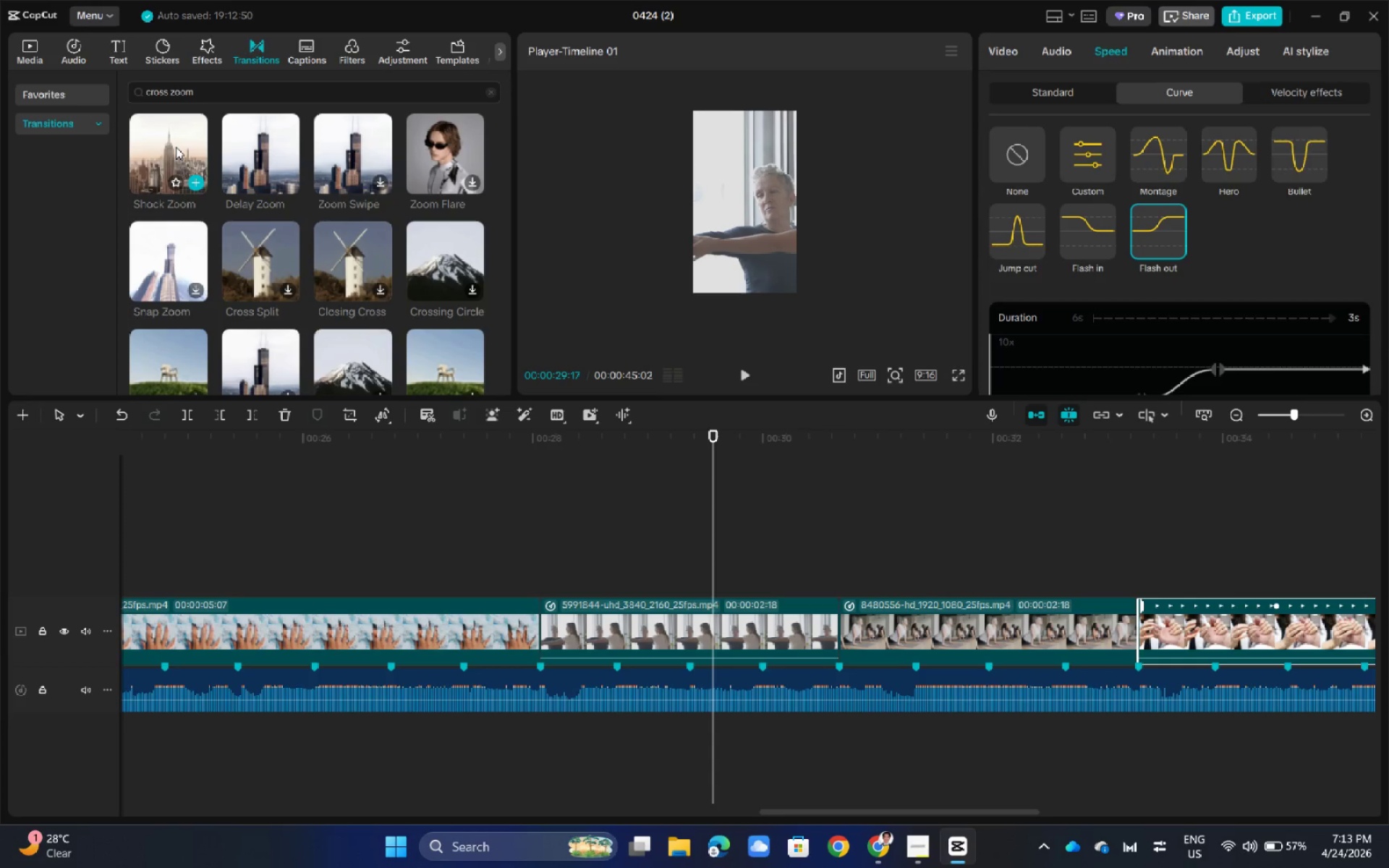 
left_click([176, 147])
 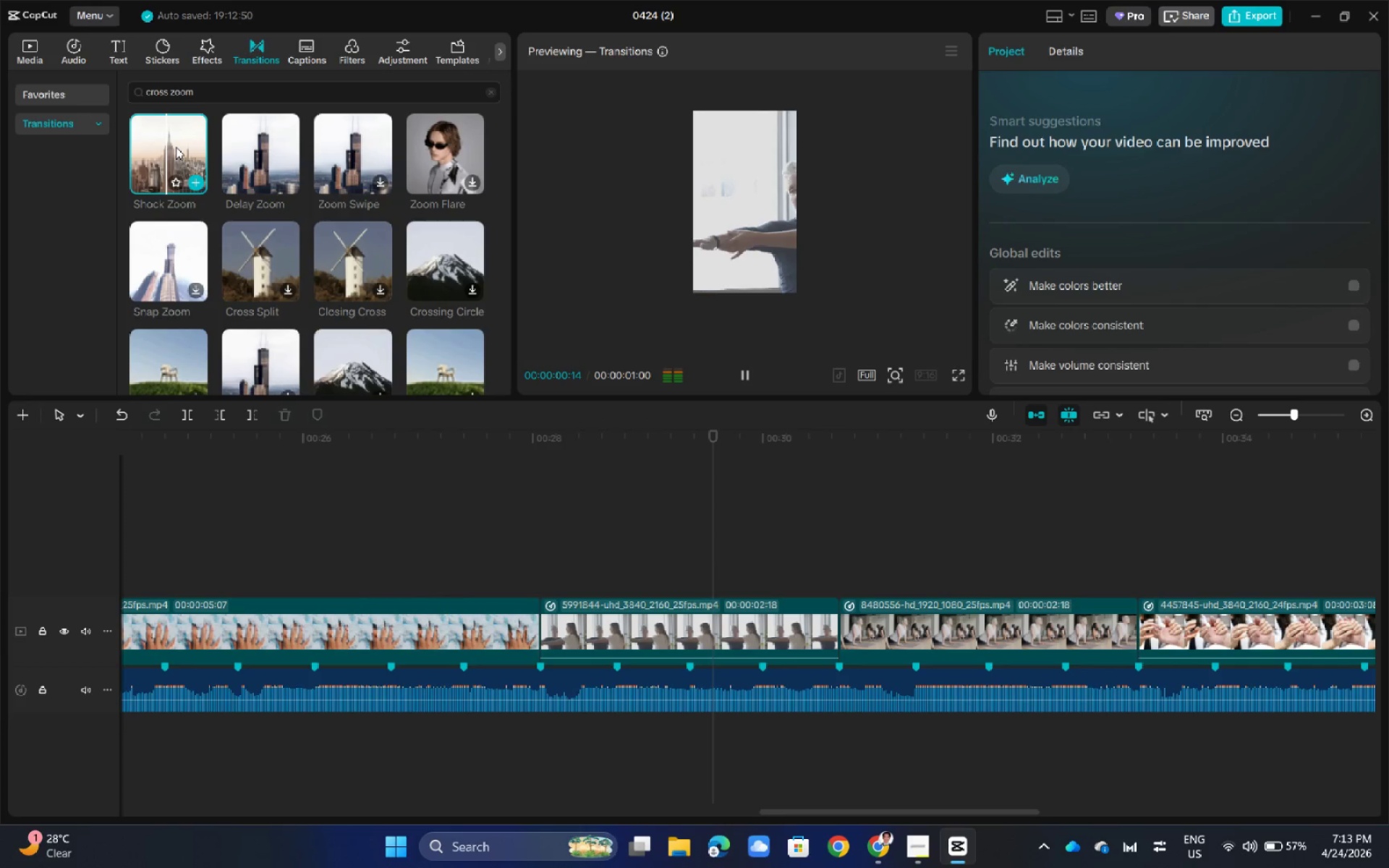 
left_click([176, 147])
 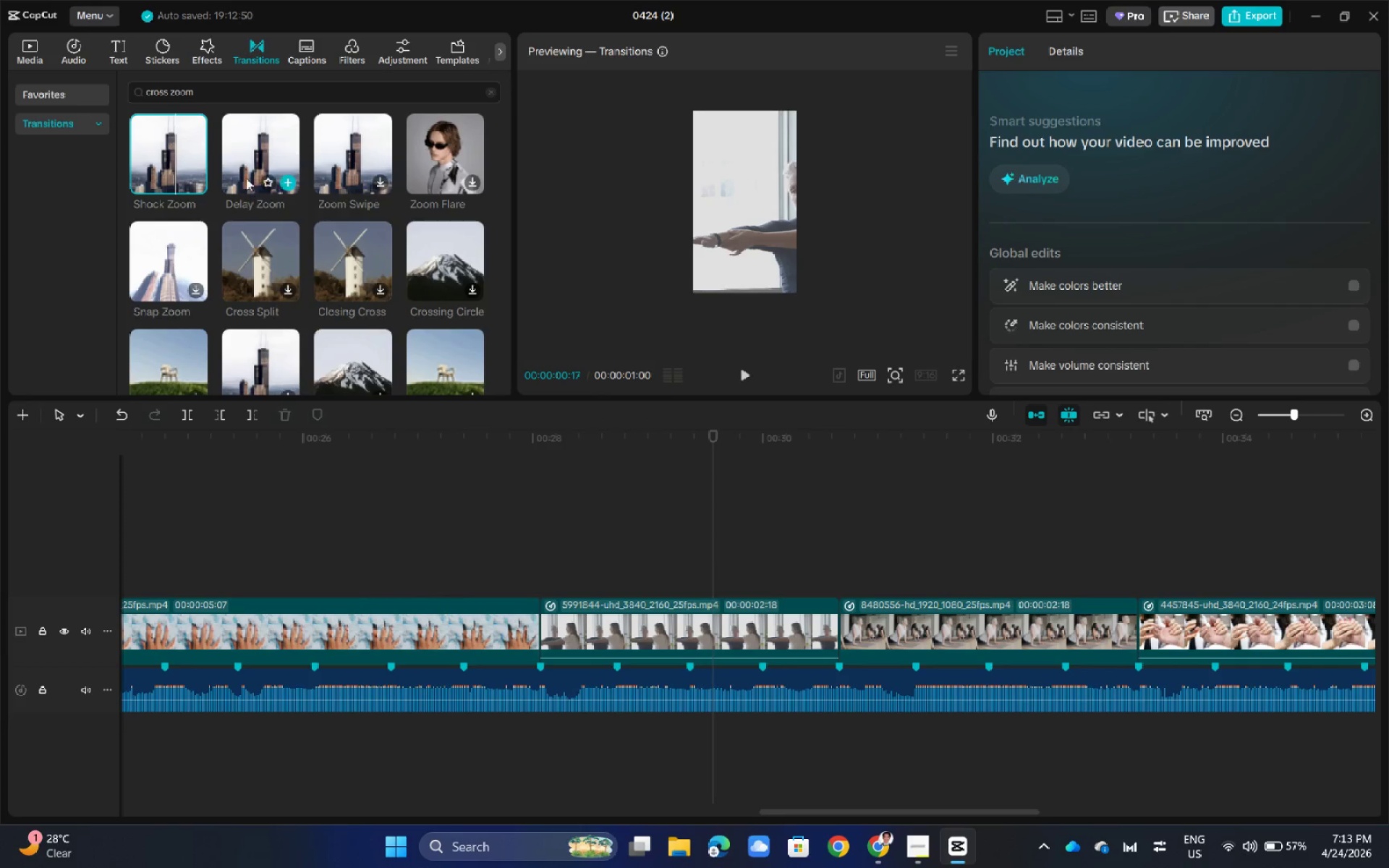 
left_click_drag(start_coordinate=[185, 144], to_coordinate=[770, 632])
 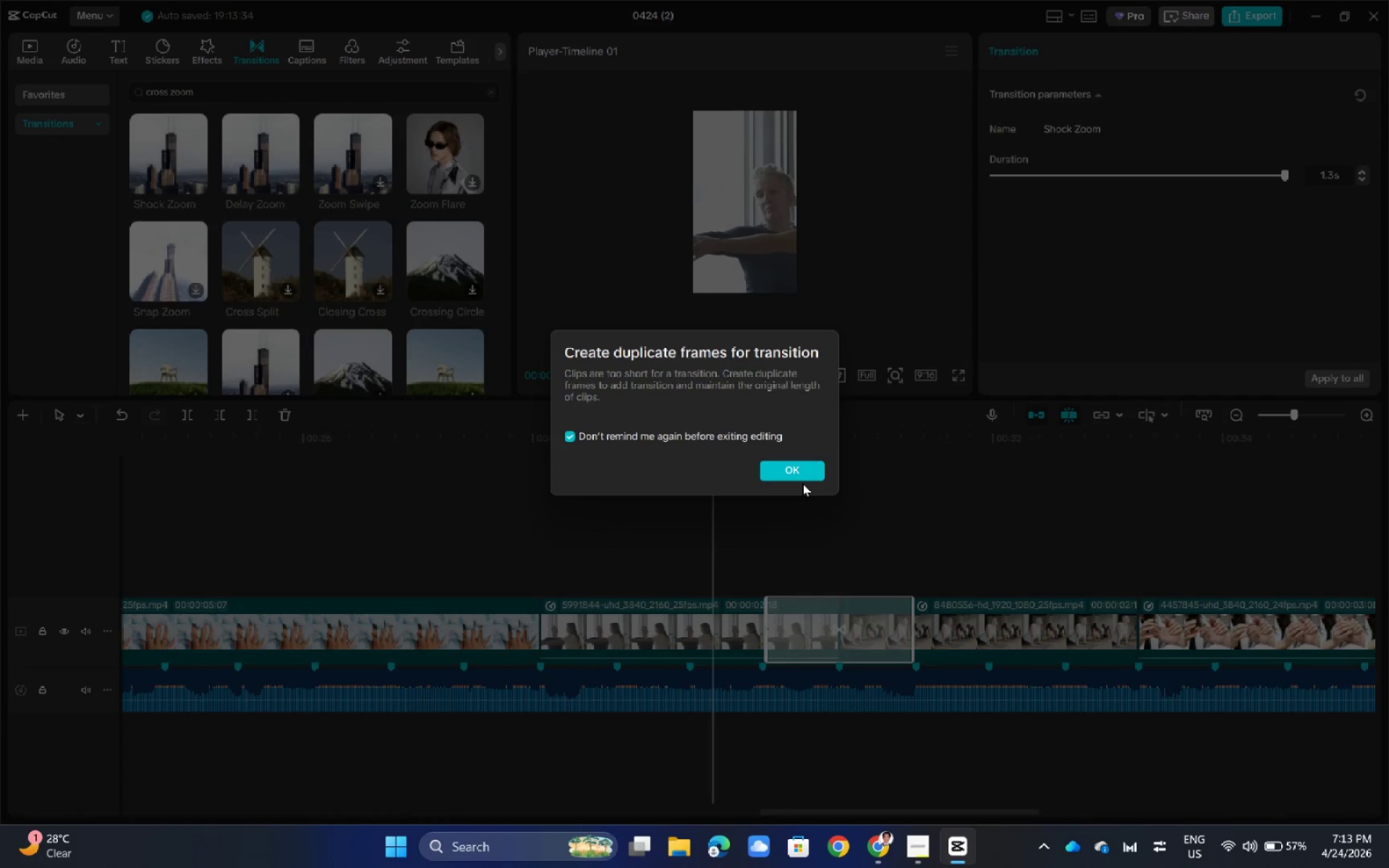 
left_click([804, 469])
 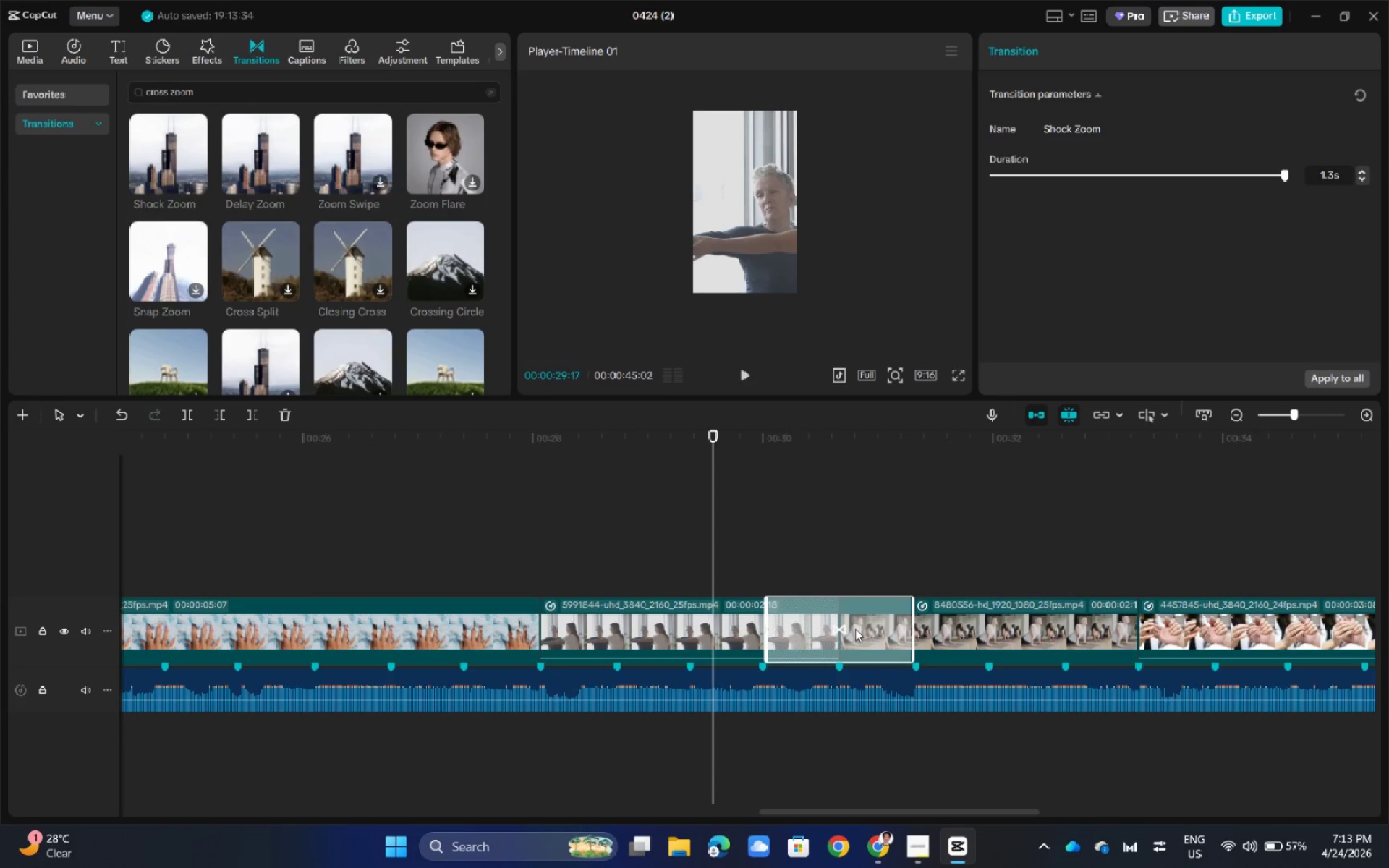 
left_click([855, 629])
 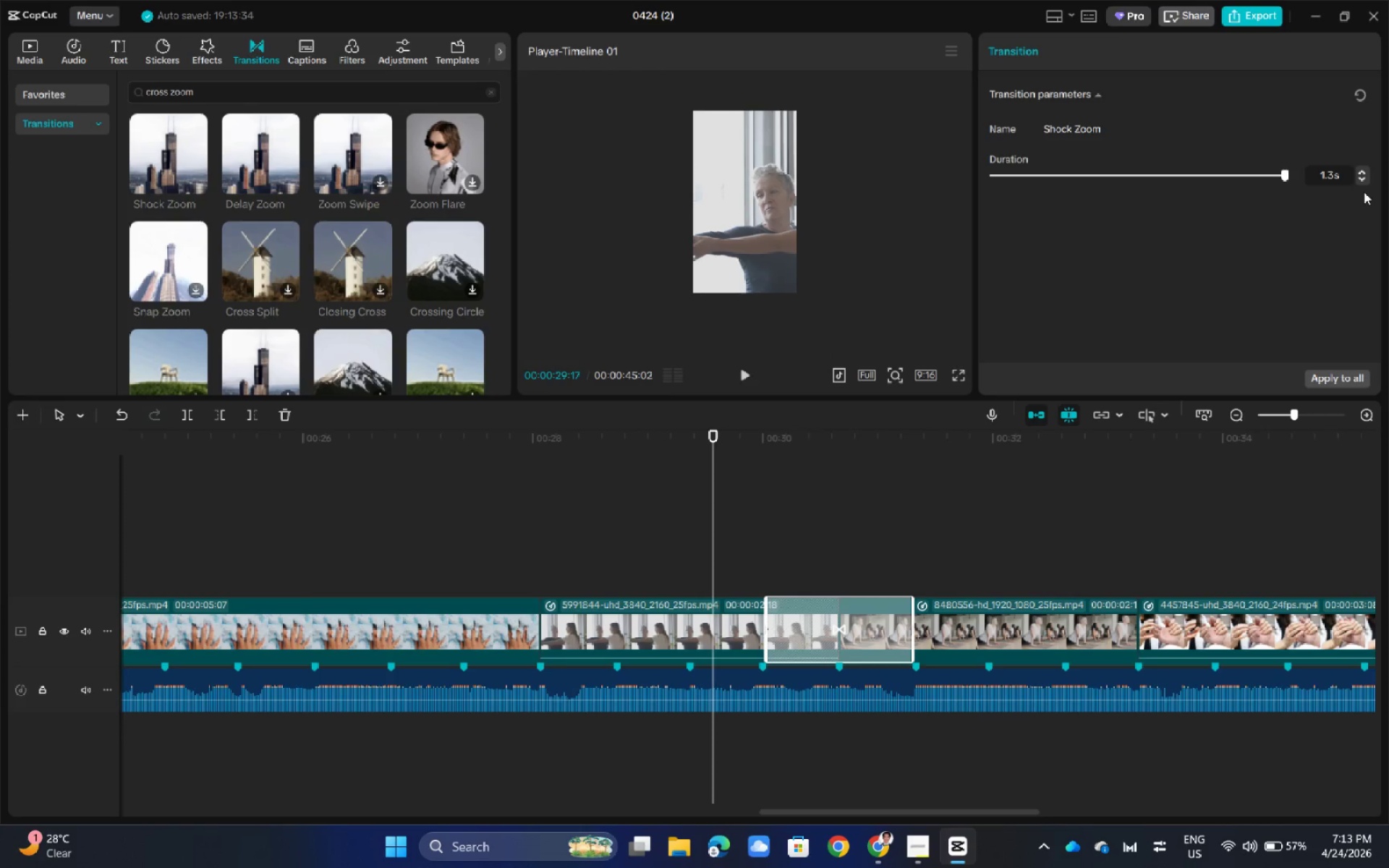 
double_click([1364, 180])
 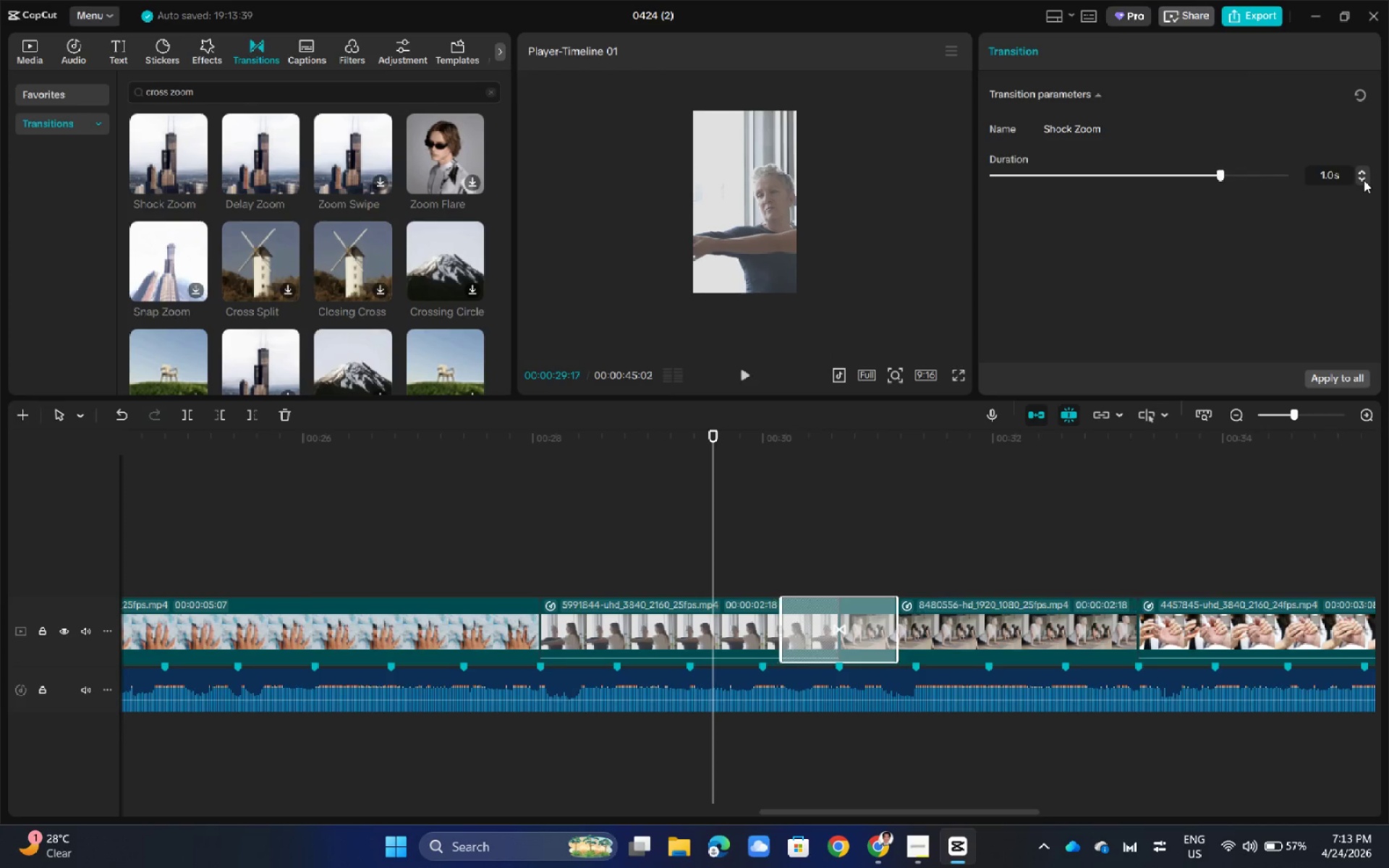 
triple_click([1364, 180])
 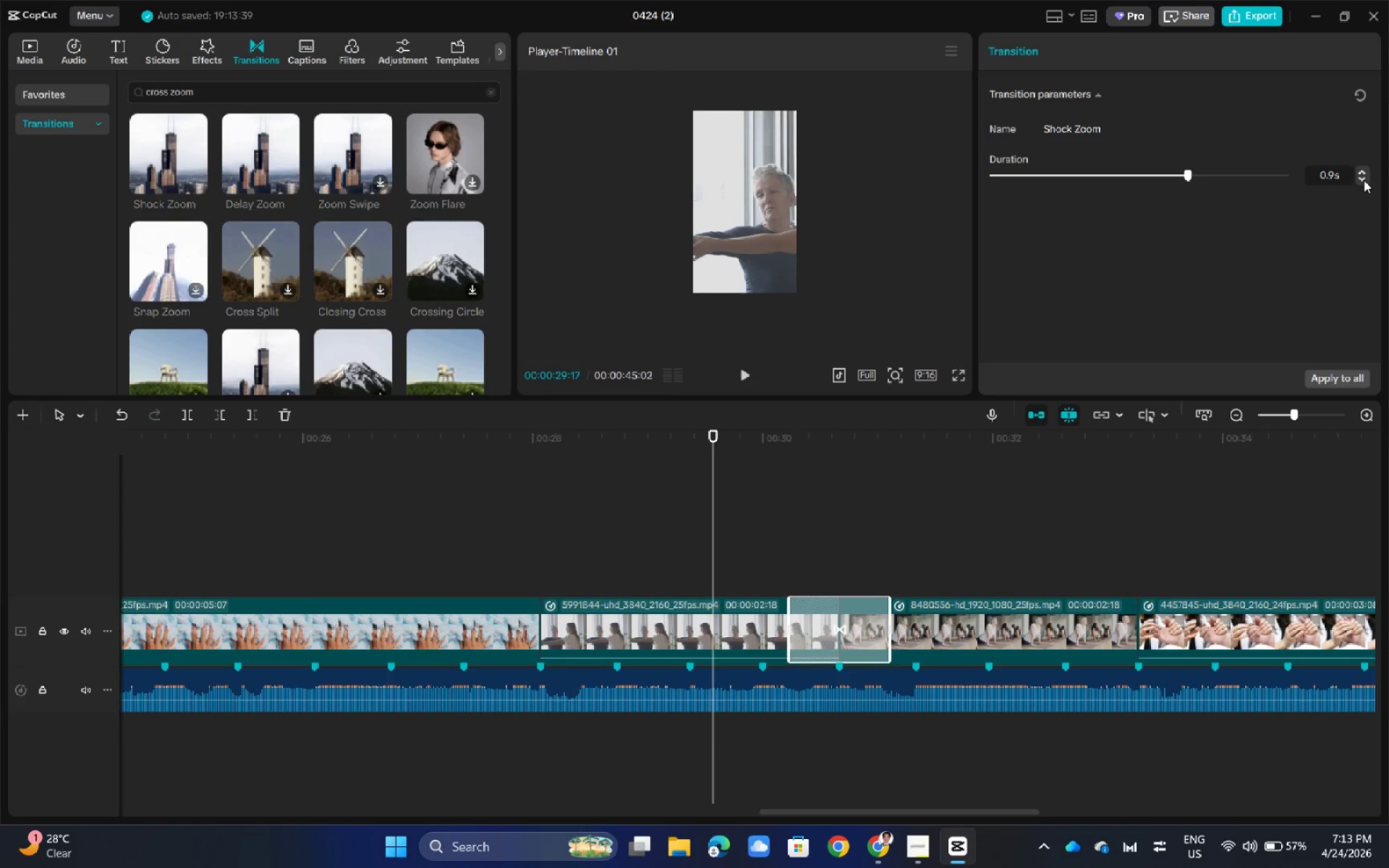 
triple_click([1364, 180])
 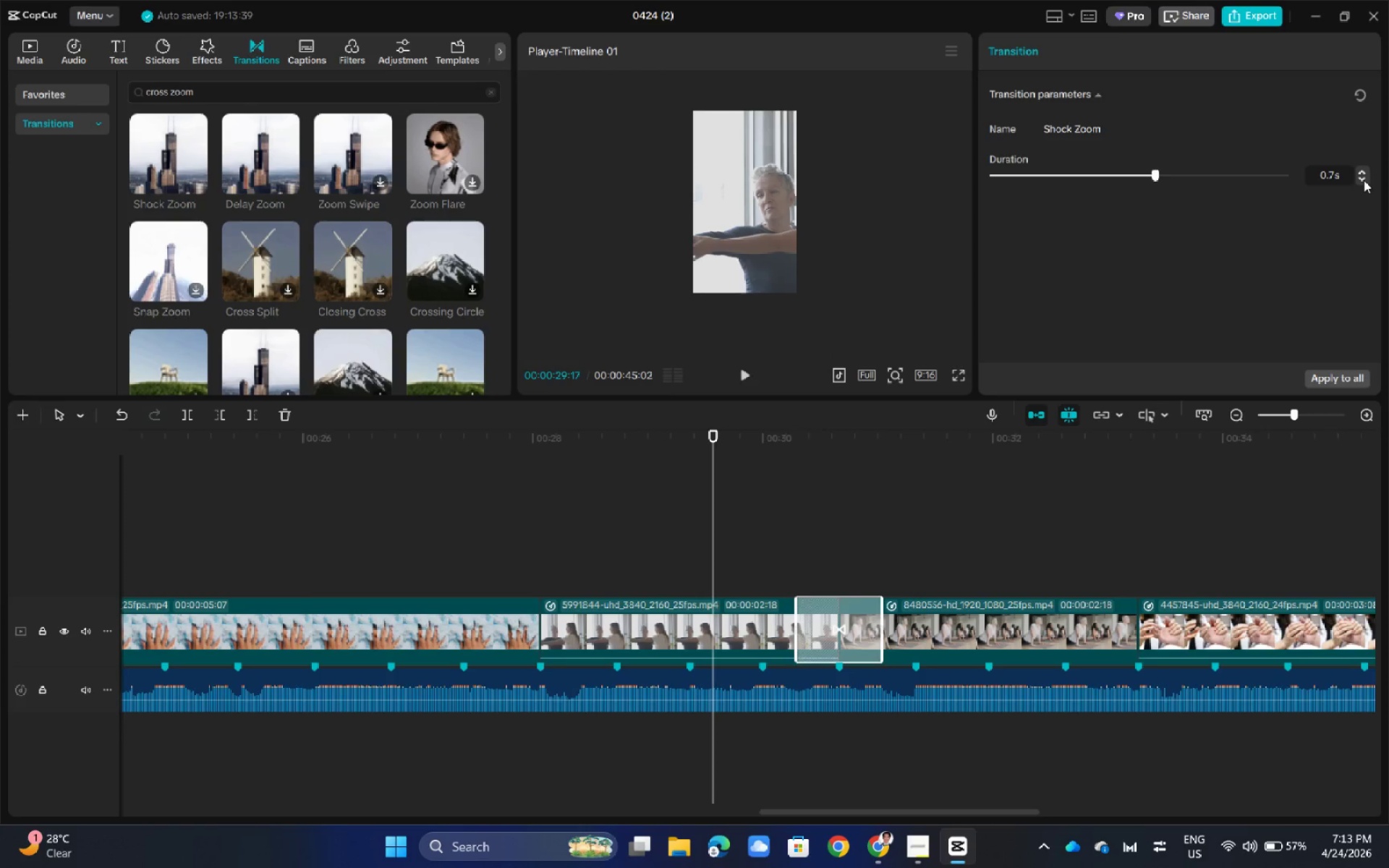 
triple_click([1364, 180])
 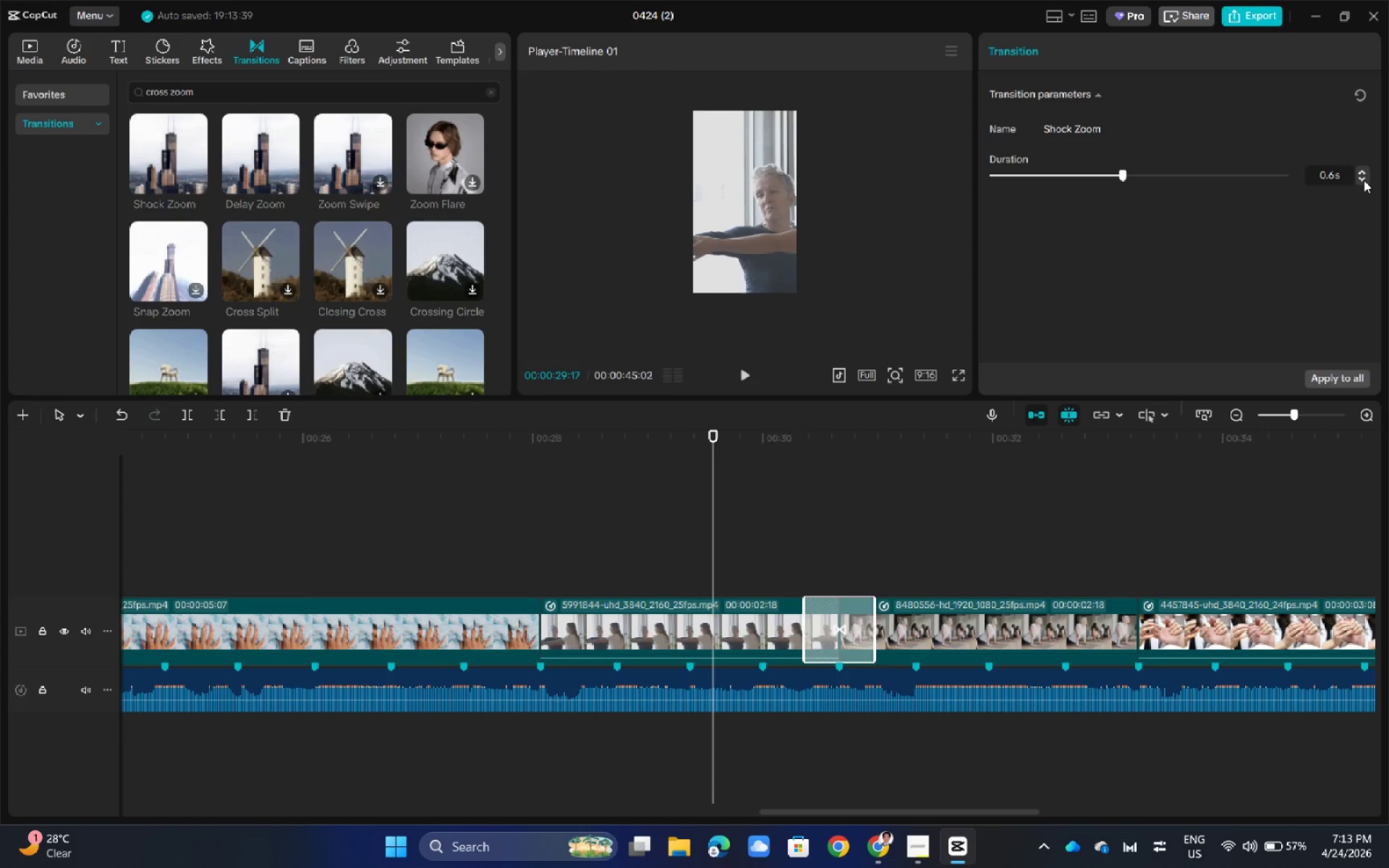 
triple_click([1364, 180])
 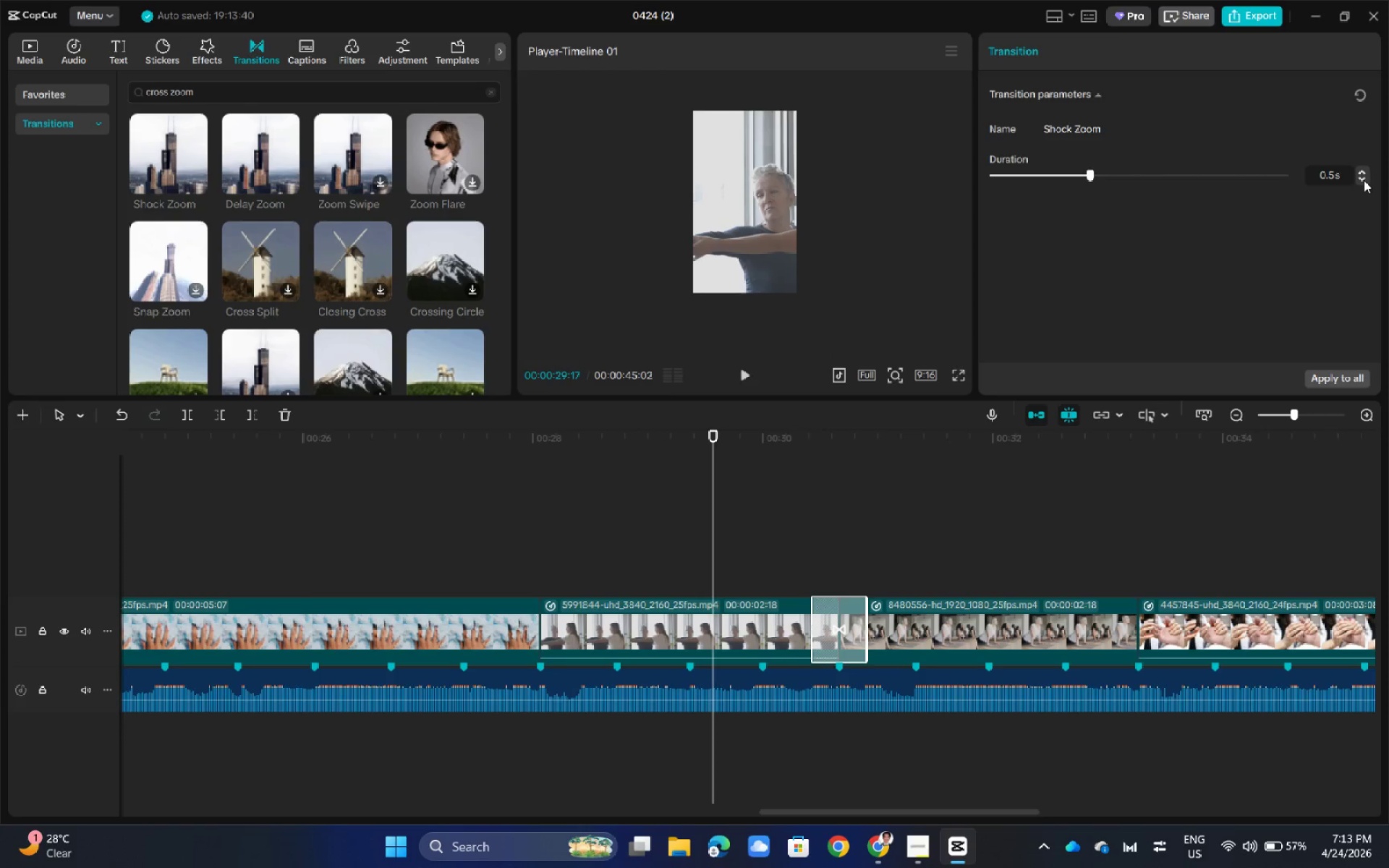 
triple_click([1364, 180])
 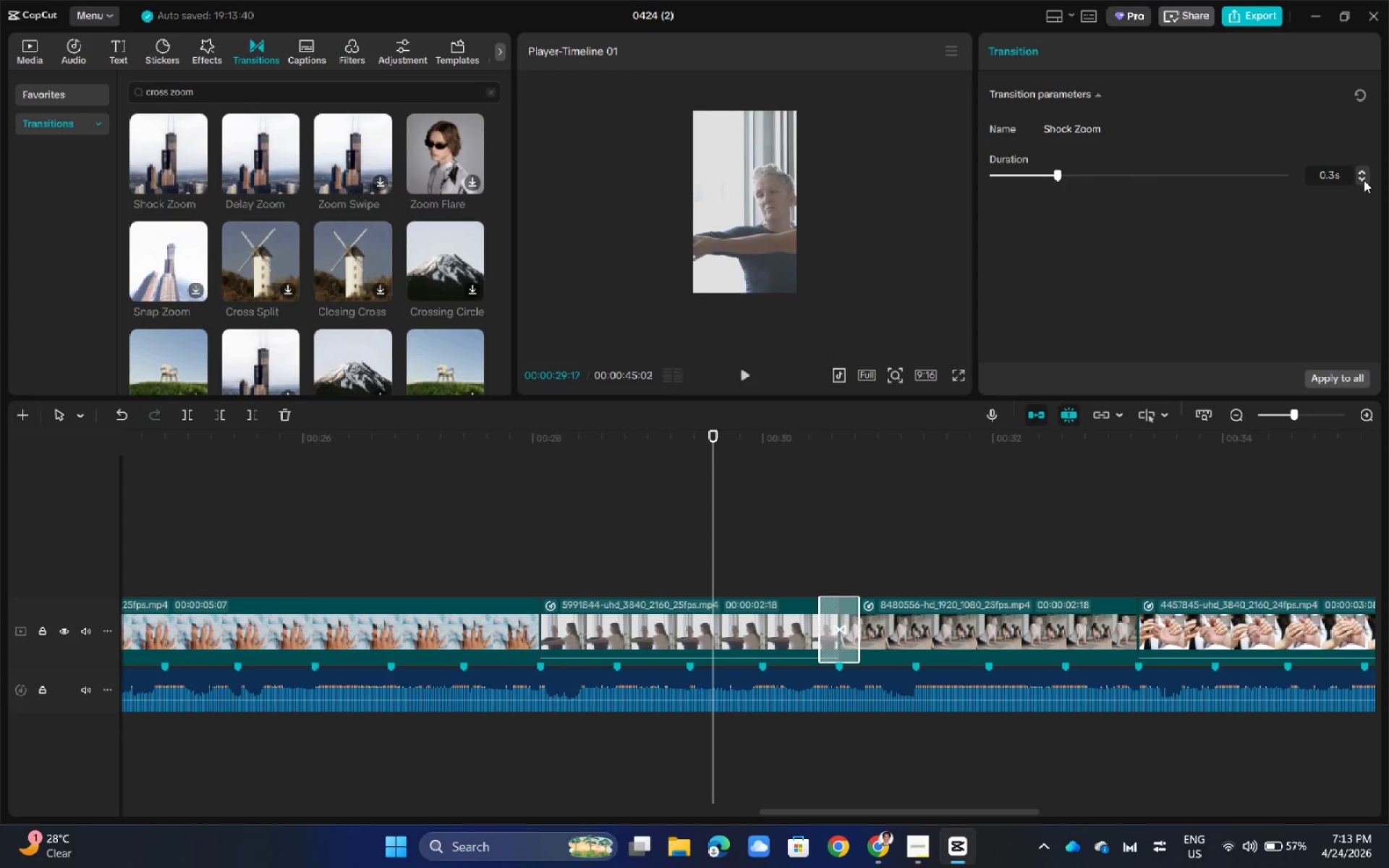 
left_click([1364, 180])
 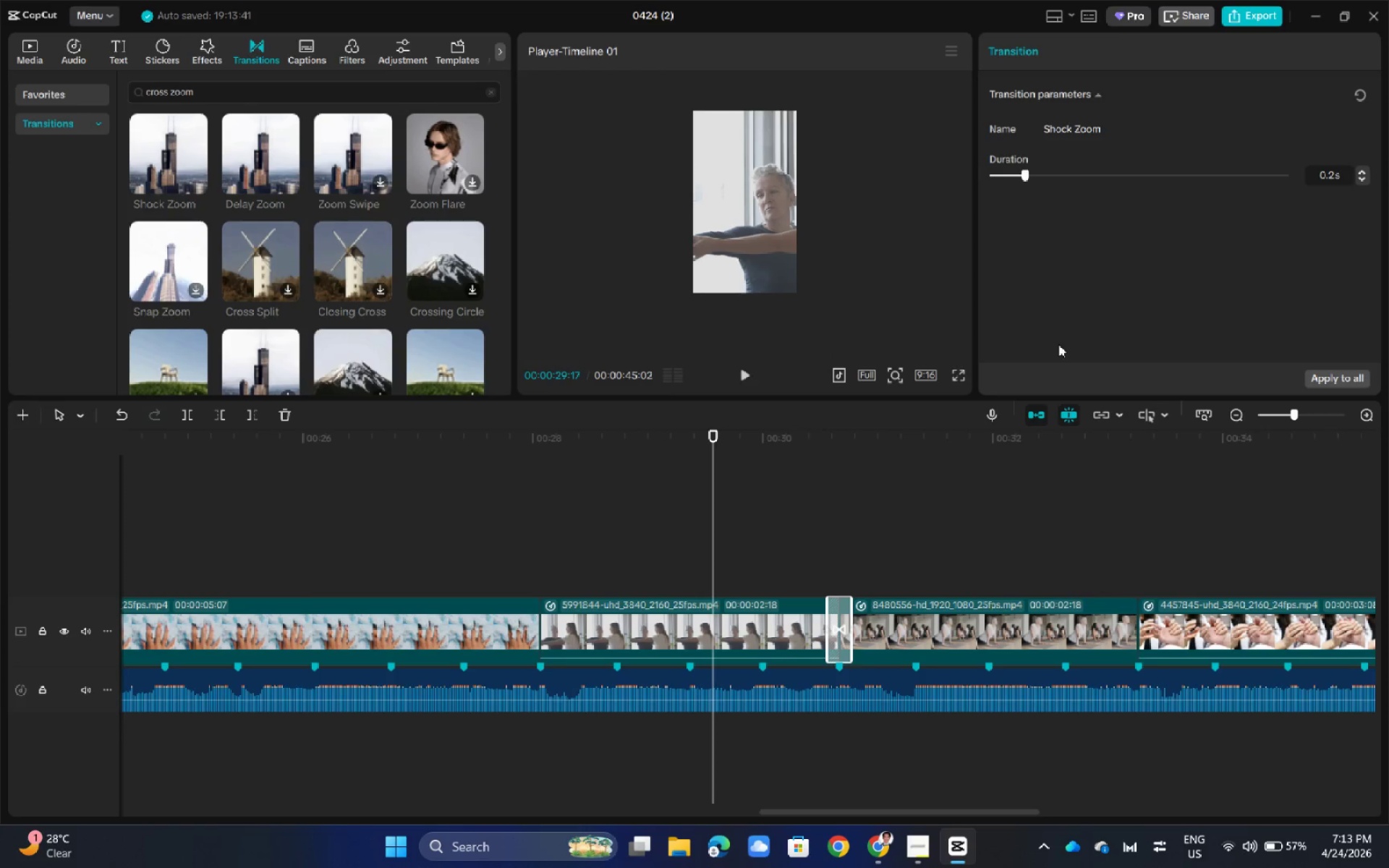 
key(Space)
 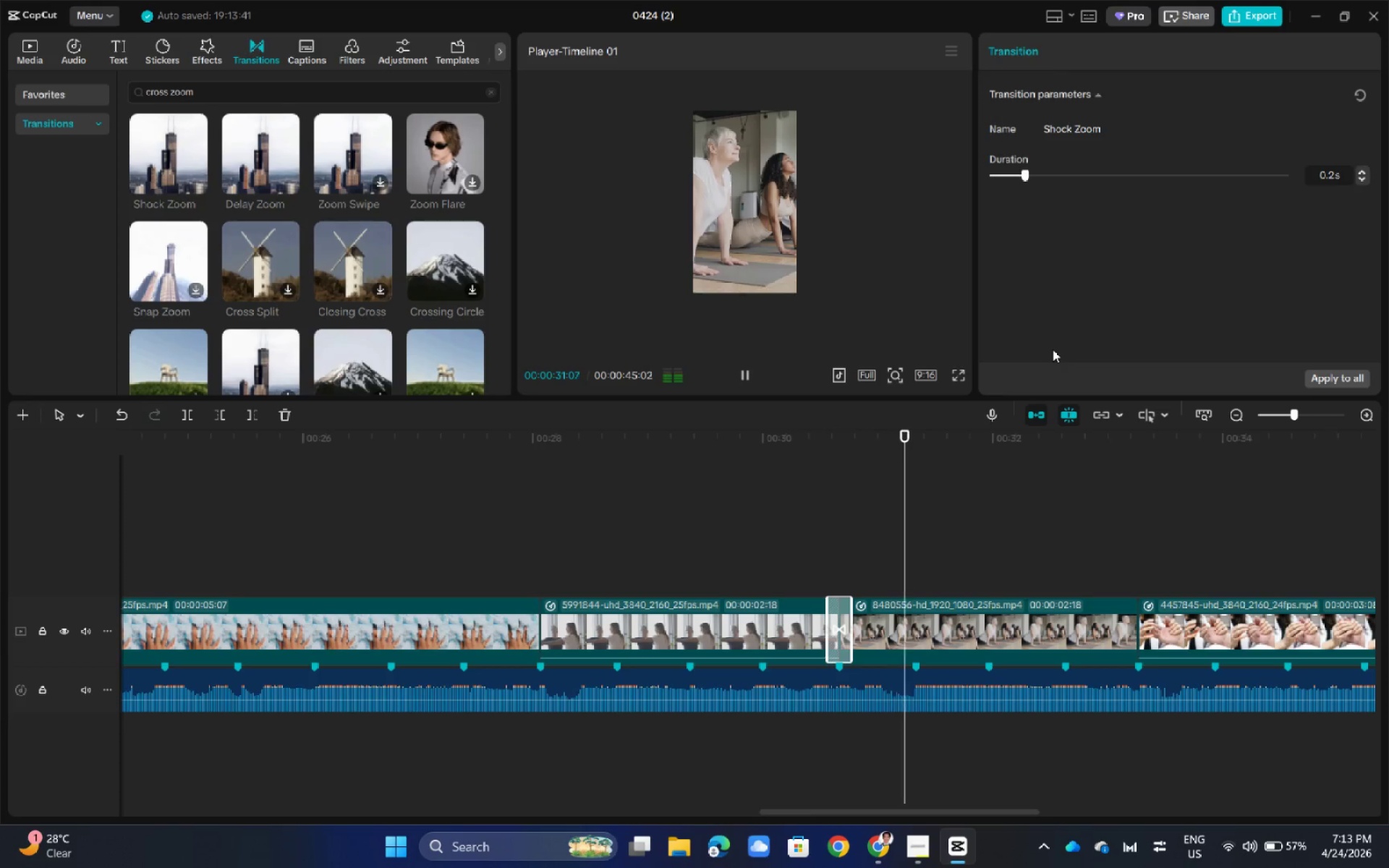 
key(Space)
 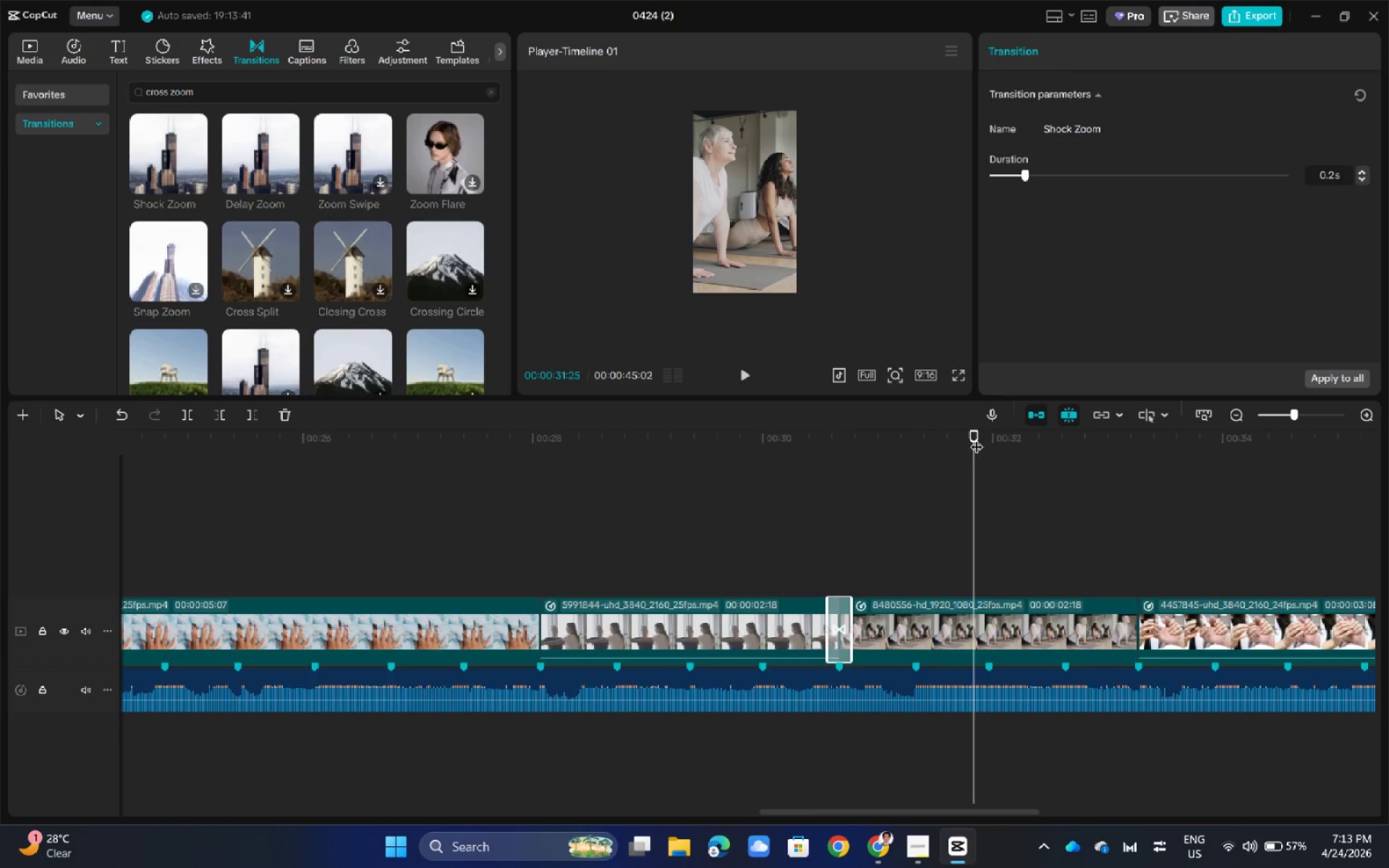 
left_click_drag(start_coordinate=[977, 435], to_coordinate=[717, 477])
 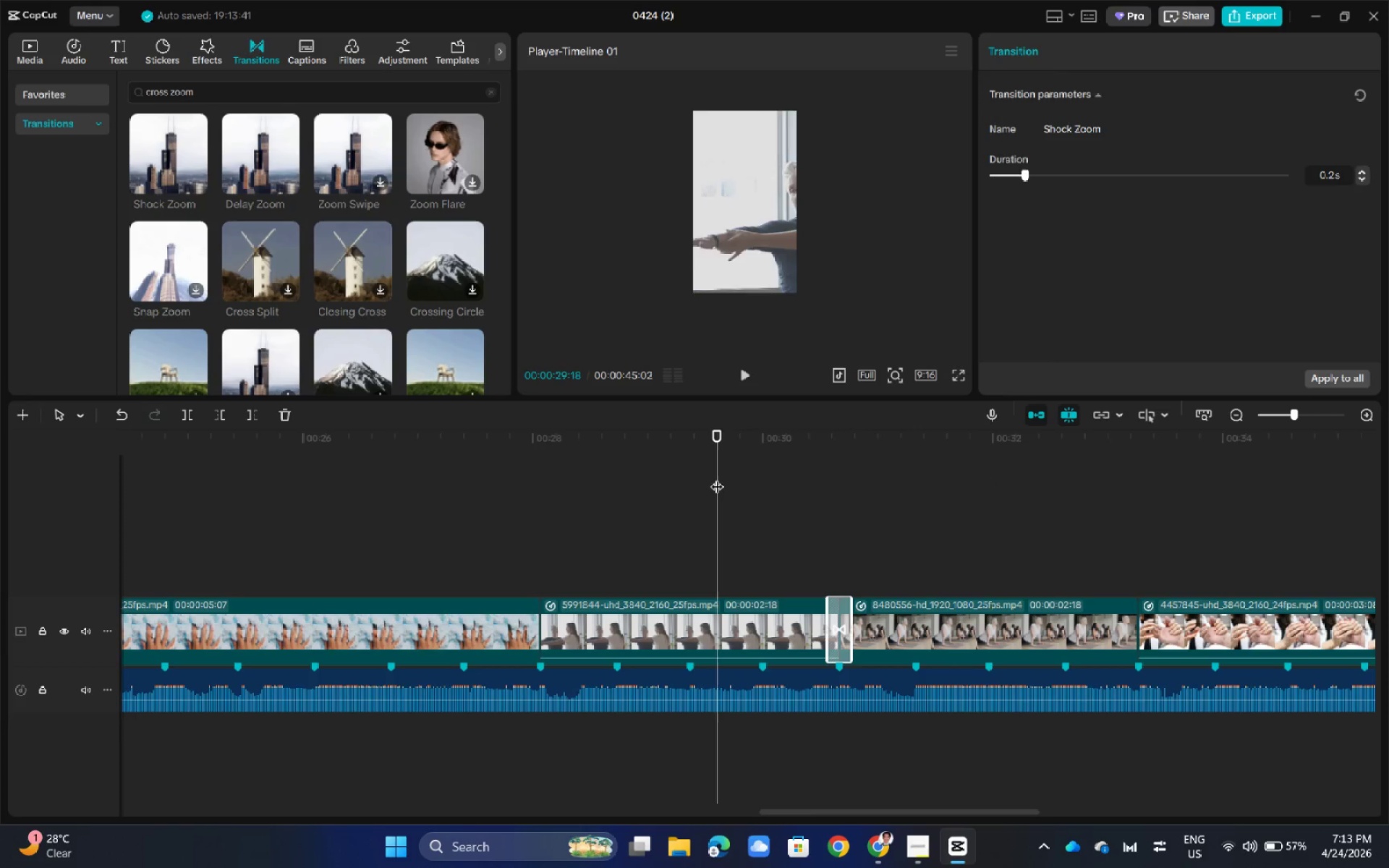 
key(Space)
 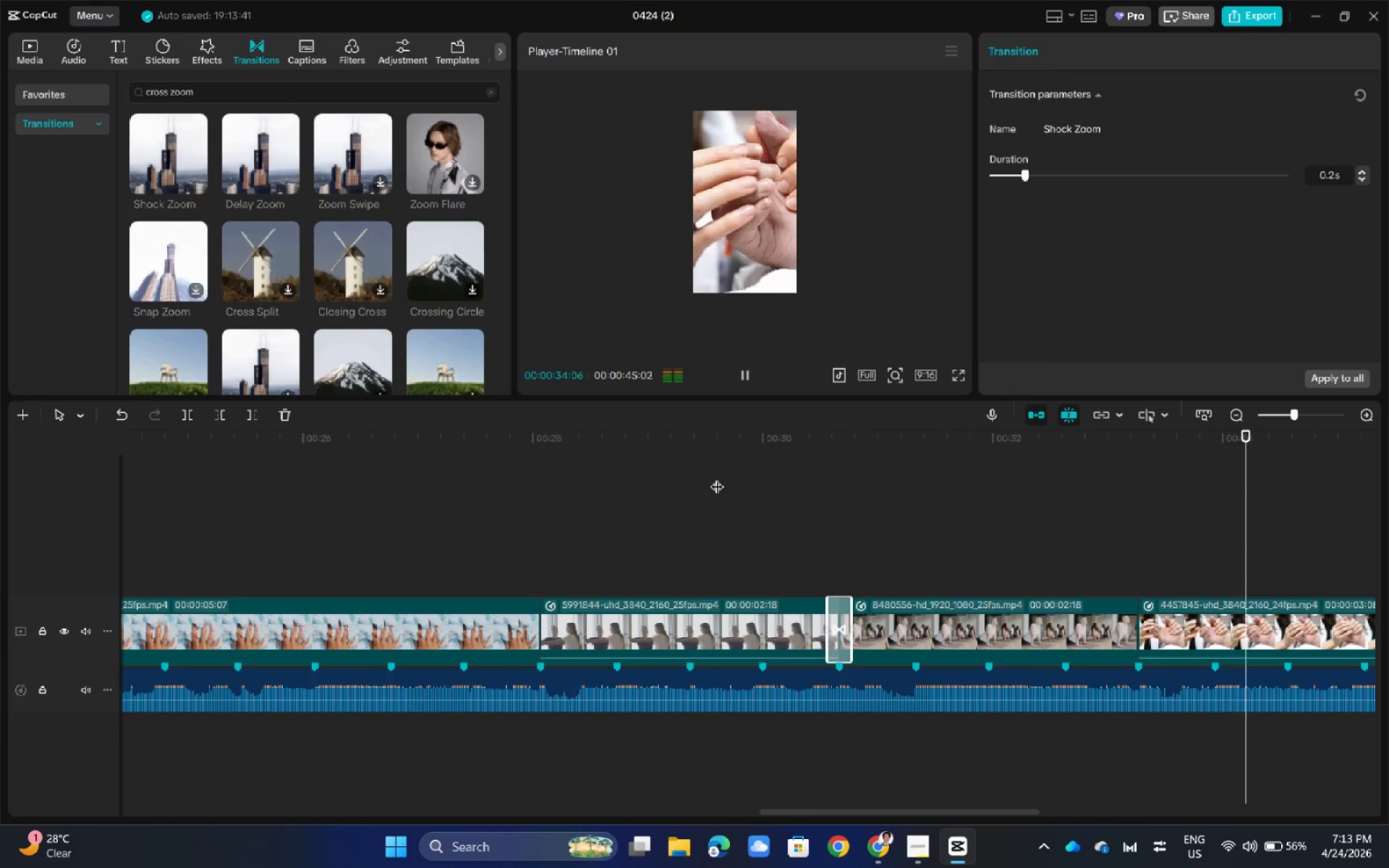 
wait(6.31)
 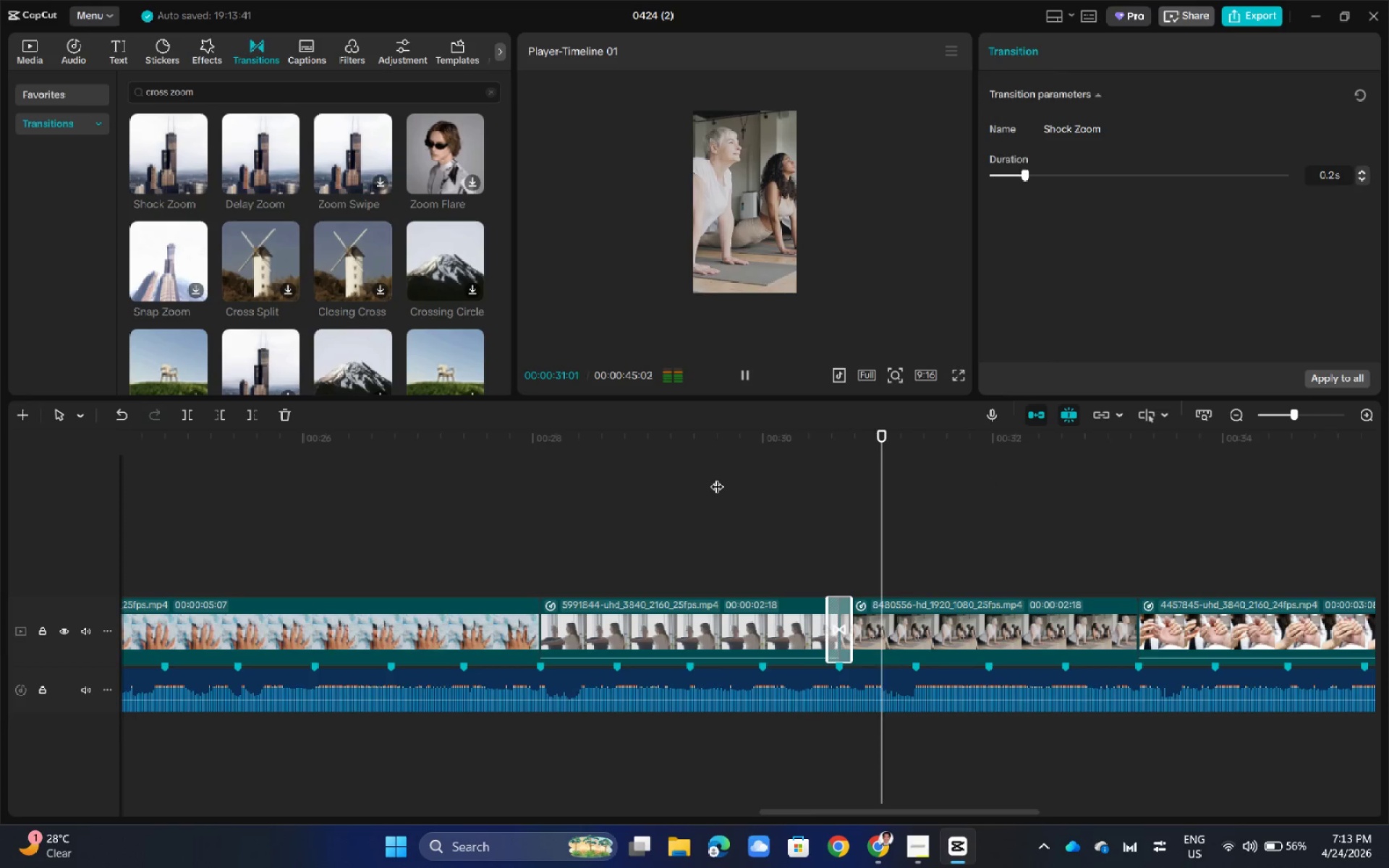 
key(Space)
 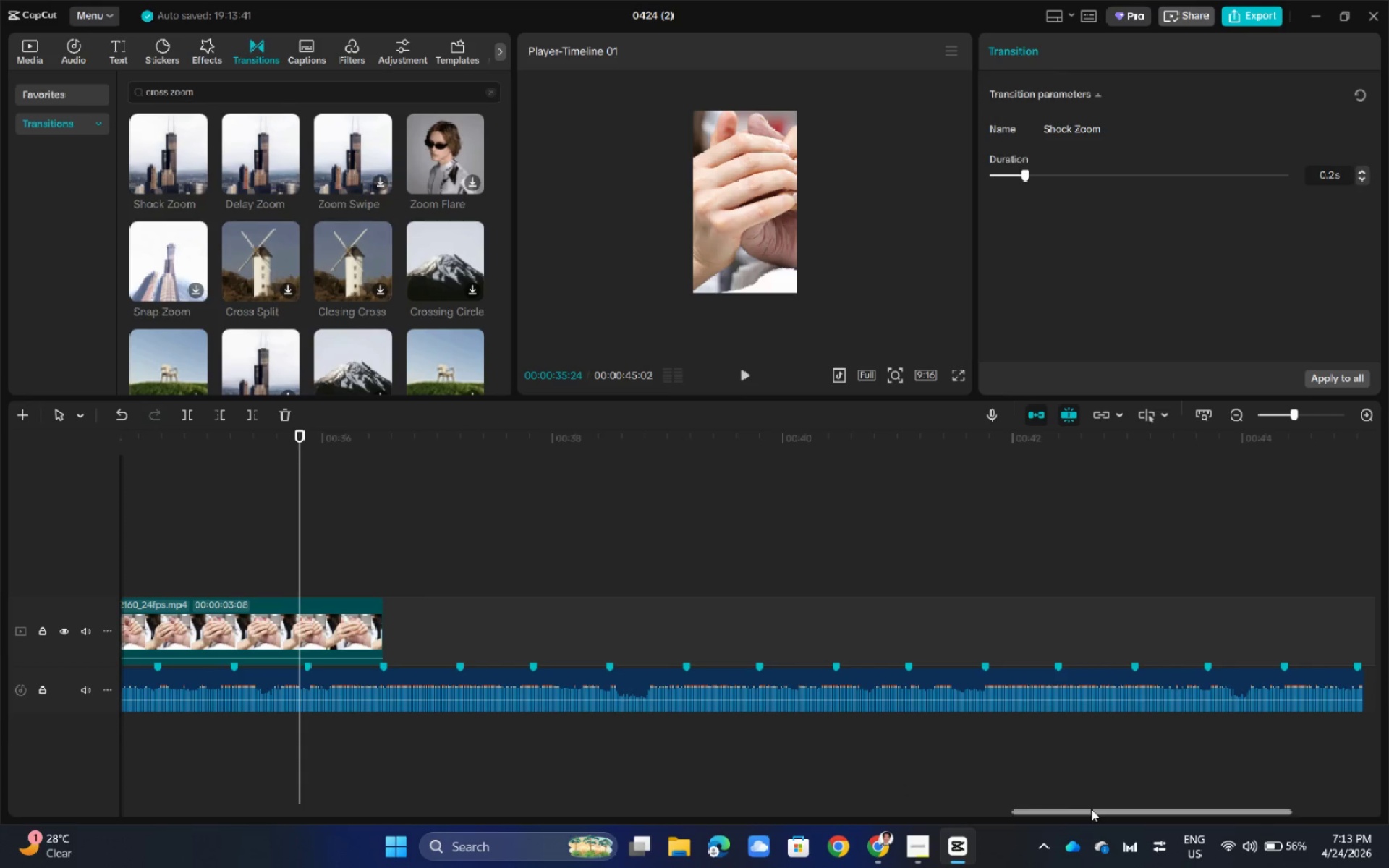 
left_click_drag(start_coordinate=[1092, 809], to_coordinate=[906, 799])
 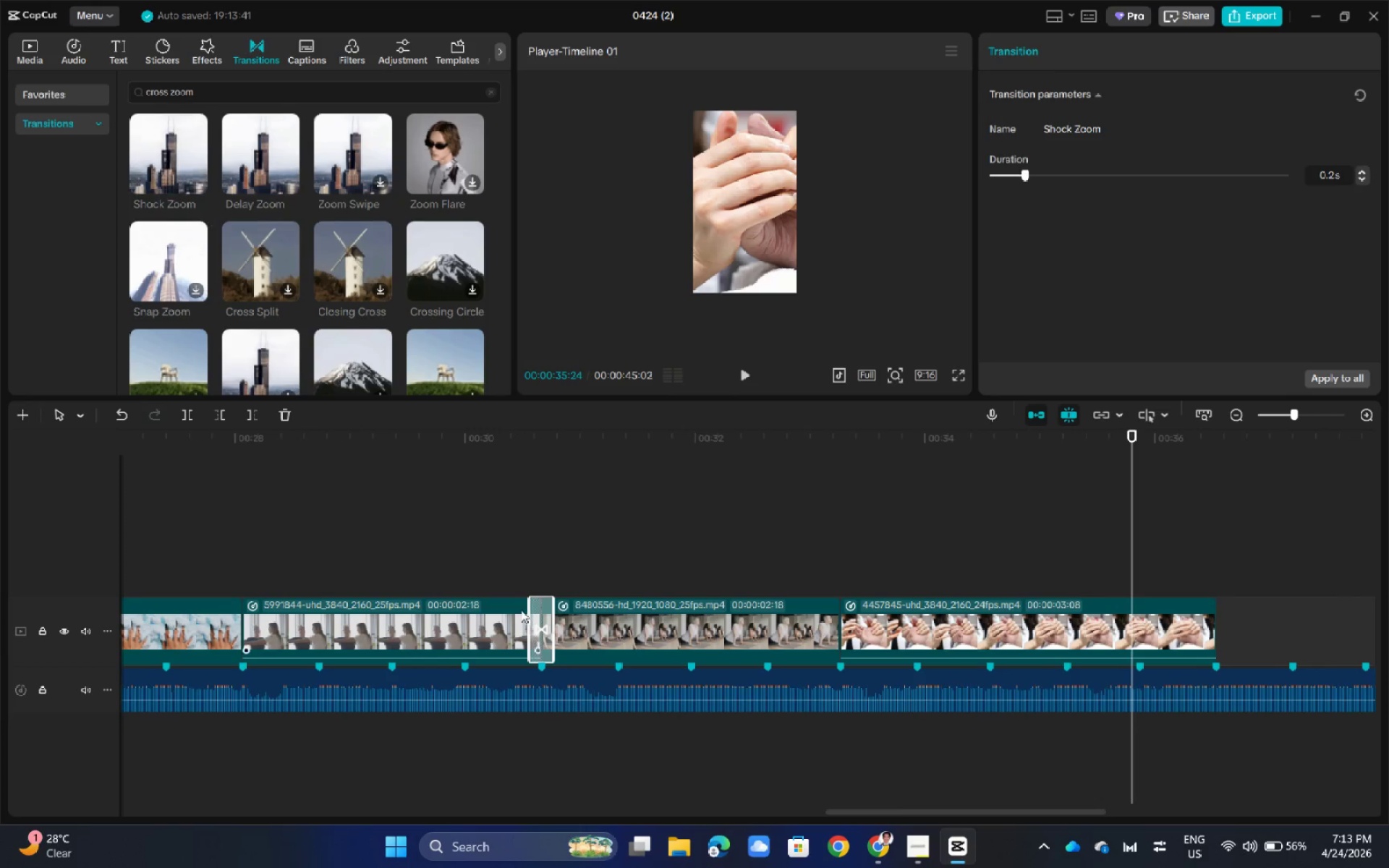 
left_click([535, 630])
 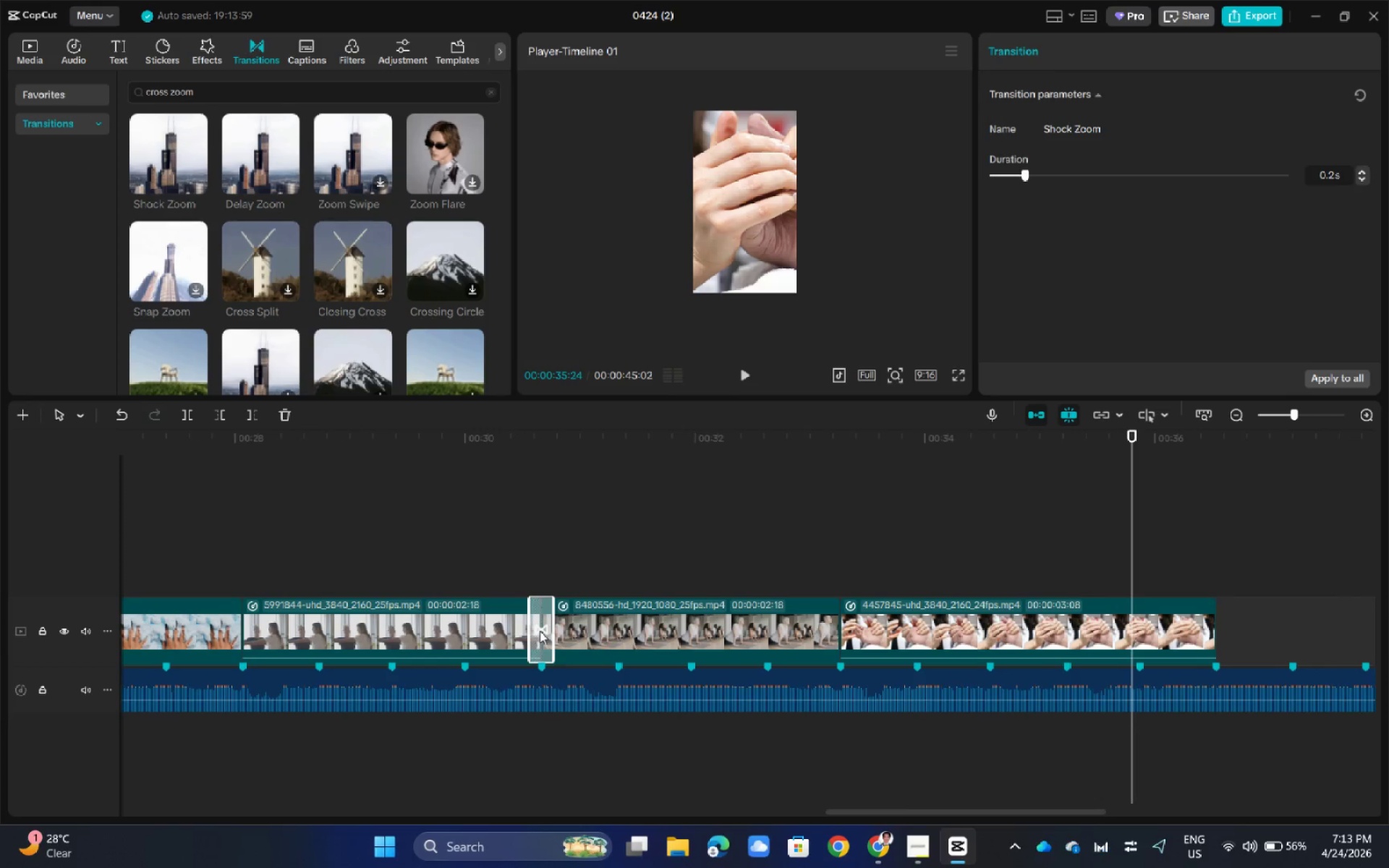 
hold_key(key=AltLeft, duration=1.66)
left_click_drag(start_coordinate=[540, 631], to_coordinate=[843, 629])
 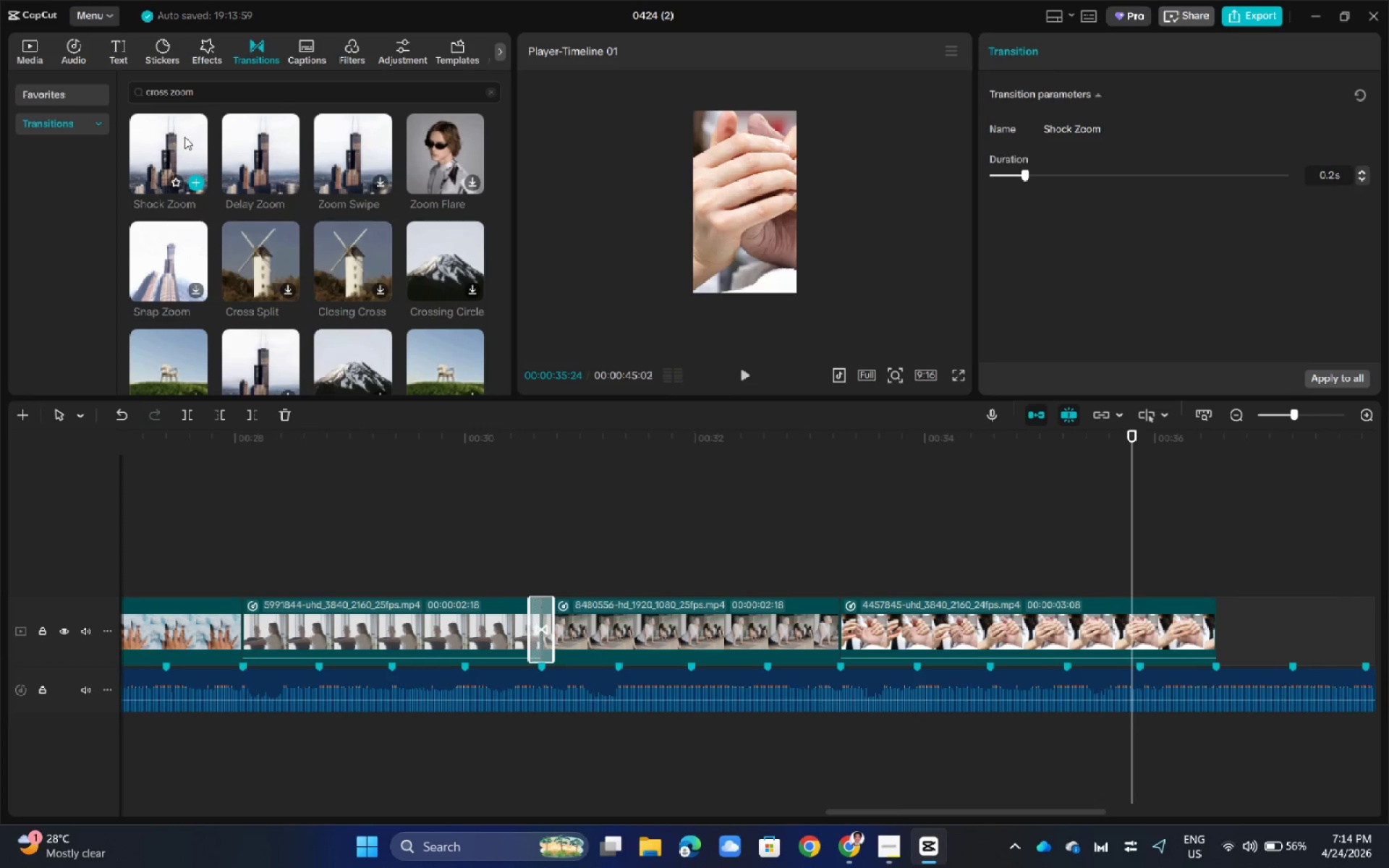 
left_click_drag(start_coordinate=[184, 141], to_coordinate=[784, 650])
 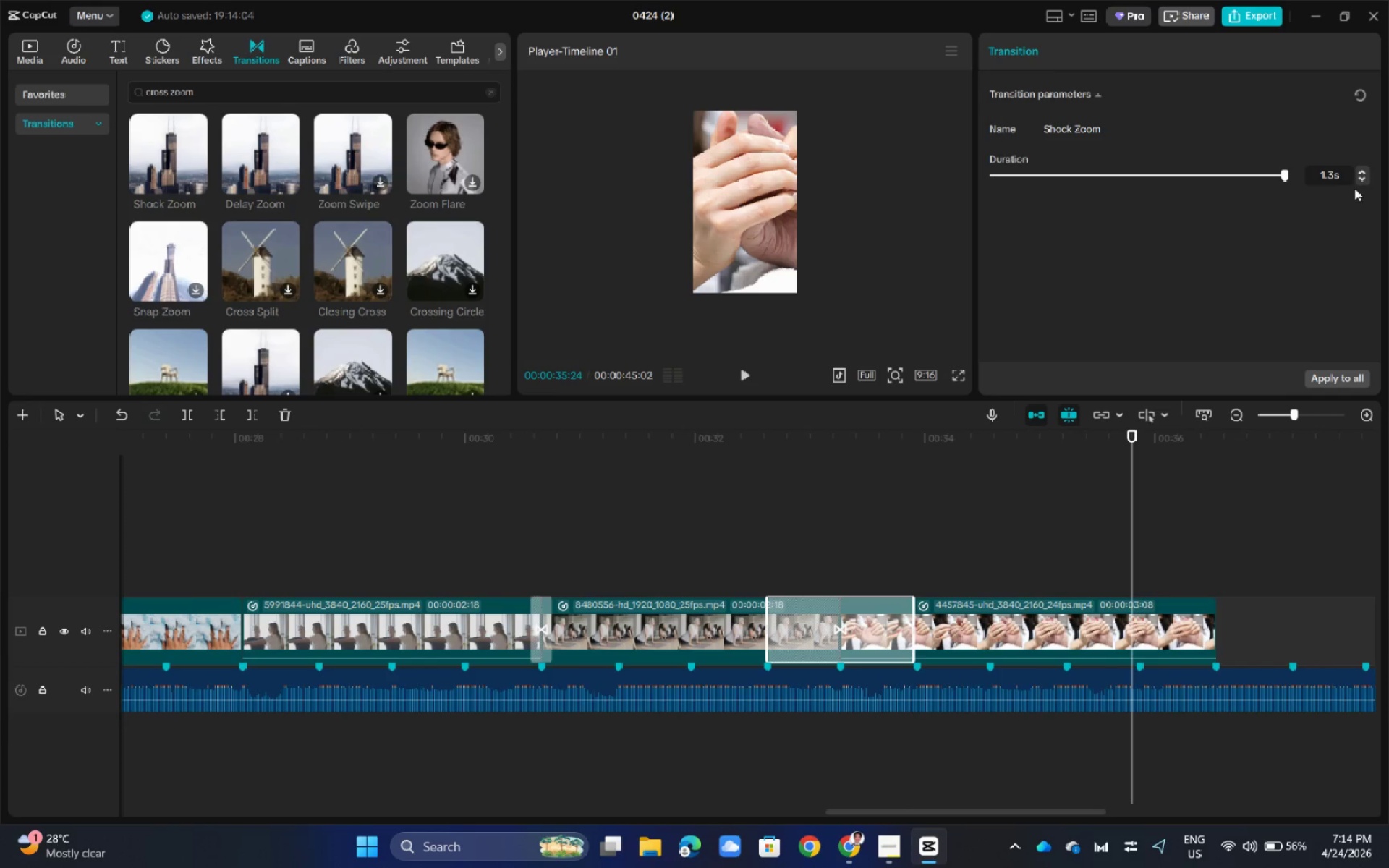 
double_click([1364, 182])
 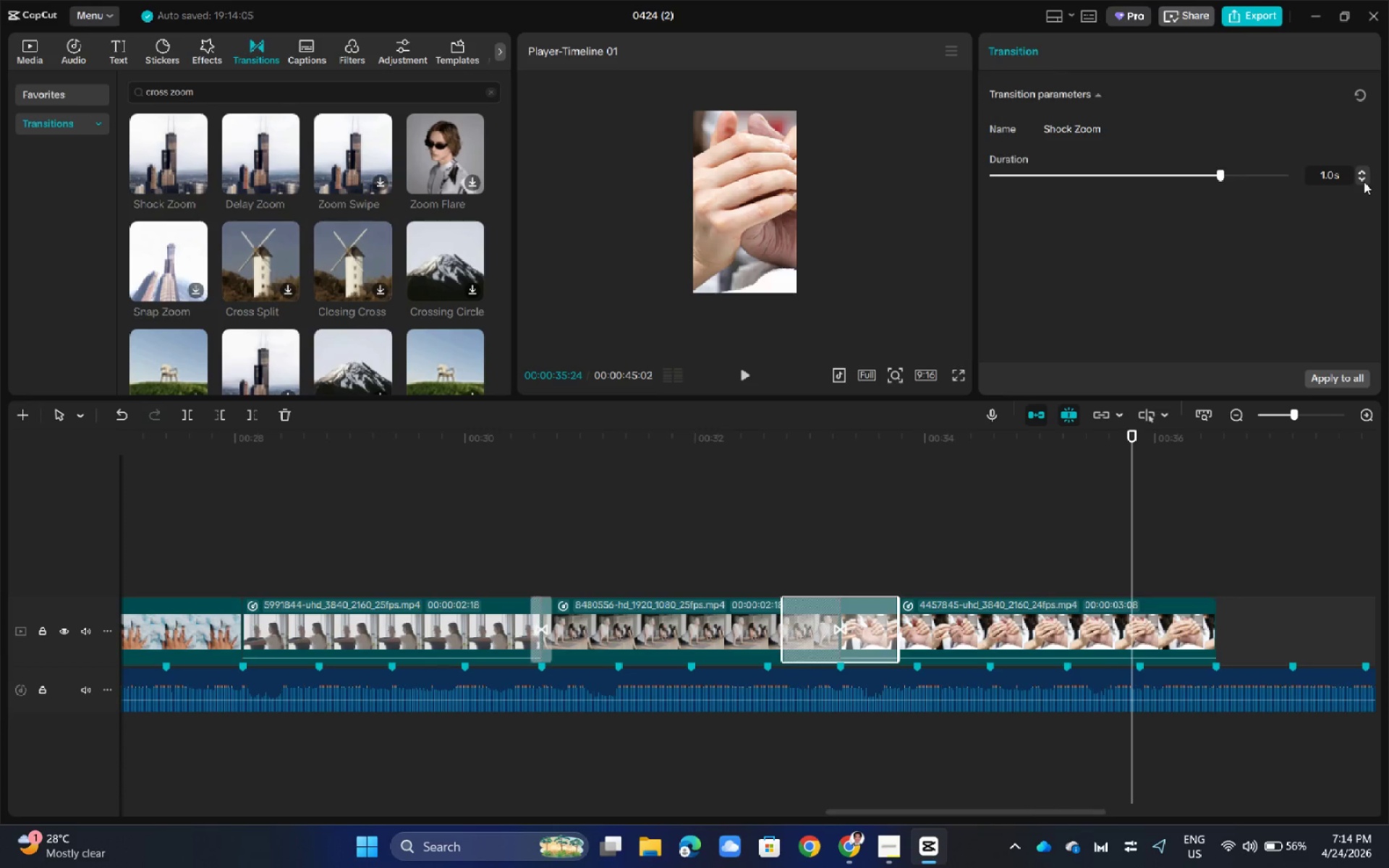 
triple_click([1364, 182])
 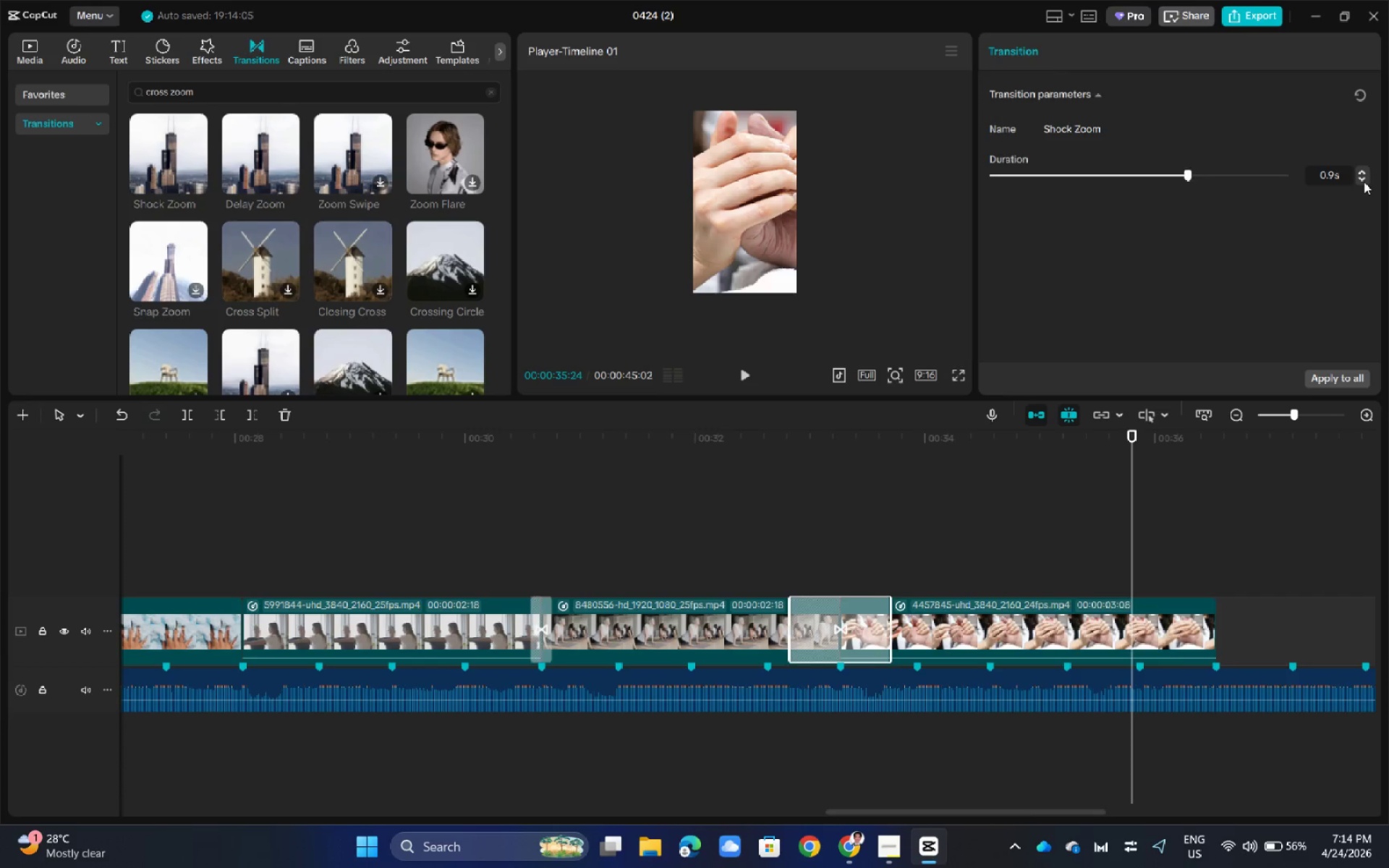 
triple_click([1364, 182])
 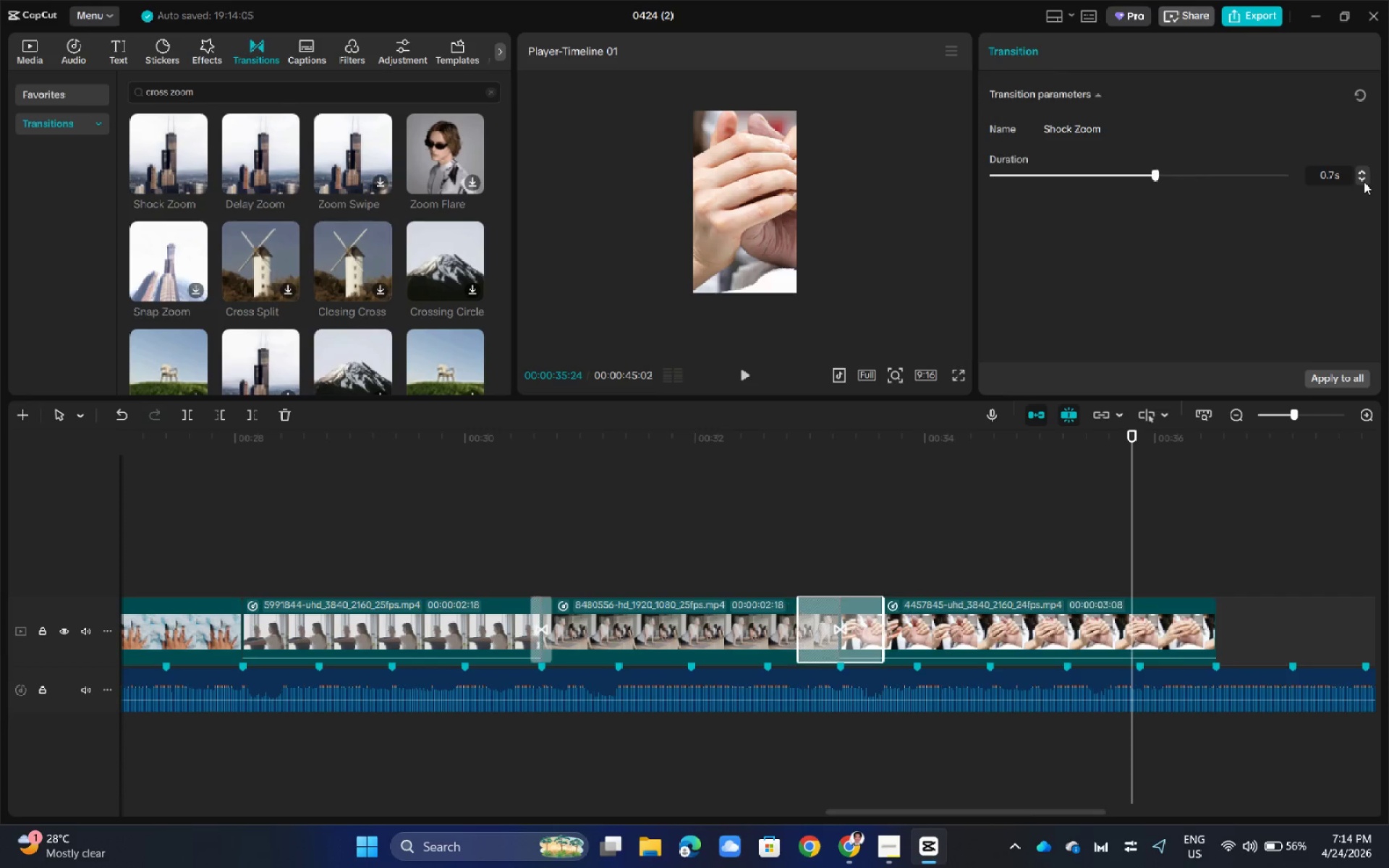 
triple_click([1364, 182])
 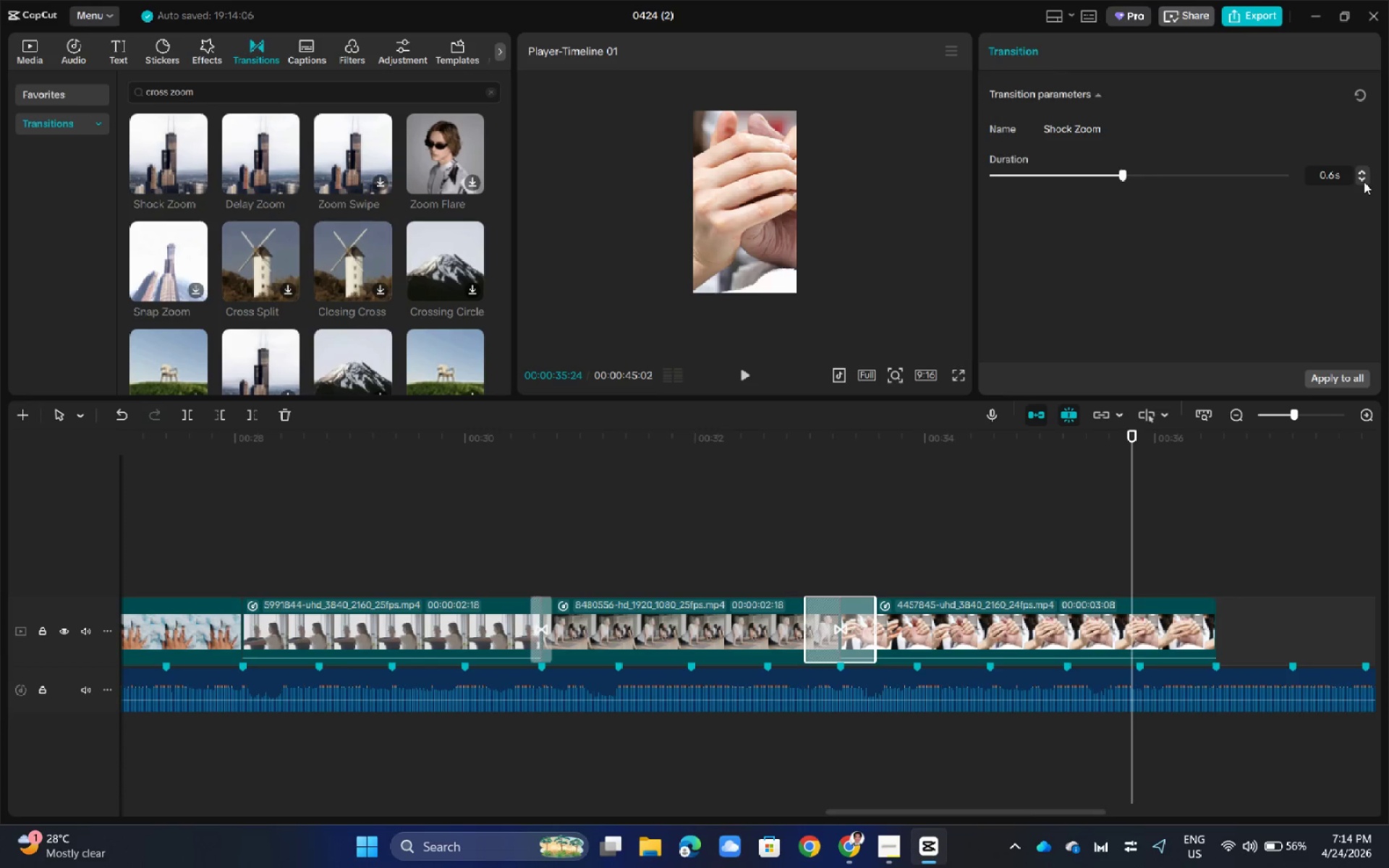 
triple_click([1364, 182])
 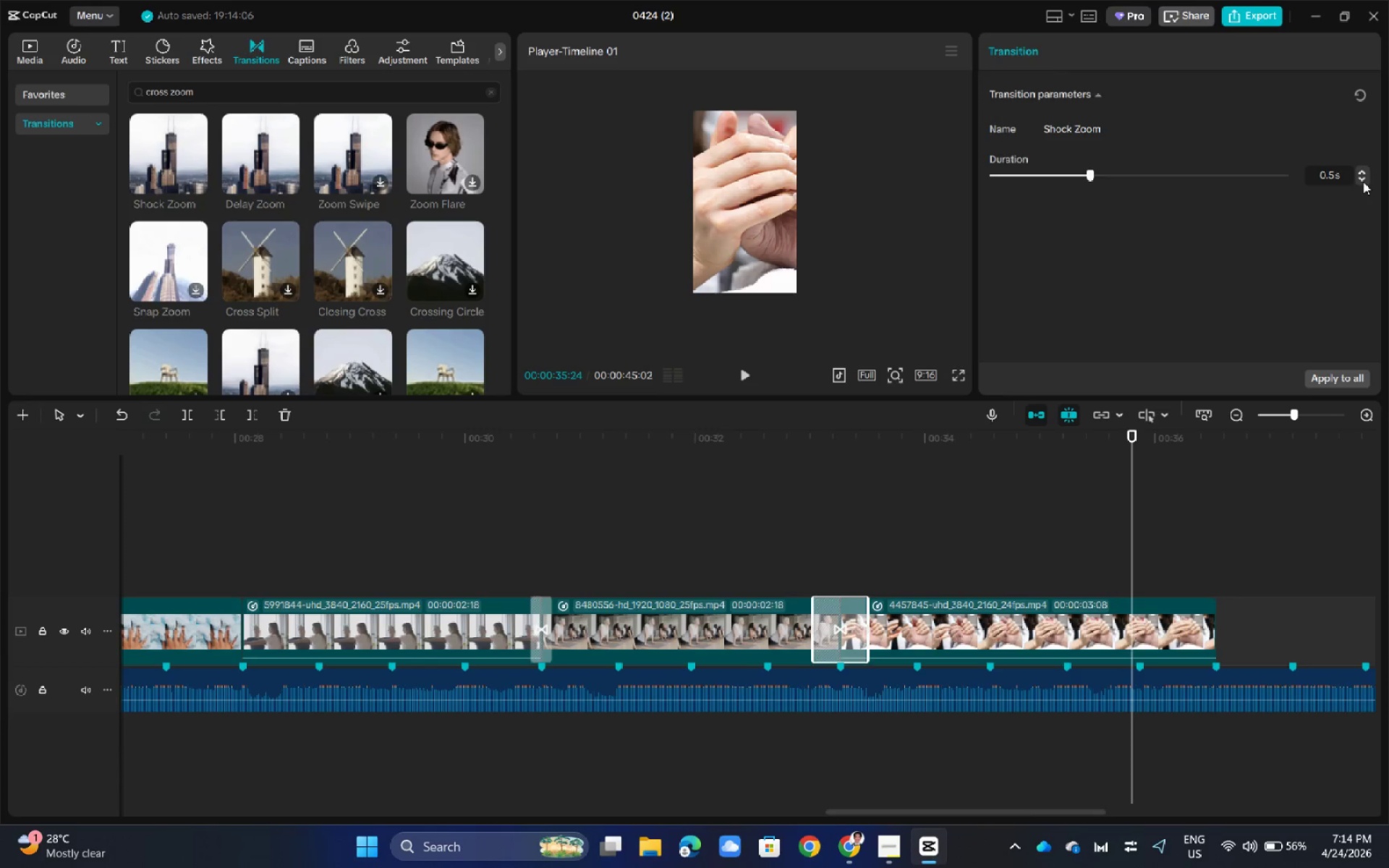 
left_click([1363, 182])
 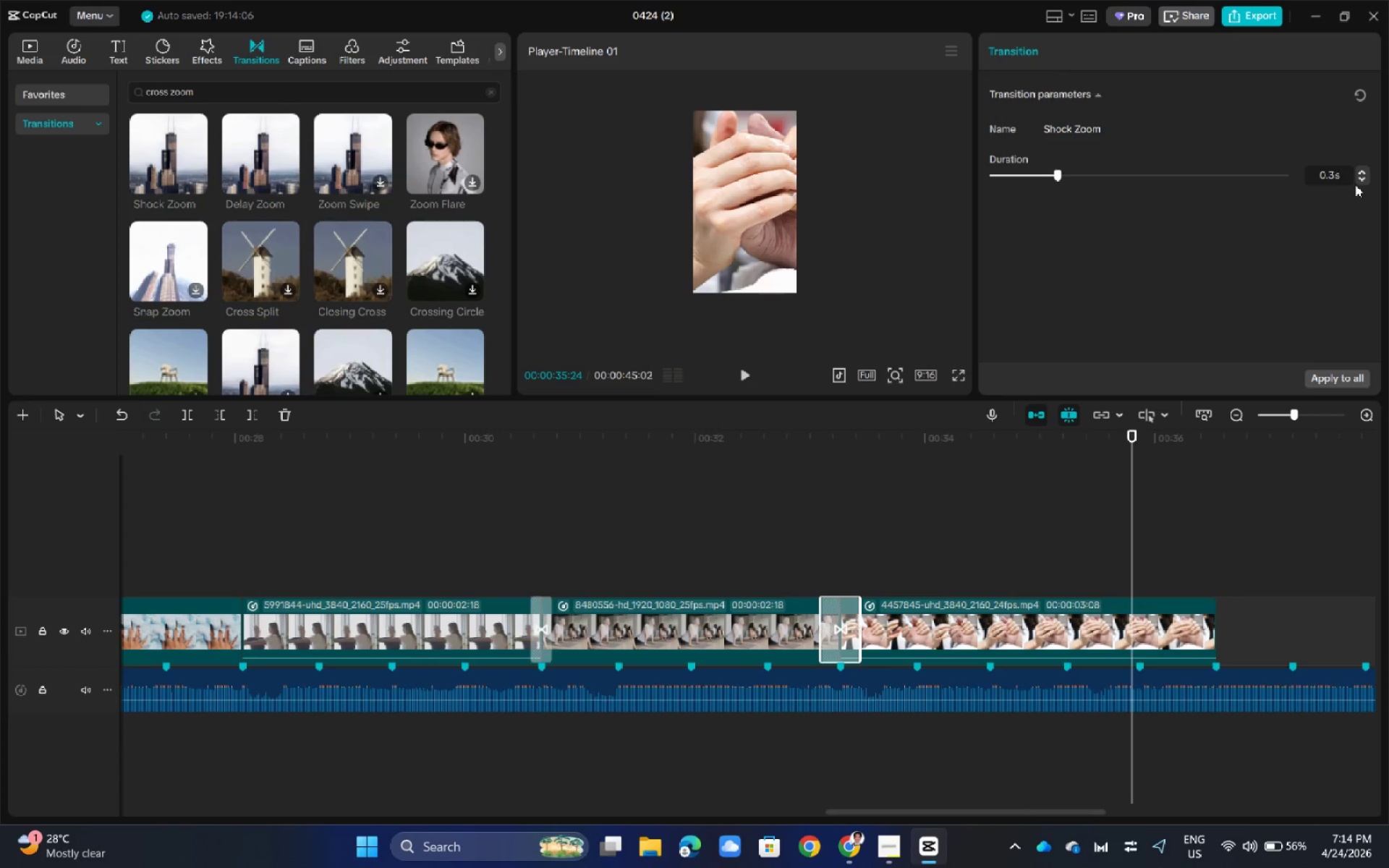 
left_click([1360, 181])
 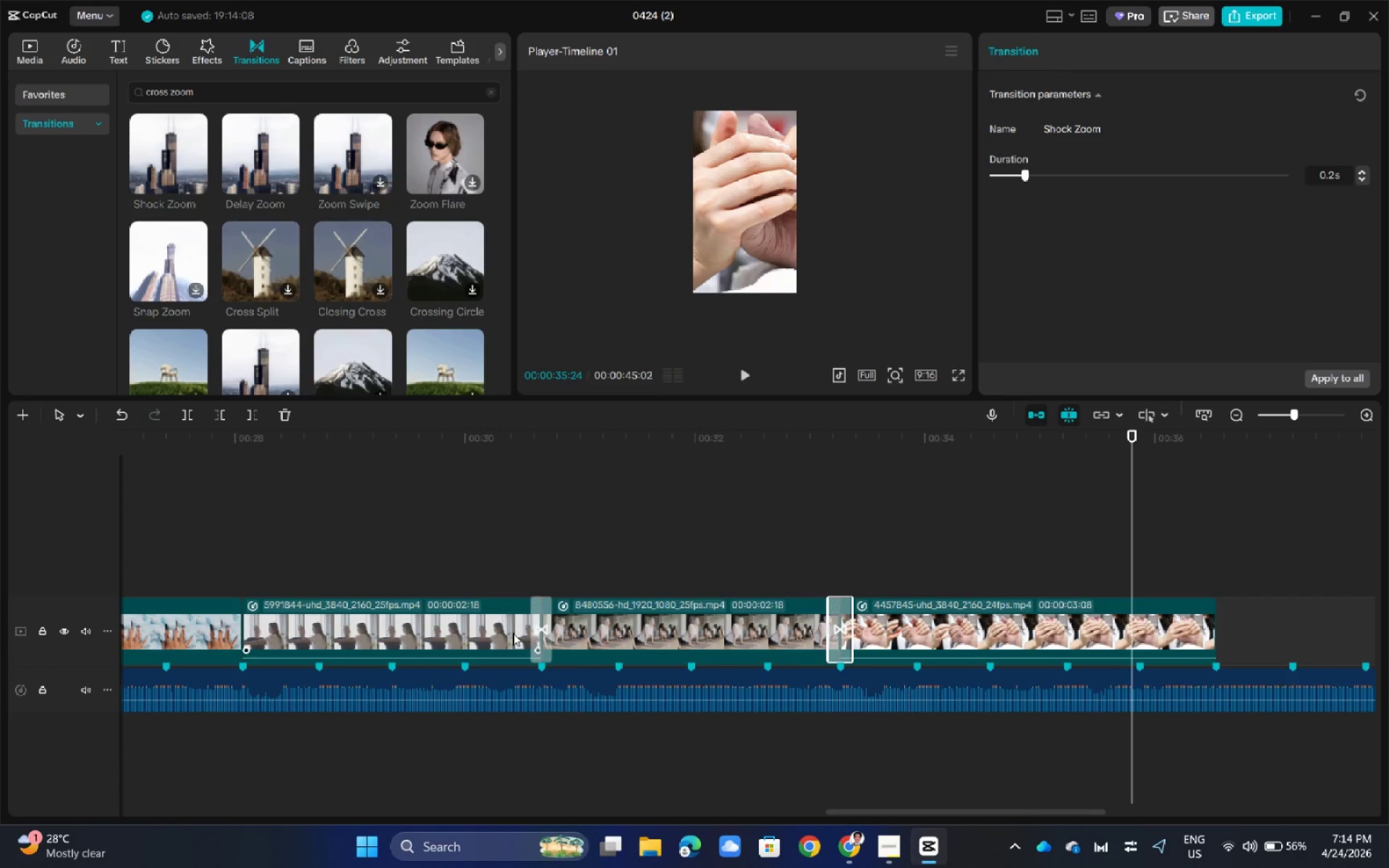 
left_click([540, 625])
 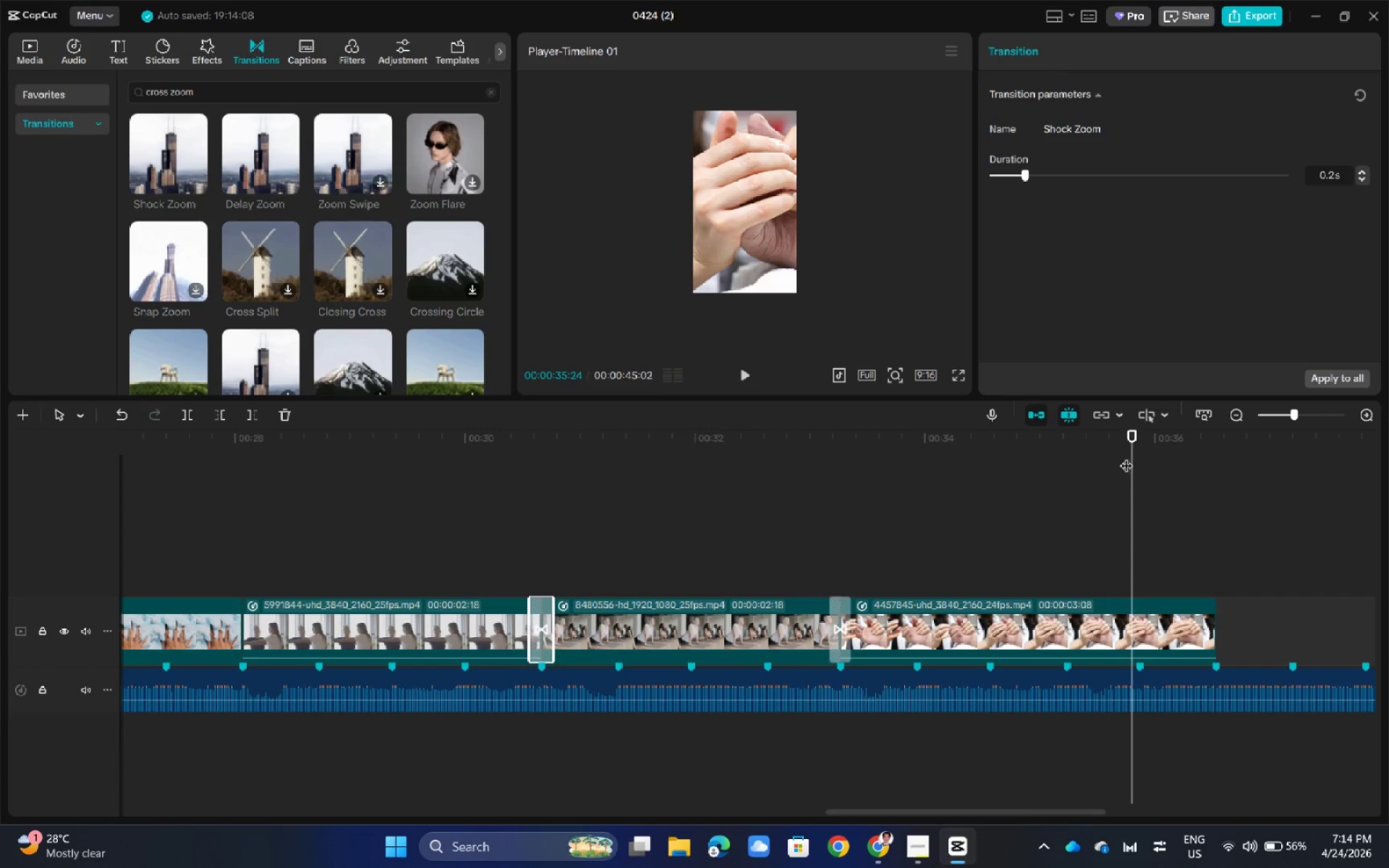 
left_click_drag(start_coordinate=[1135, 433], to_coordinate=[242, 562])
 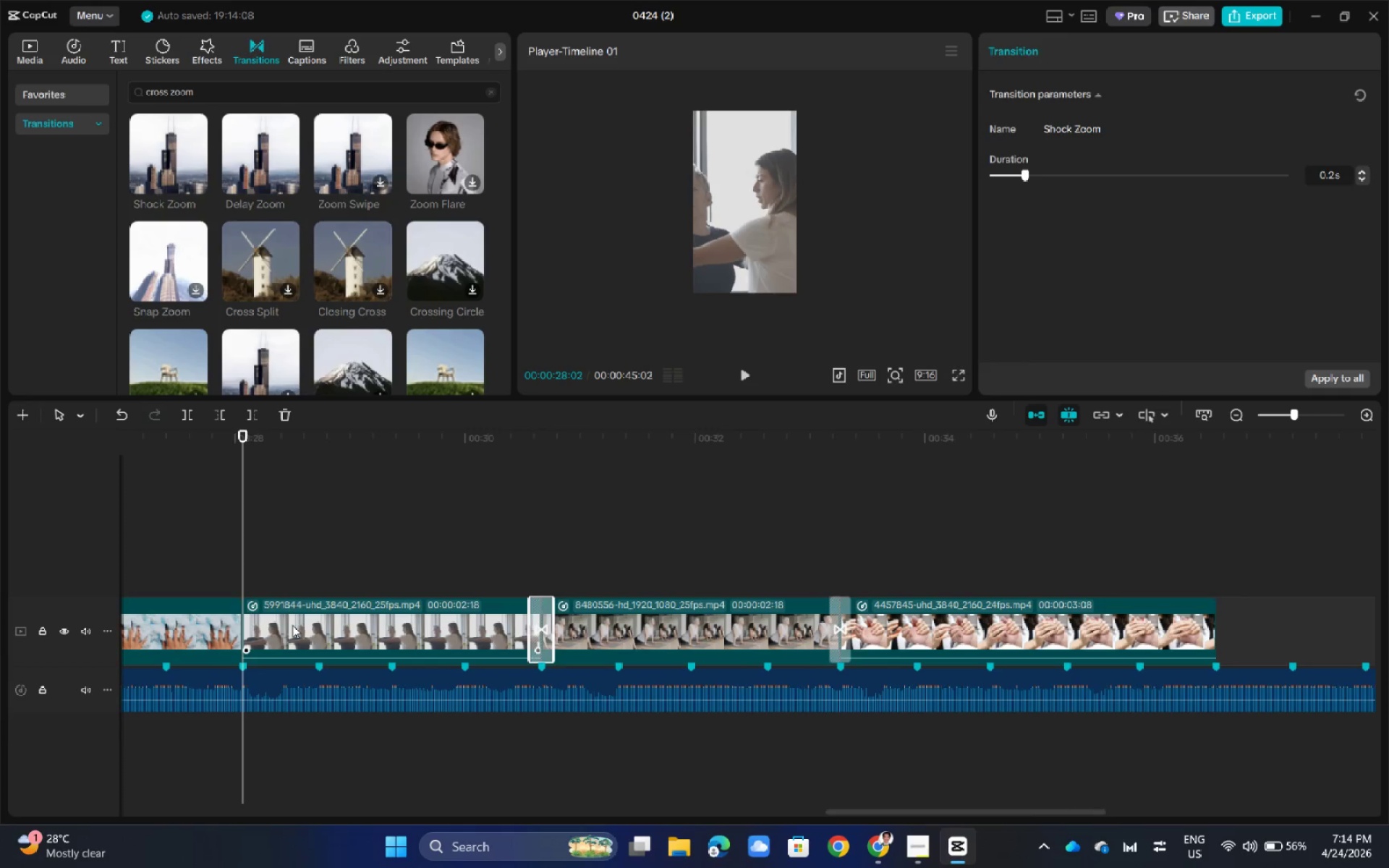 
left_click([302, 637])
 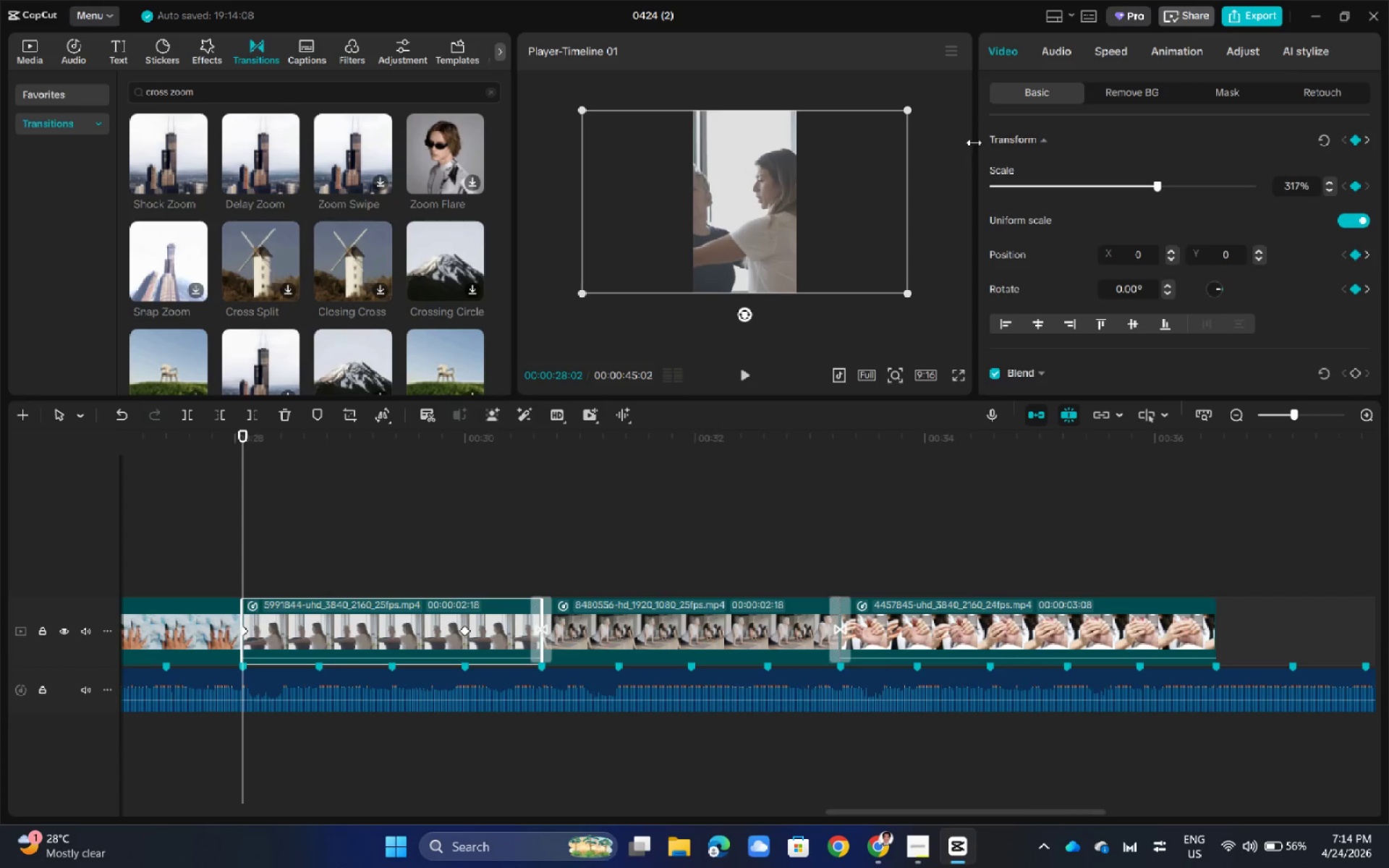 
left_click([1145, 88])
 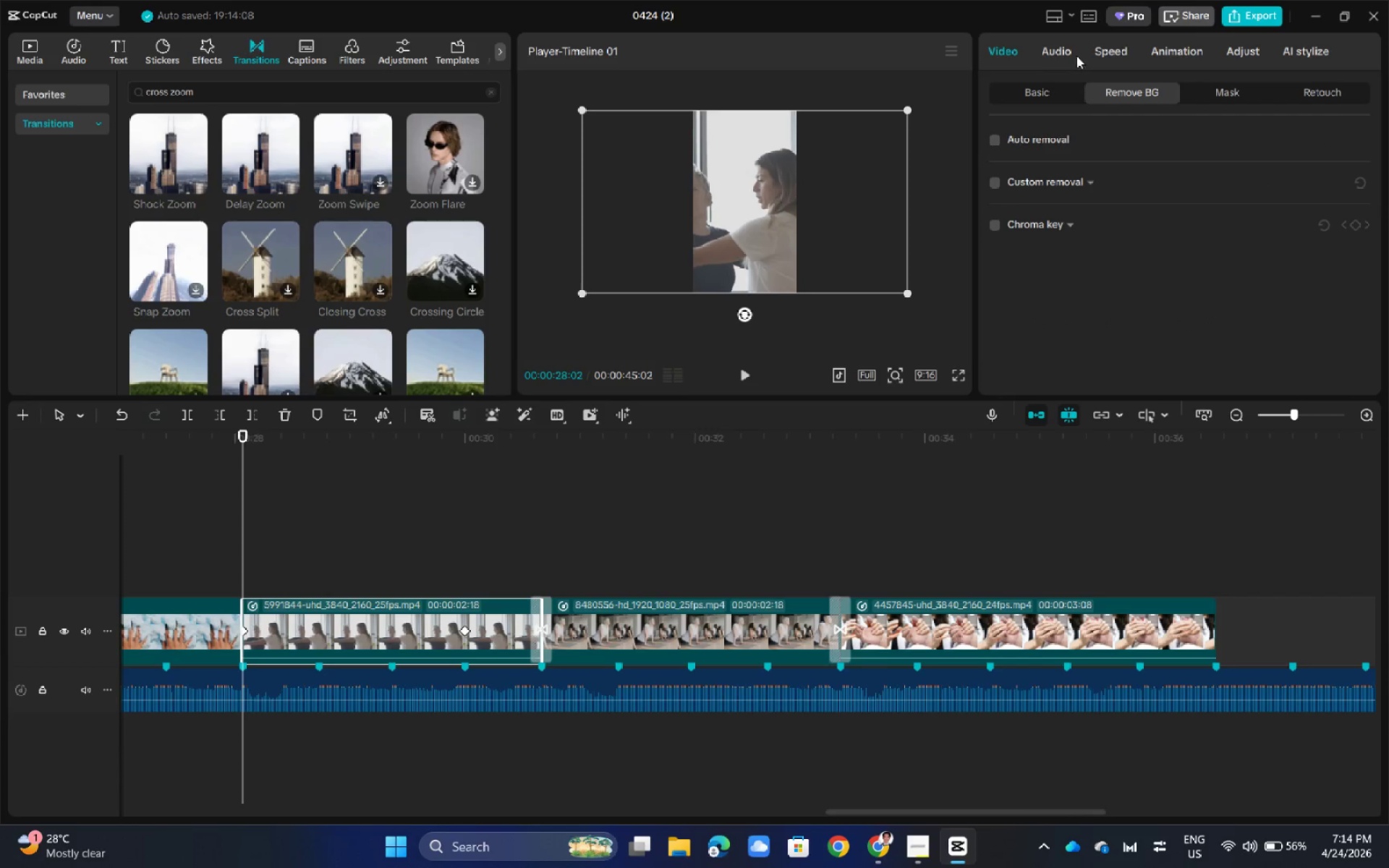 
left_click([1121, 56])
 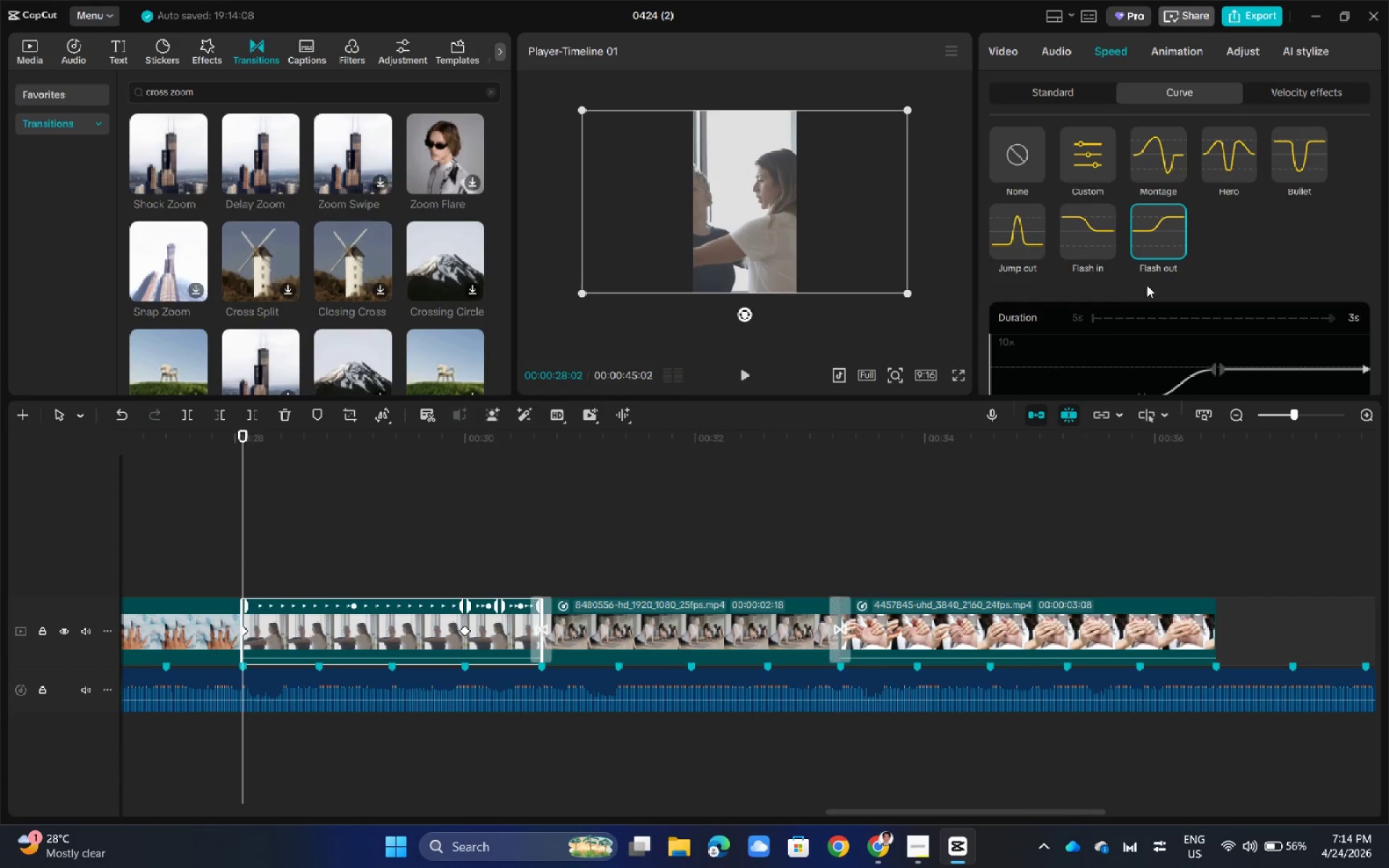 
scroll: coordinate [1154, 310], scroll_direction: down, amount: 2.0
 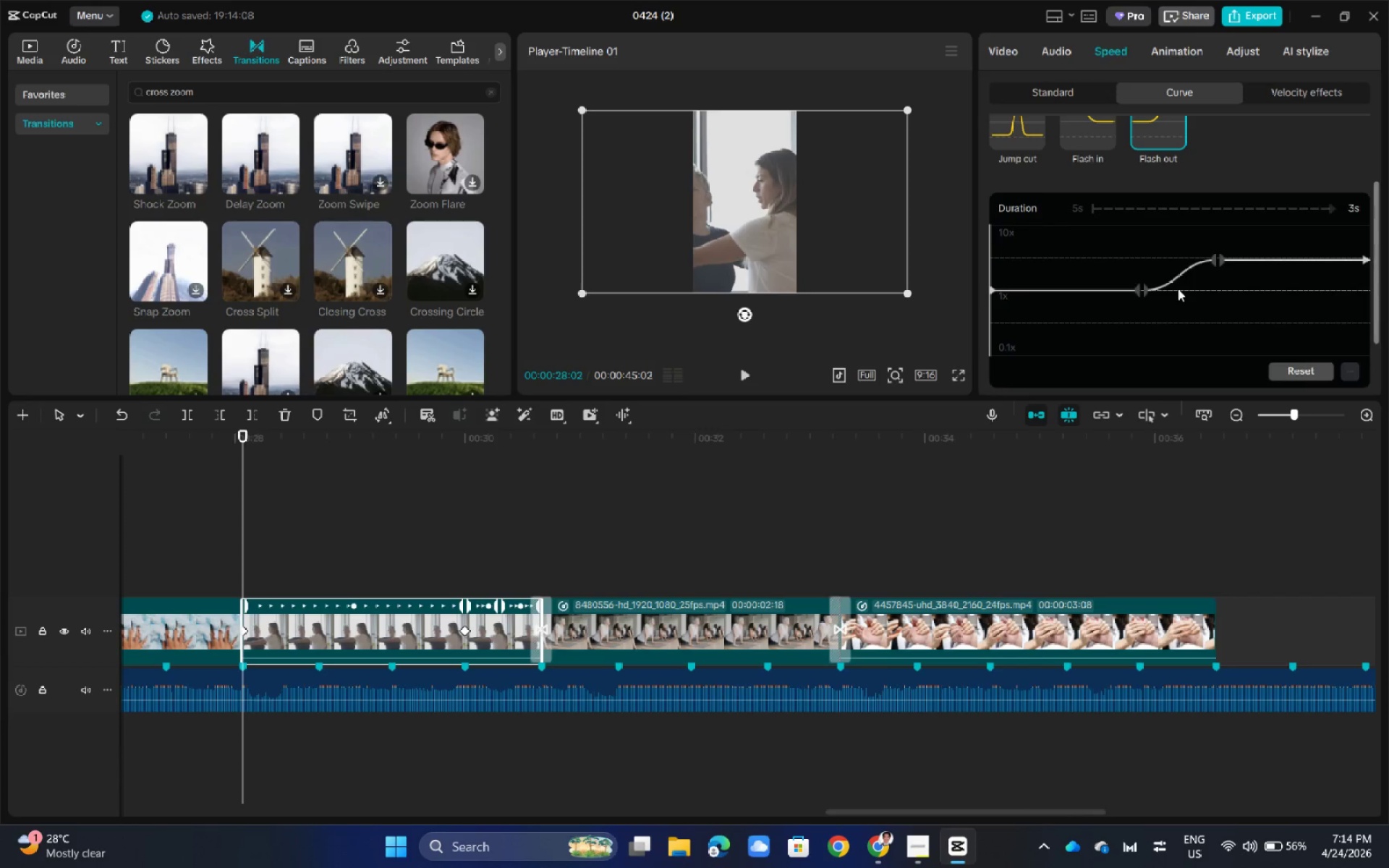 
scroll: coordinate [1178, 289], scroll_direction: up, amount: 2.0
 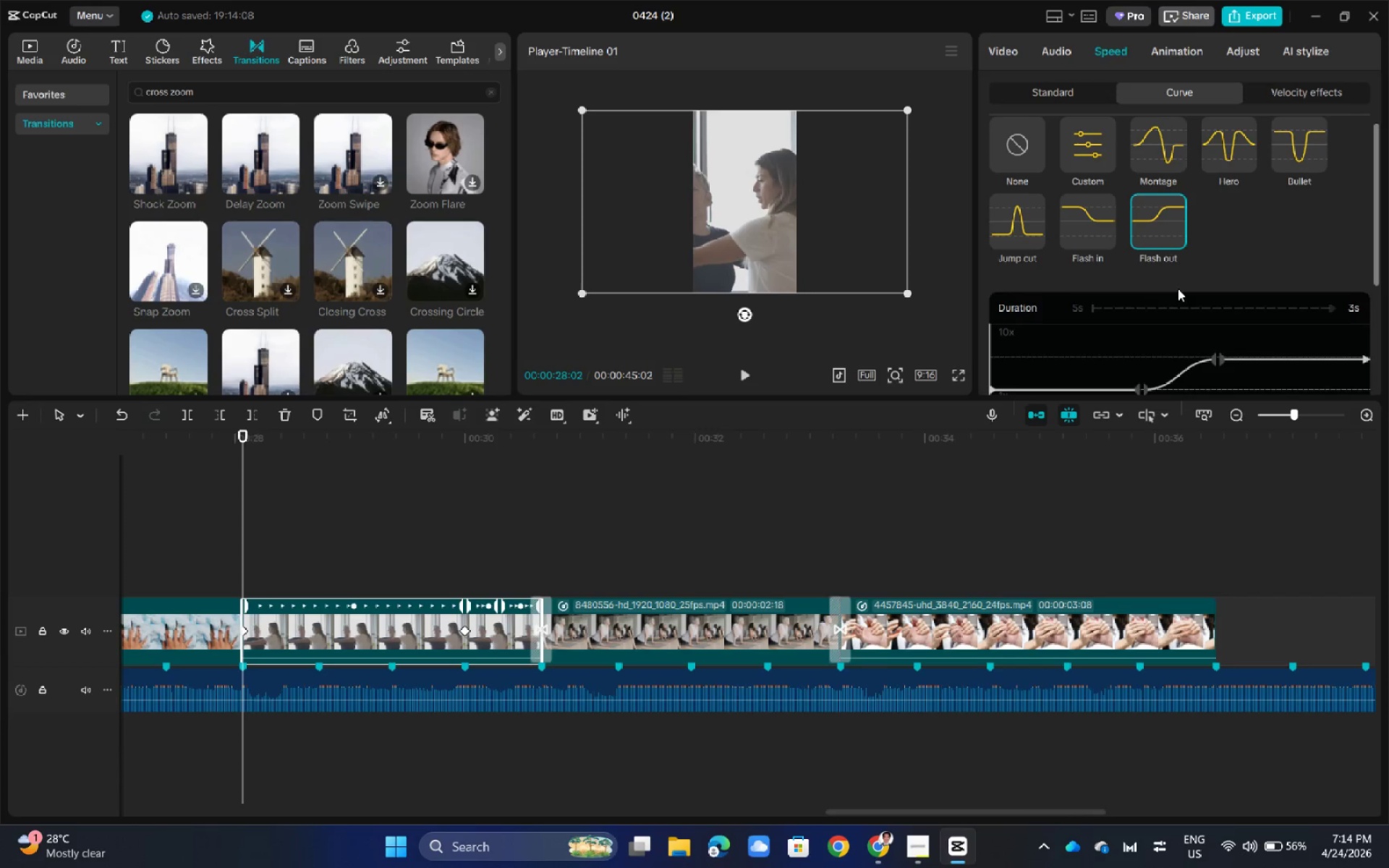 
scroll: coordinate [1075, 299], scroll_direction: down, amount: 2.0
 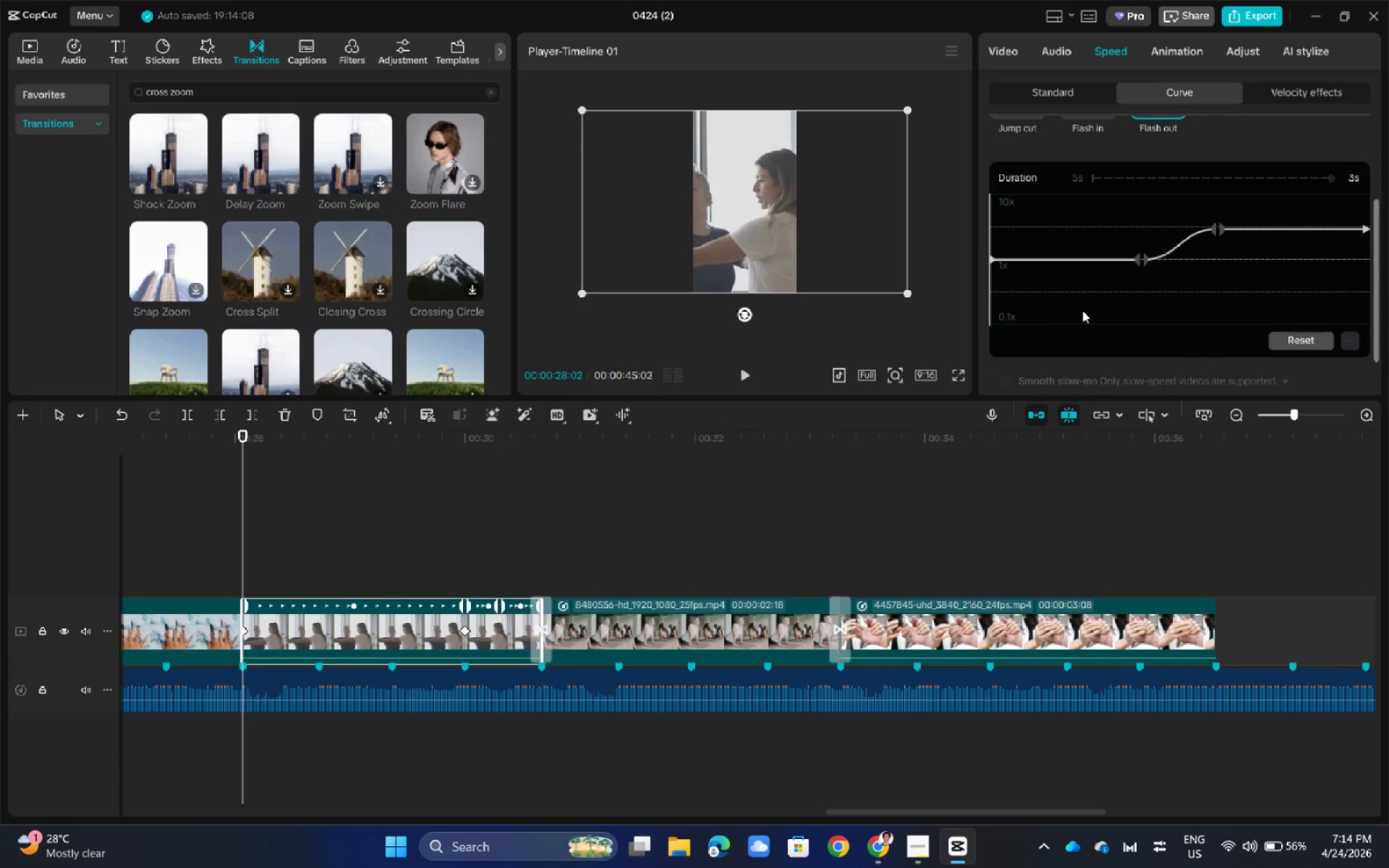 
scroll: coordinate [1082, 310], scroll_direction: up, amount: 1.0
 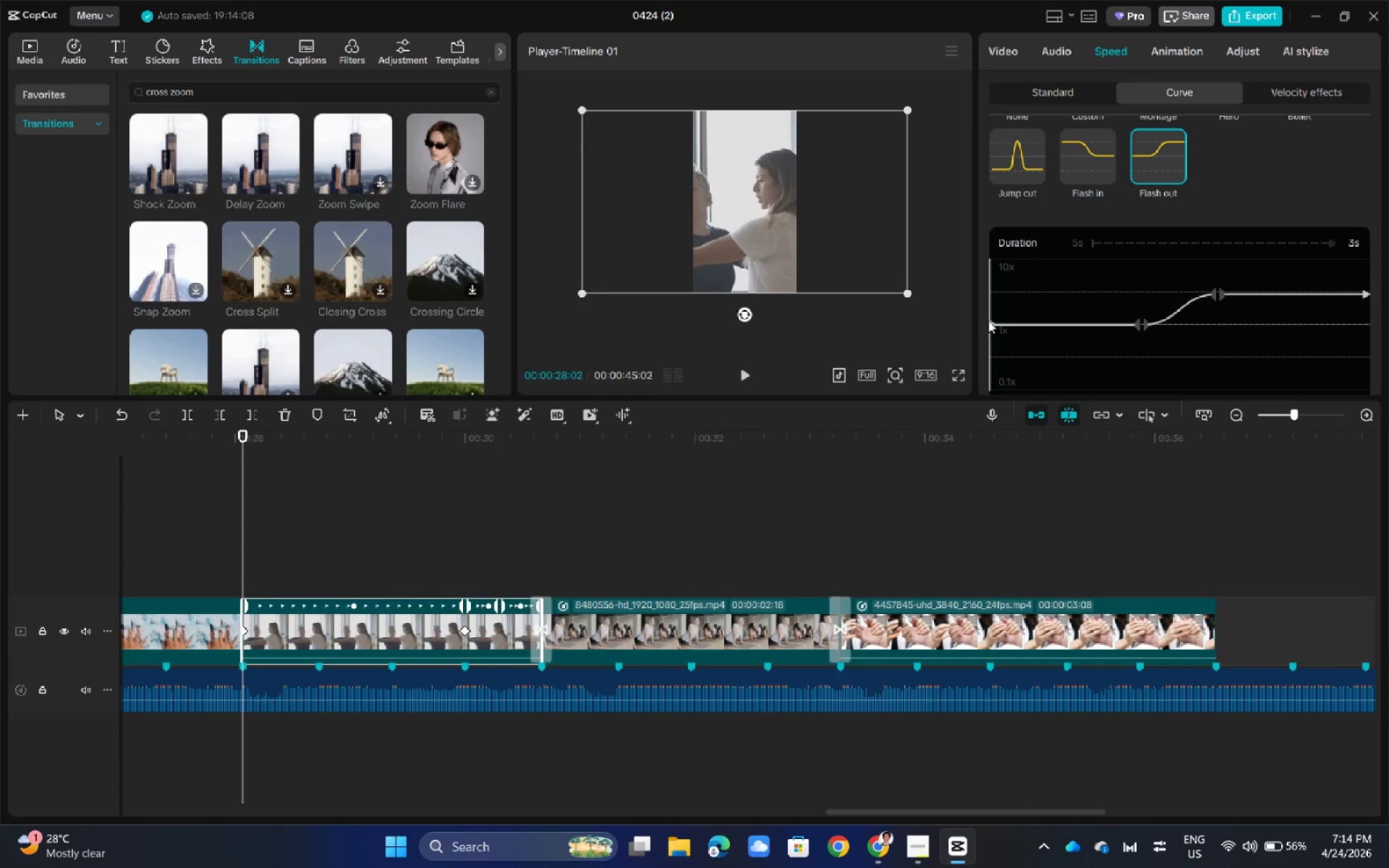 
left_click_drag(start_coordinate=[988, 318], to_coordinate=[995, 297])
 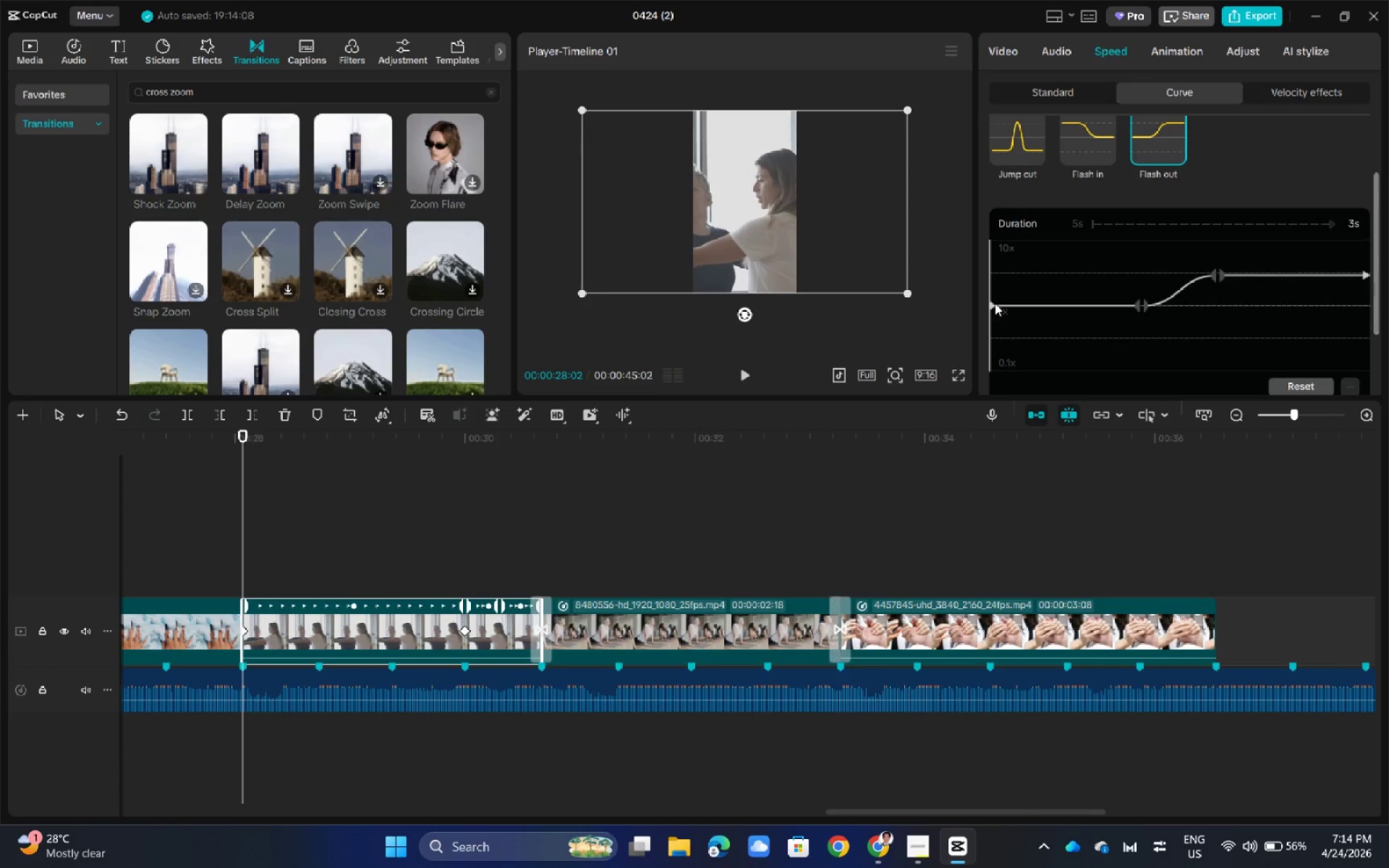 
left_click_drag(start_coordinate=[995, 303], to_coordinate=[996, 296])
 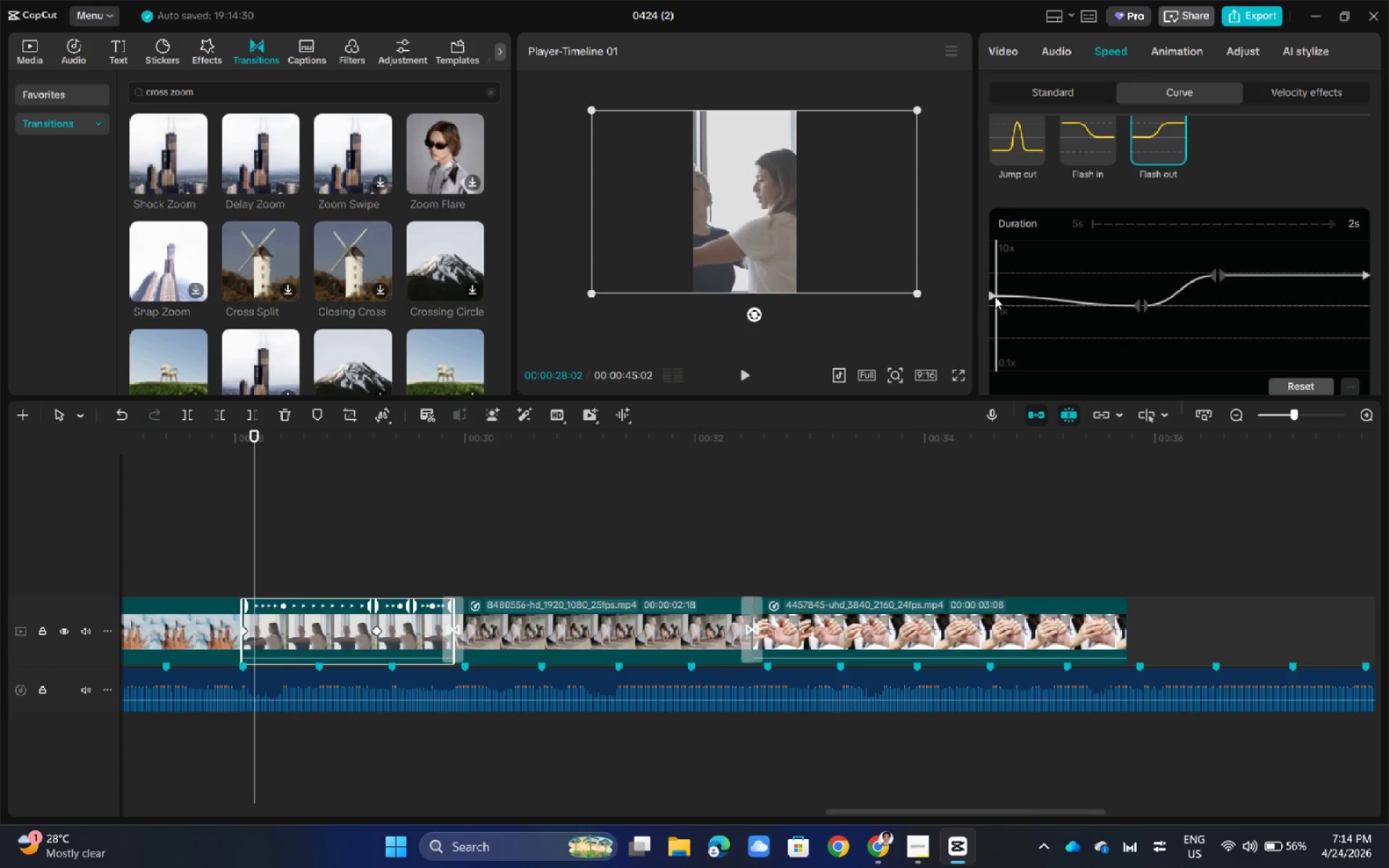 
left_click_drag(start_coordinate=[990, 294], to_coordinate=[1000, 262])
 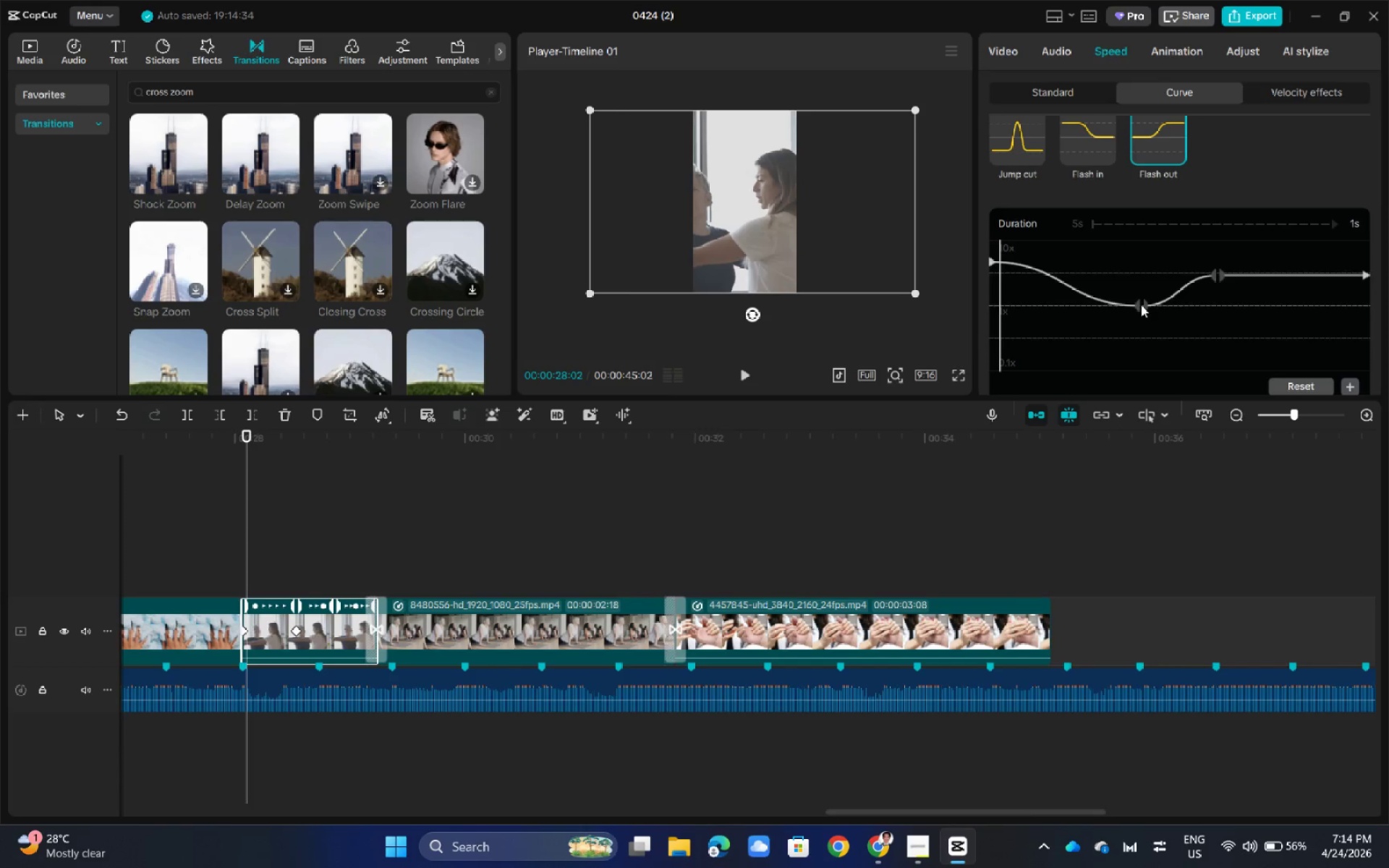 
left_click_drag(start_coordinate=[1138, 305], to_coordinate=[1142, 260])
 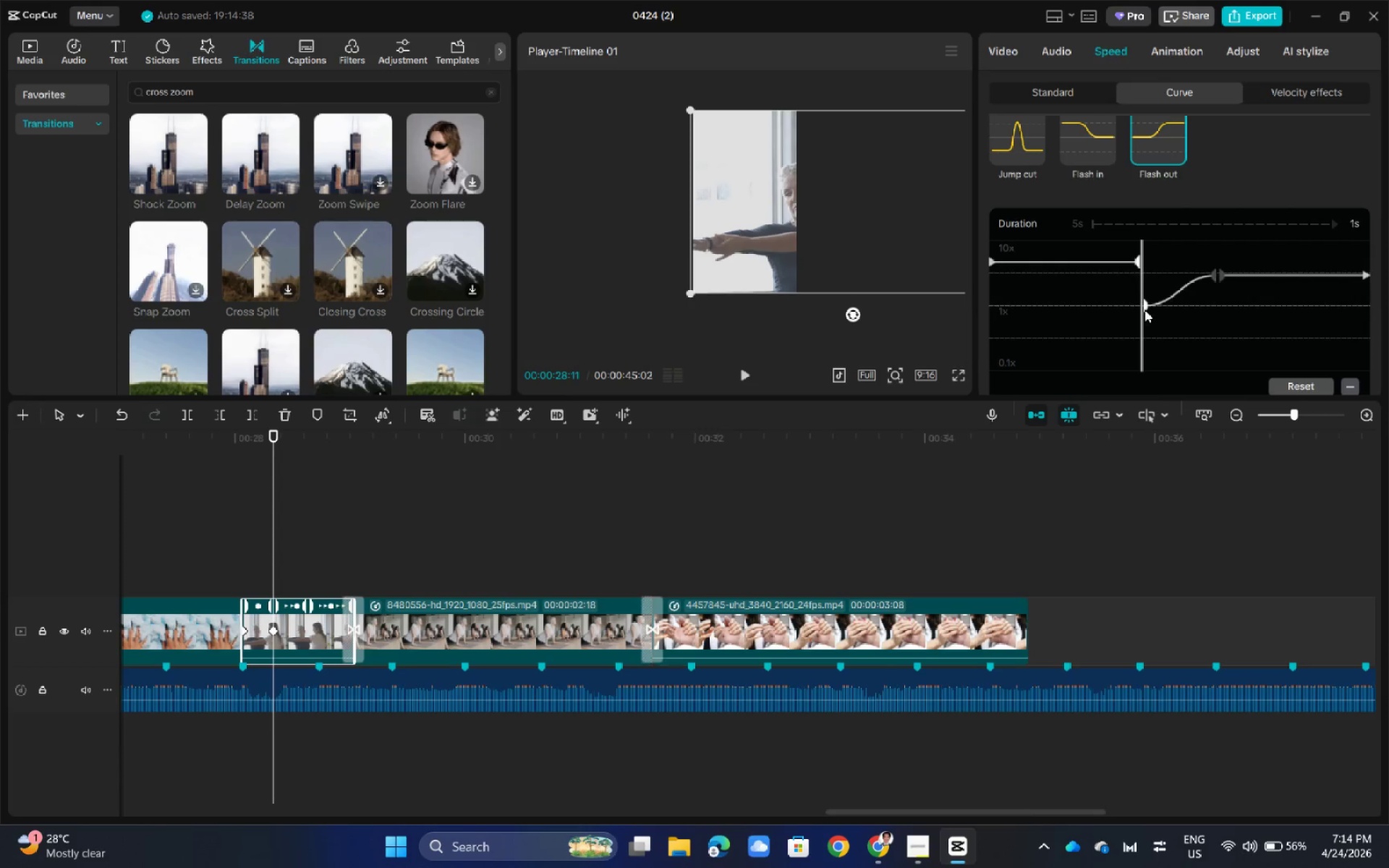 
left_click_drag(start_coordinate=[1144, 307], to_coordinate=[1123, 265])
 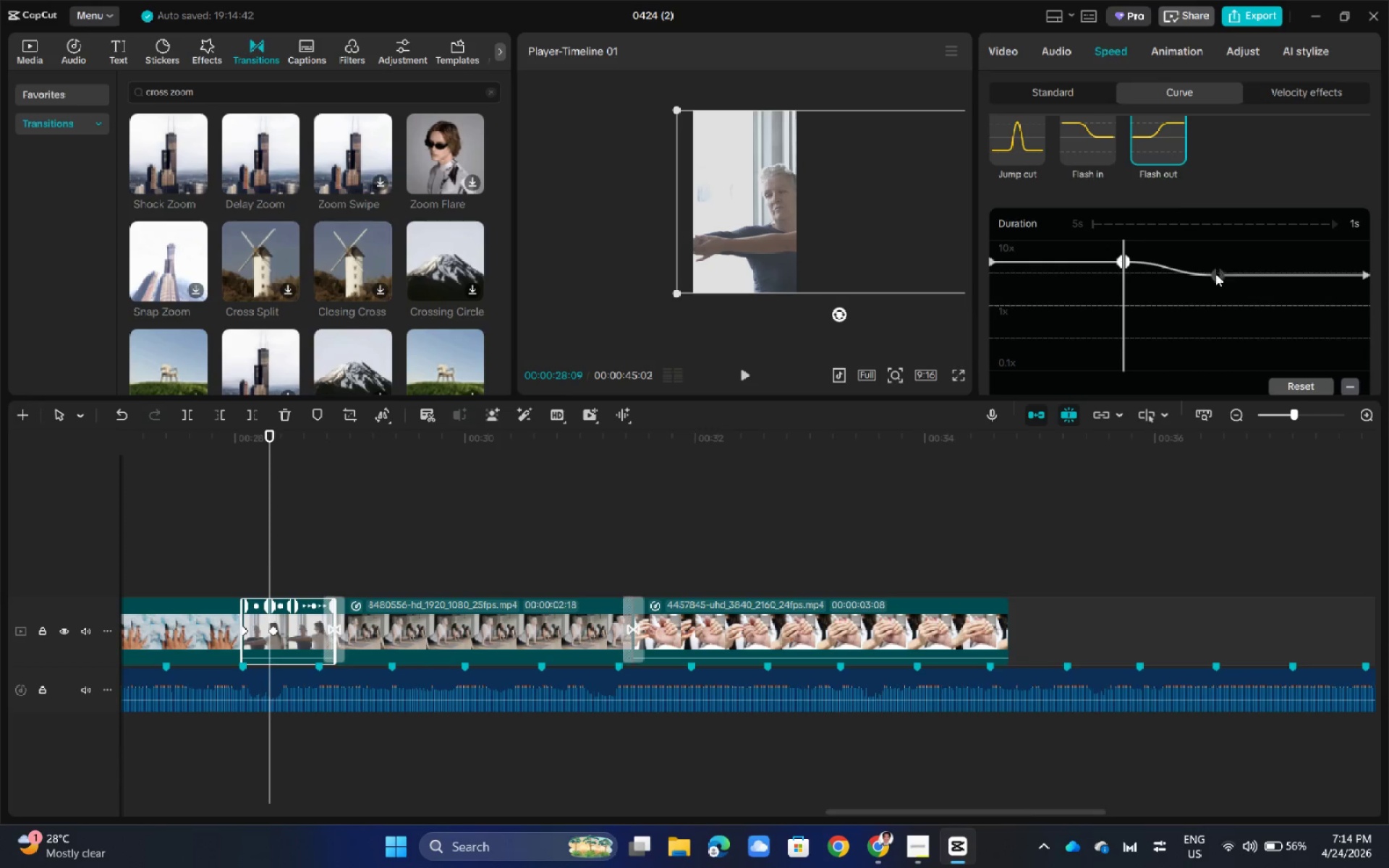 
left_click_drag(start_coordinate=[1212, 274], to_coordinate=[1212, 351])
 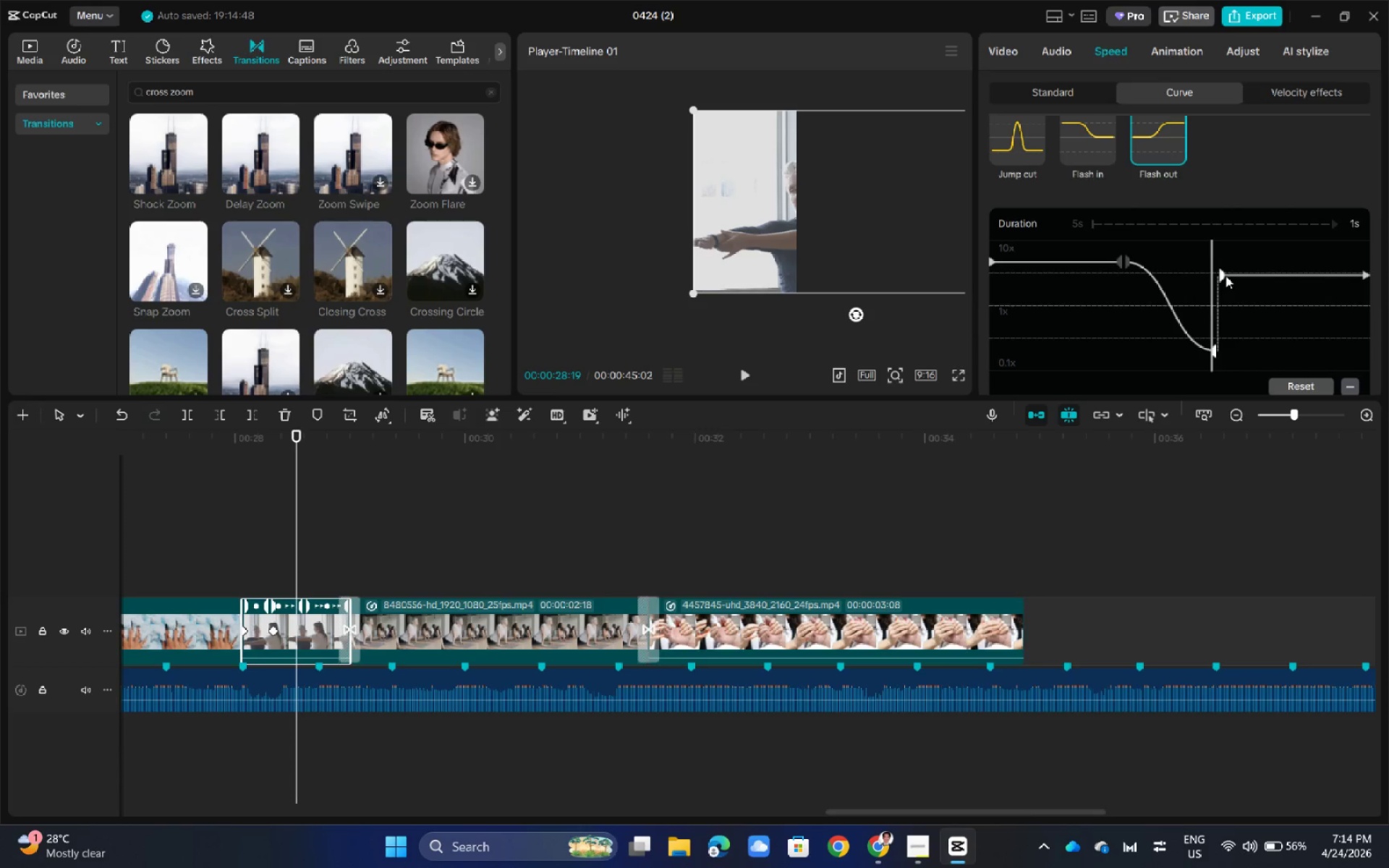 
left_click_drag(start_coordinate=[1224, 275], to_coordinate=[1215, 349])
 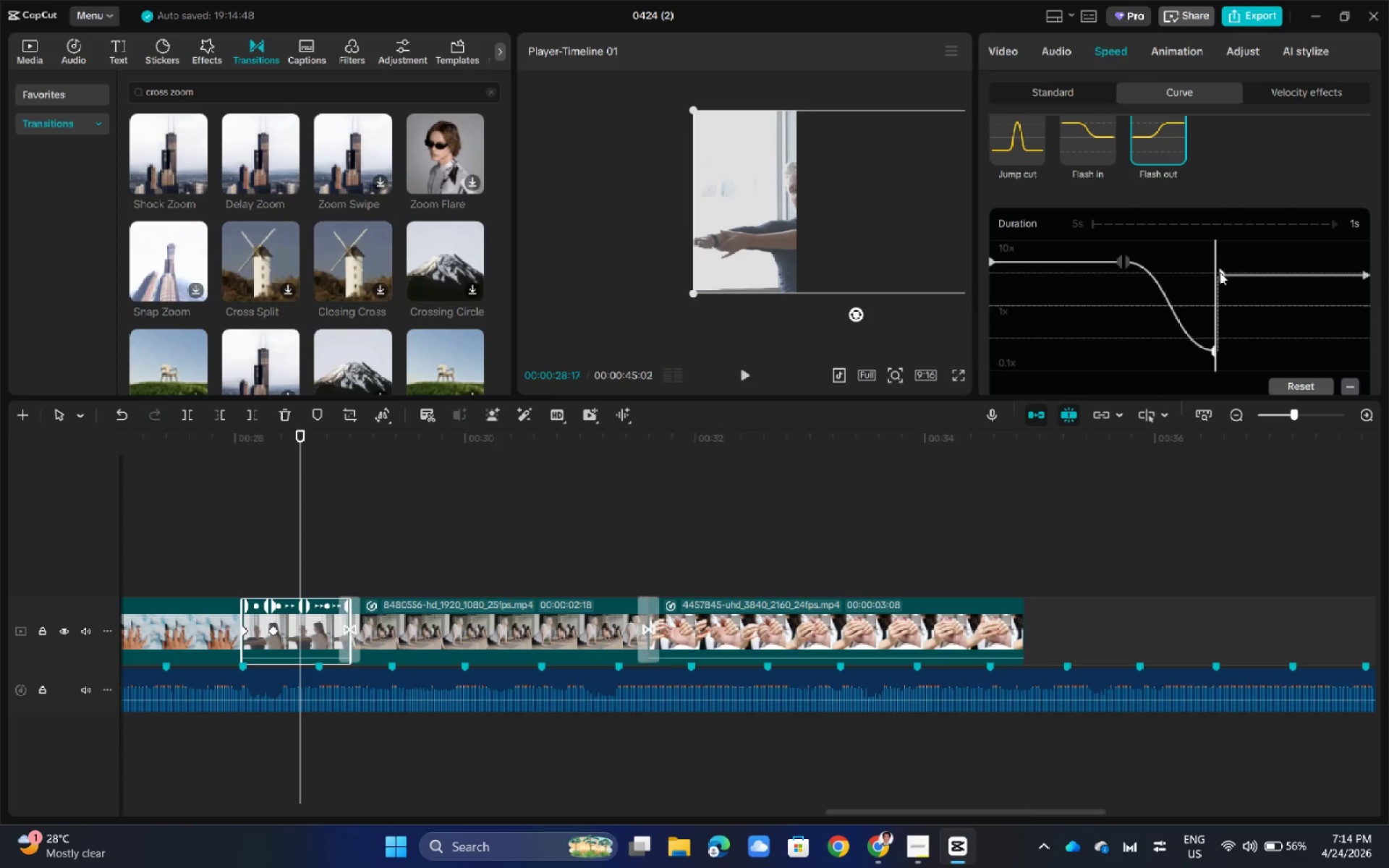 
left_click_drag(start_coordinate=[1220, 273], to_coordinate=[1215, 348])
 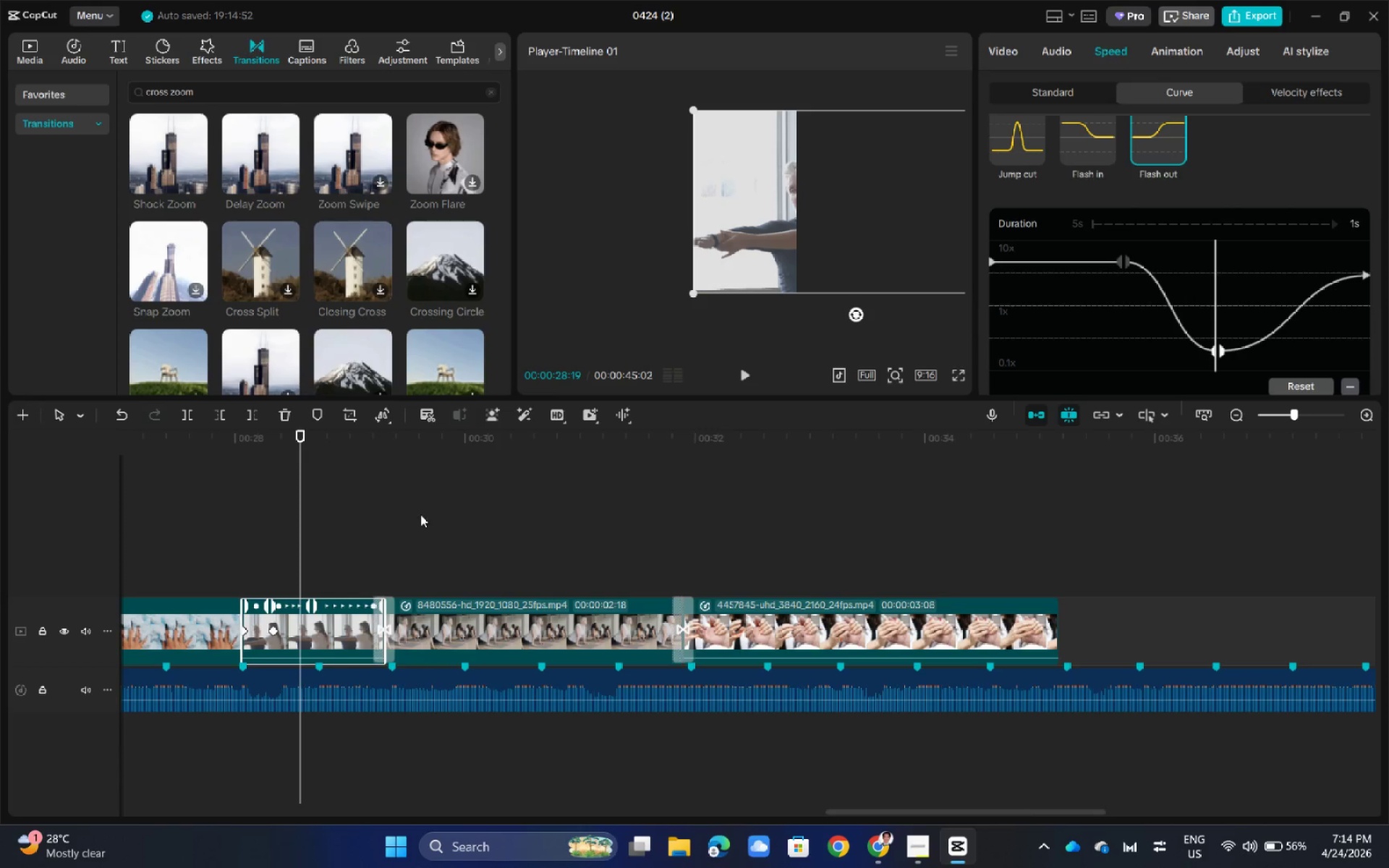 
left_click([394, 509])
 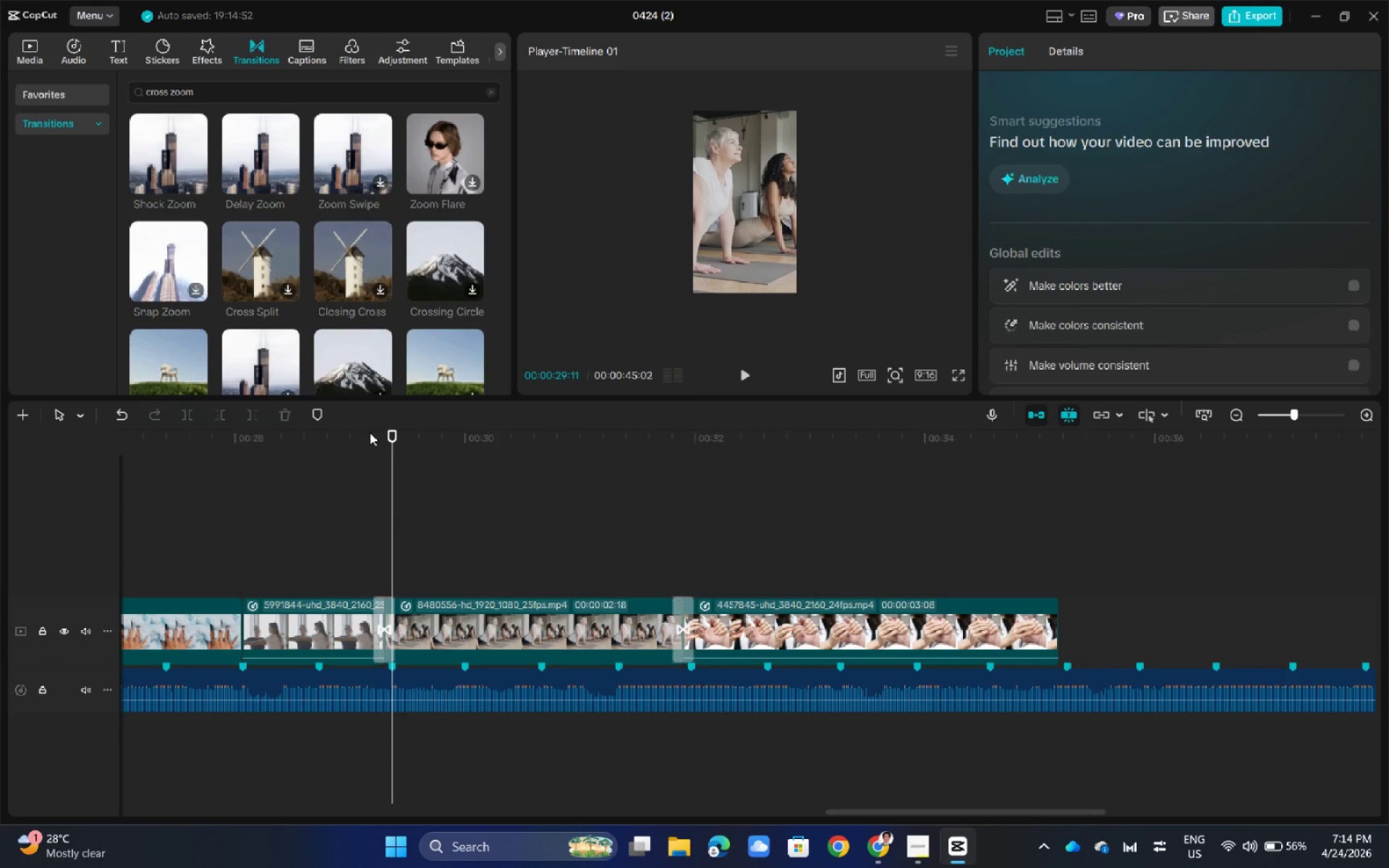 
left_click_drag(start_coordinate=[321, 486], to_coordinate=[301, 490])
 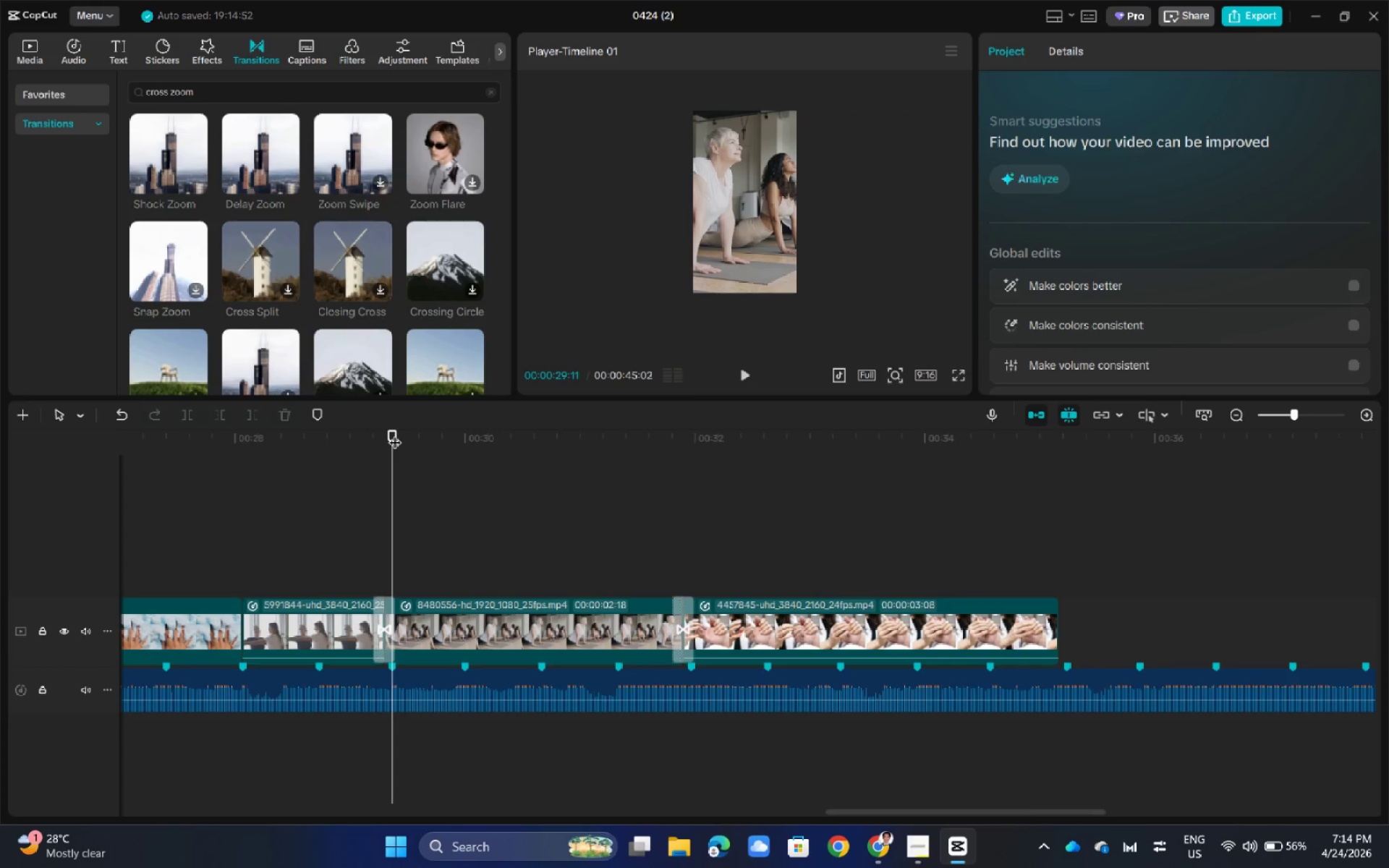 
left_click_drag(start_coordinate=[395, 433], to_coordinate=[239, 478])
 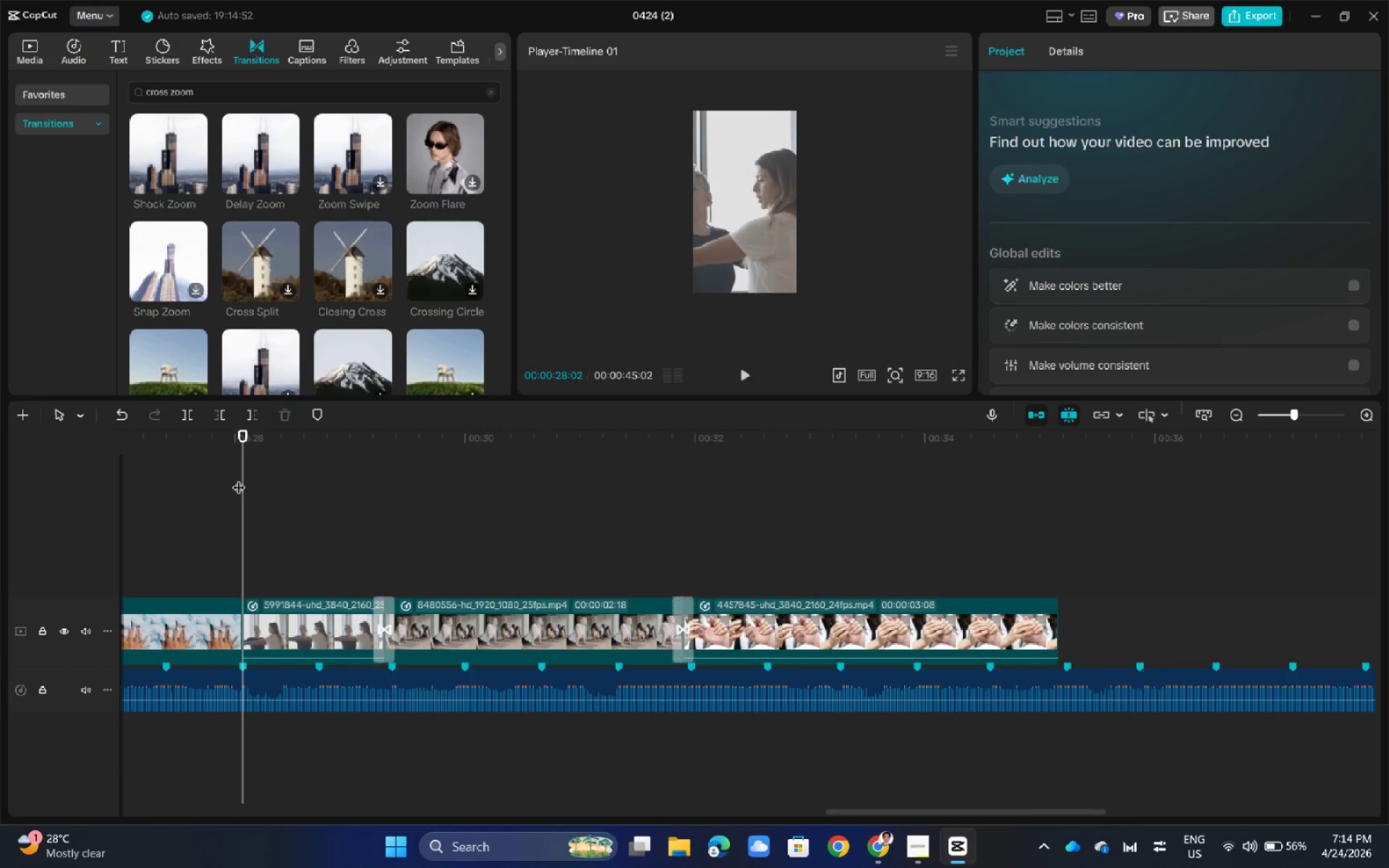 
key(Space)
 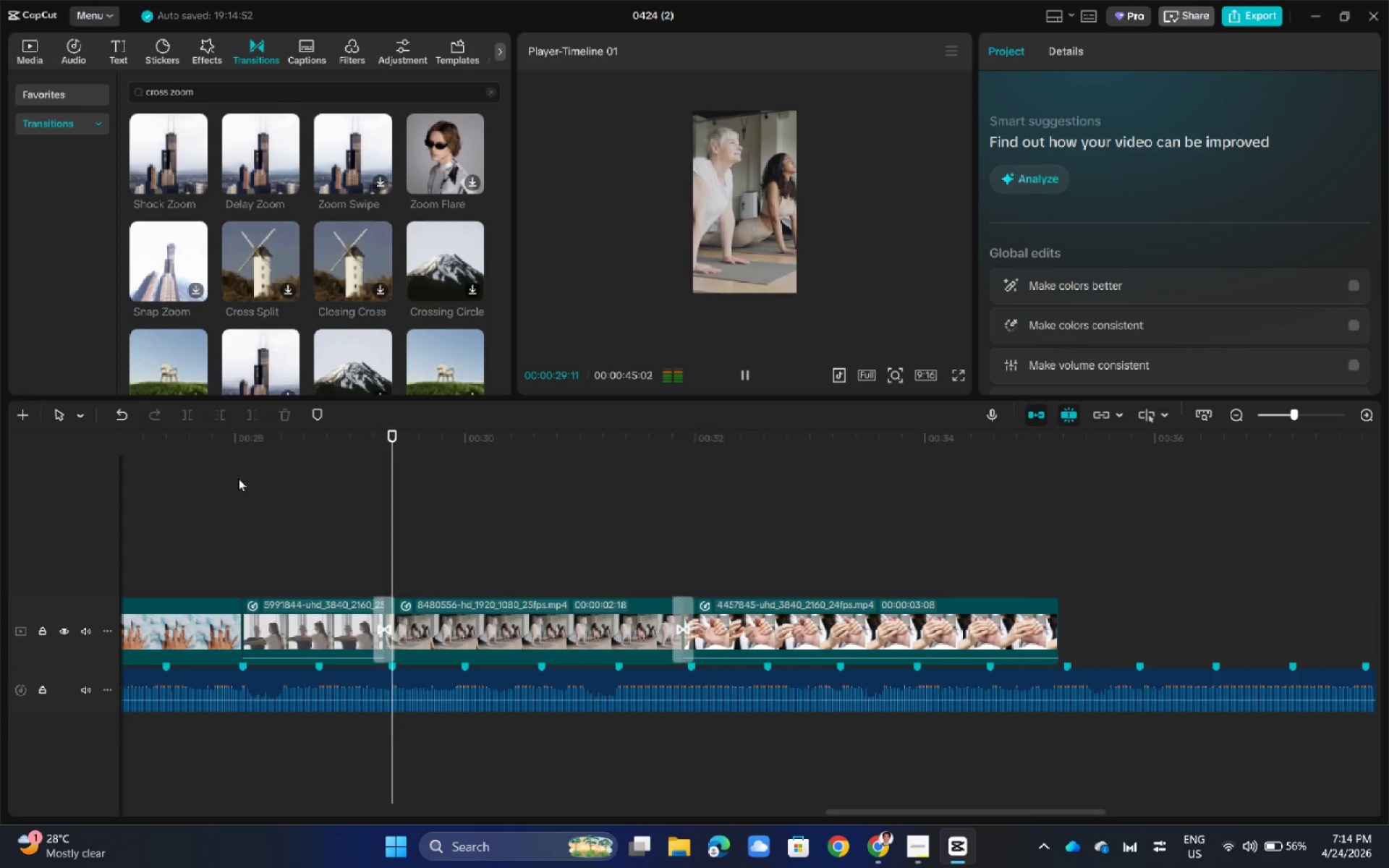 
key(Space)
 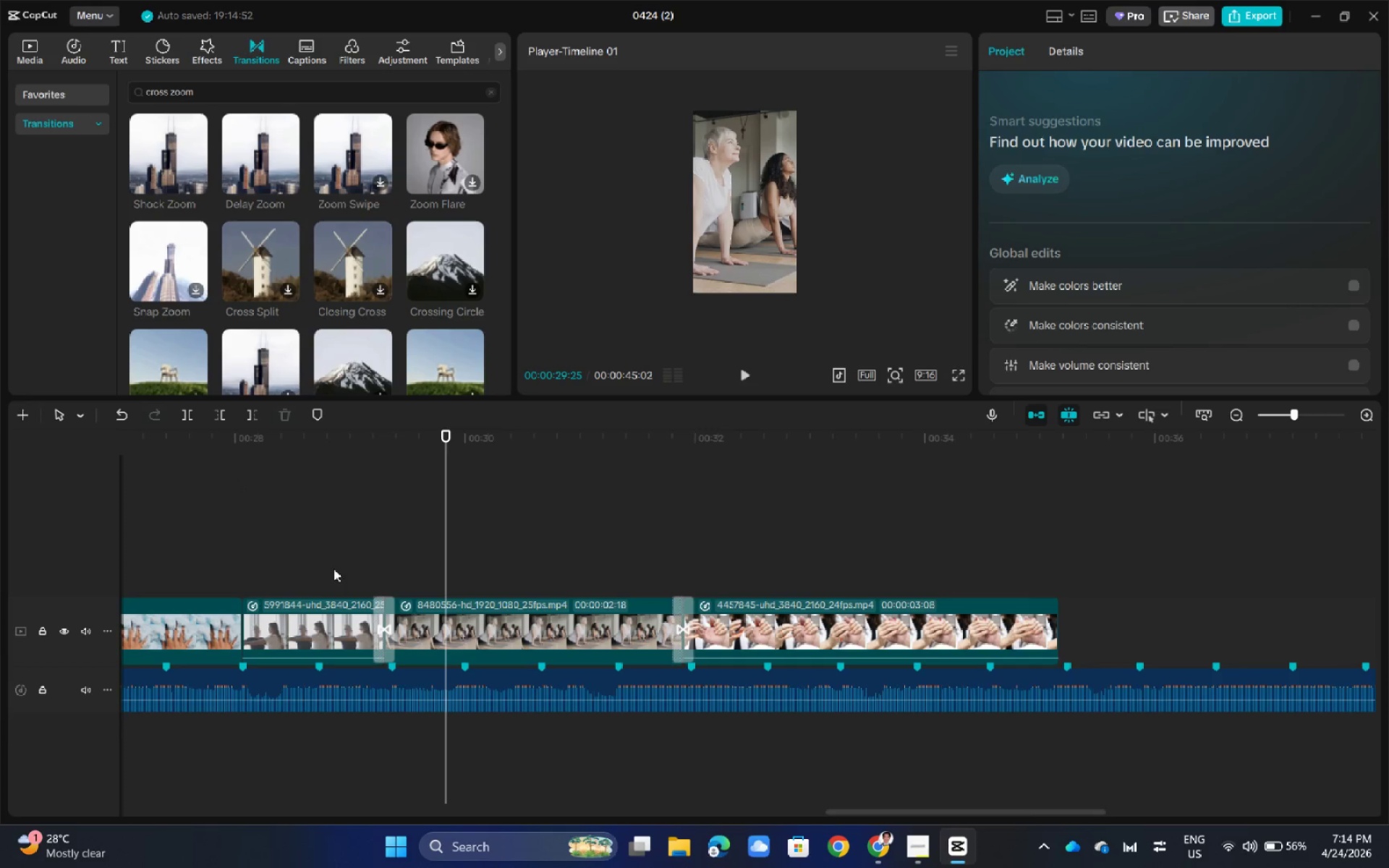 
key(Space)
 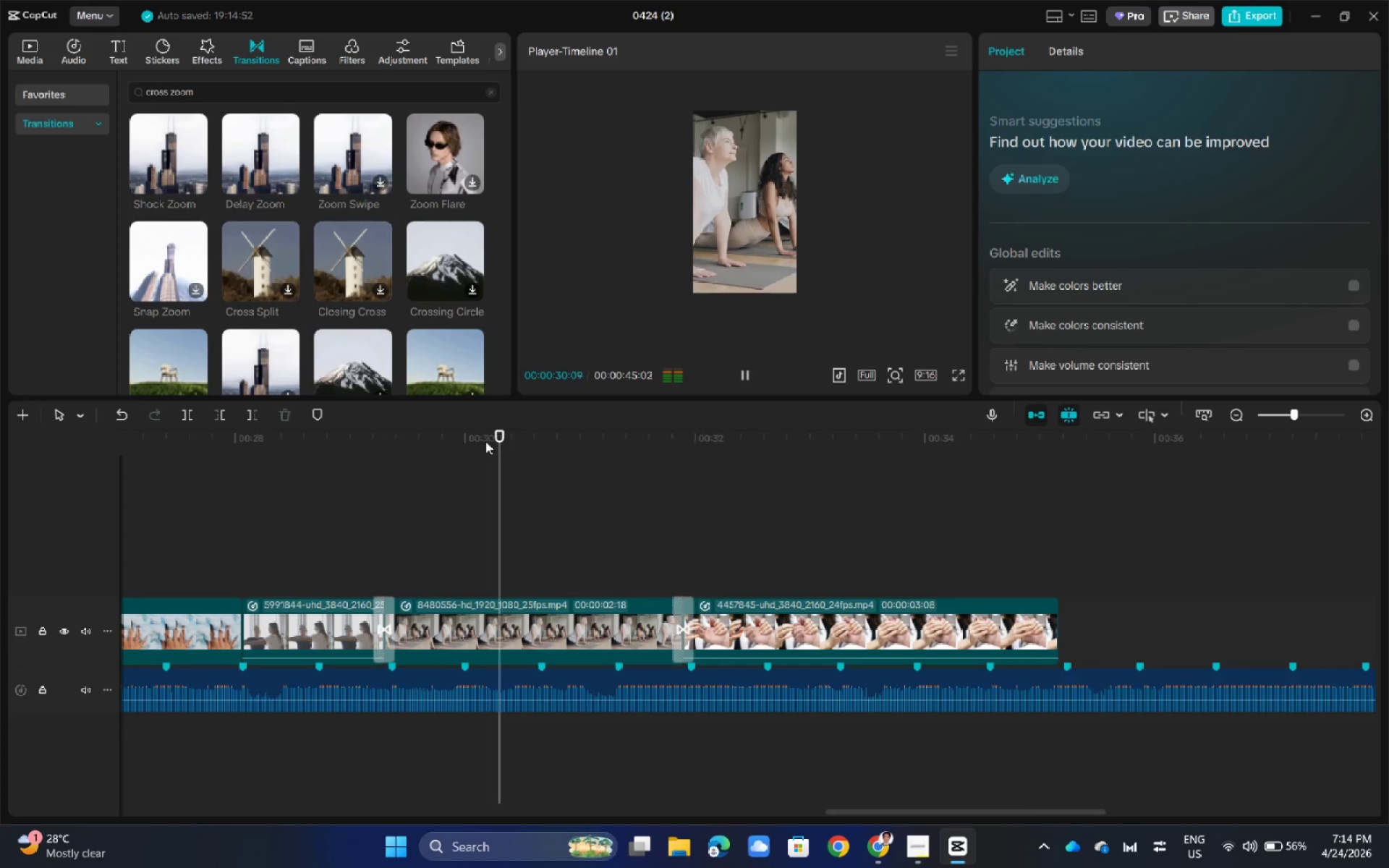 
left_click_drag(start_coordinate=[498, 441], to_coordinate=[245, 500])
 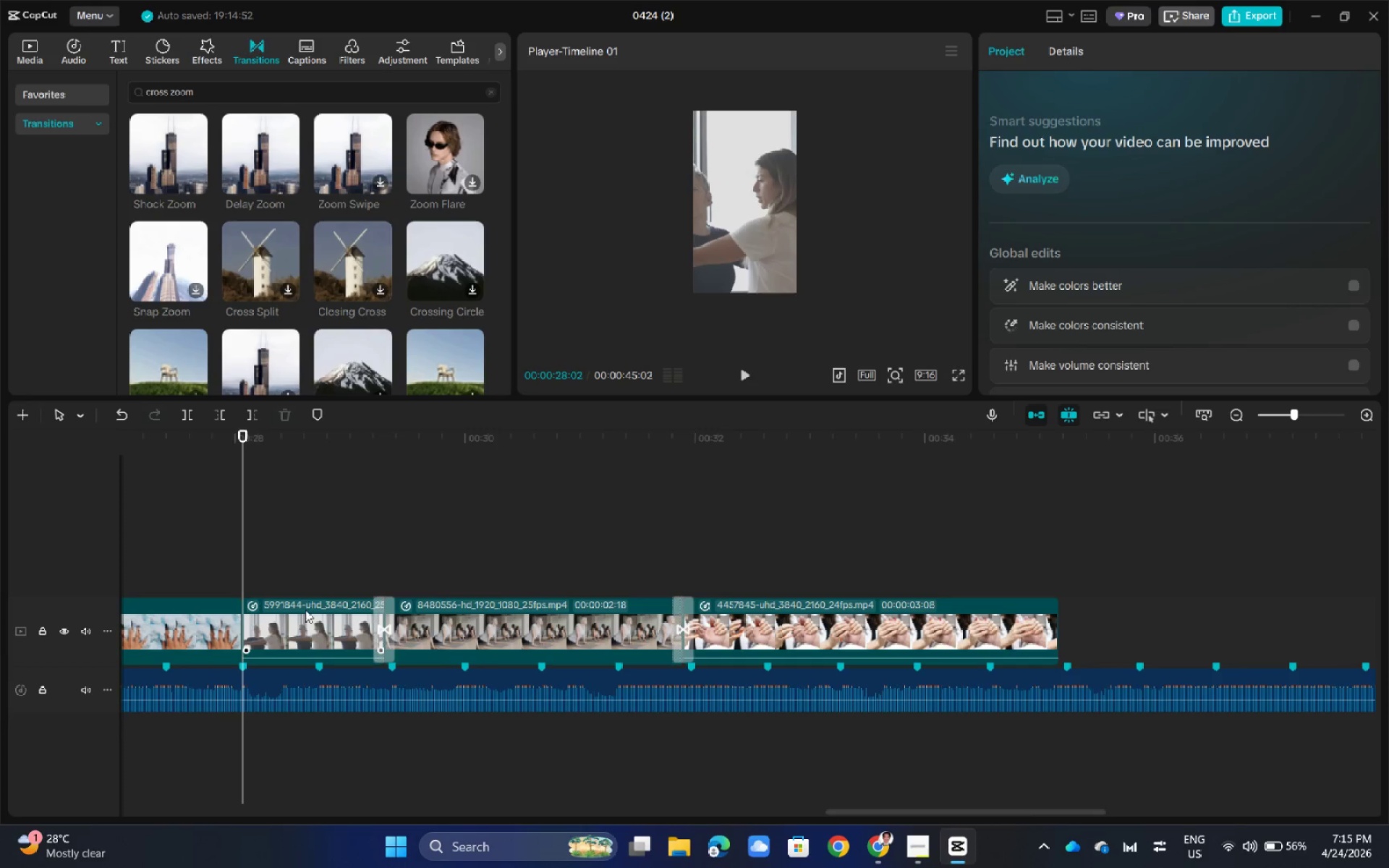 
left_click([305, 618])
 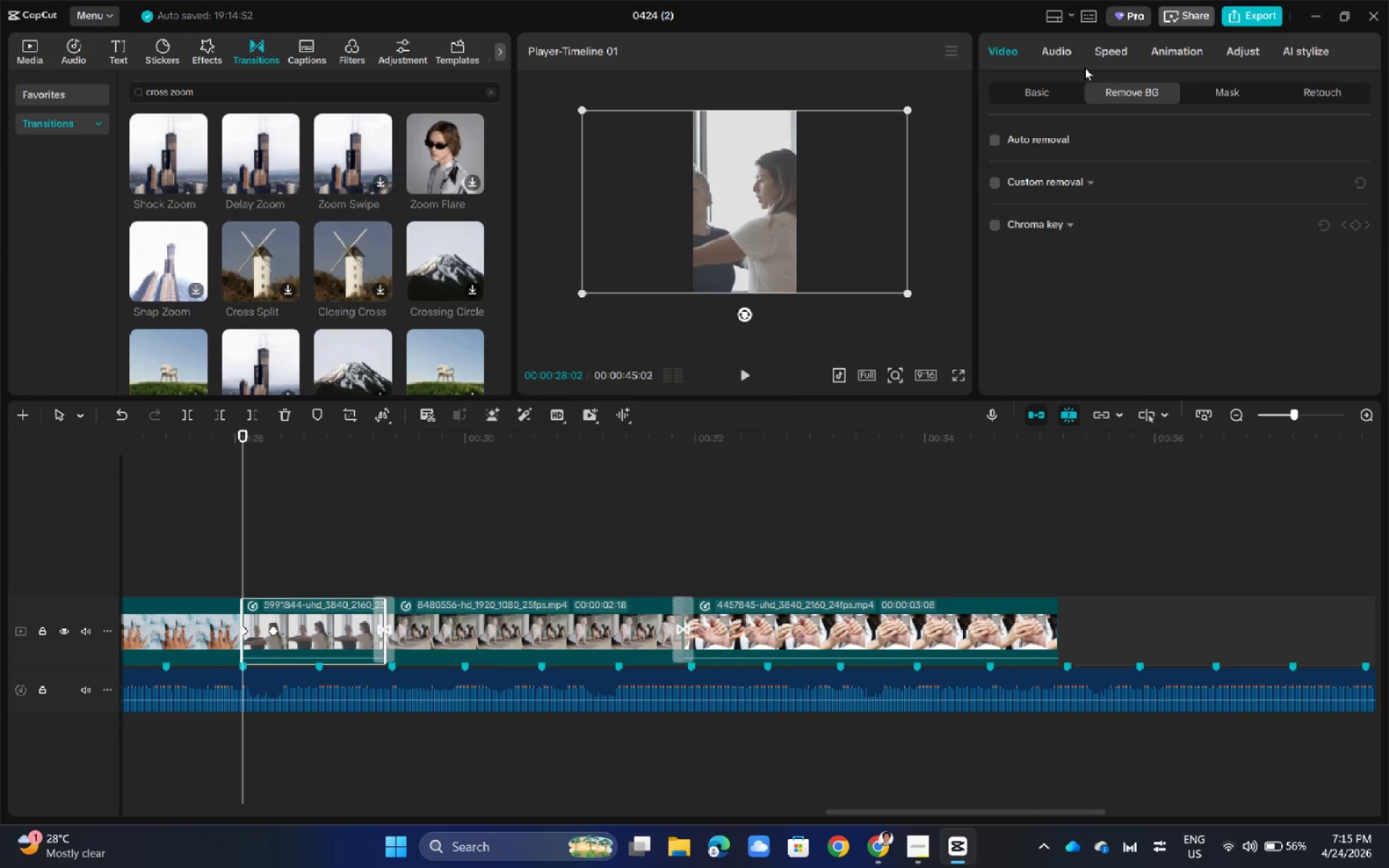 
left_click([1124, 54])
 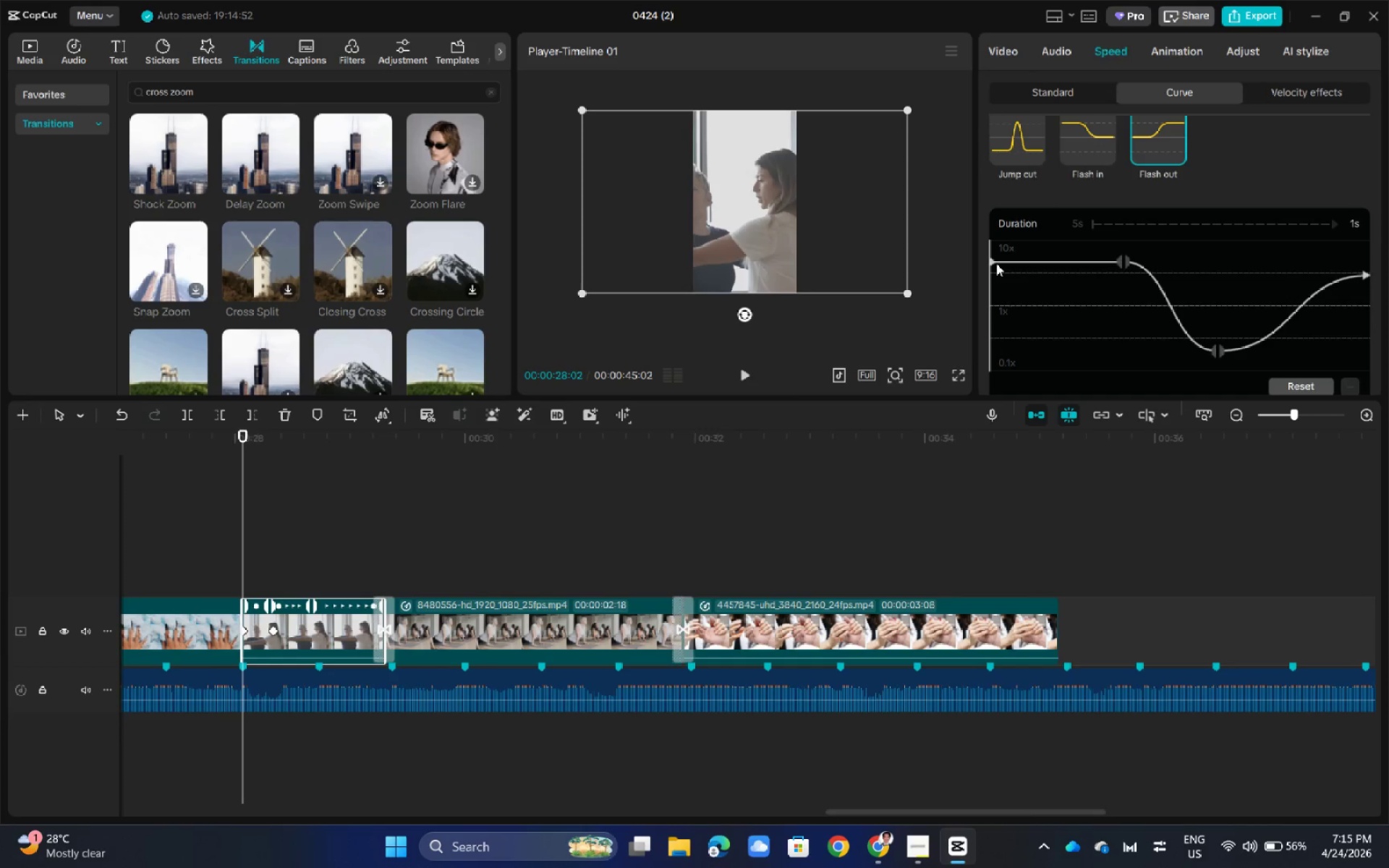 
left_click_drag(start_coordinate=[995, 259], to_coordinate=[991, 286])
 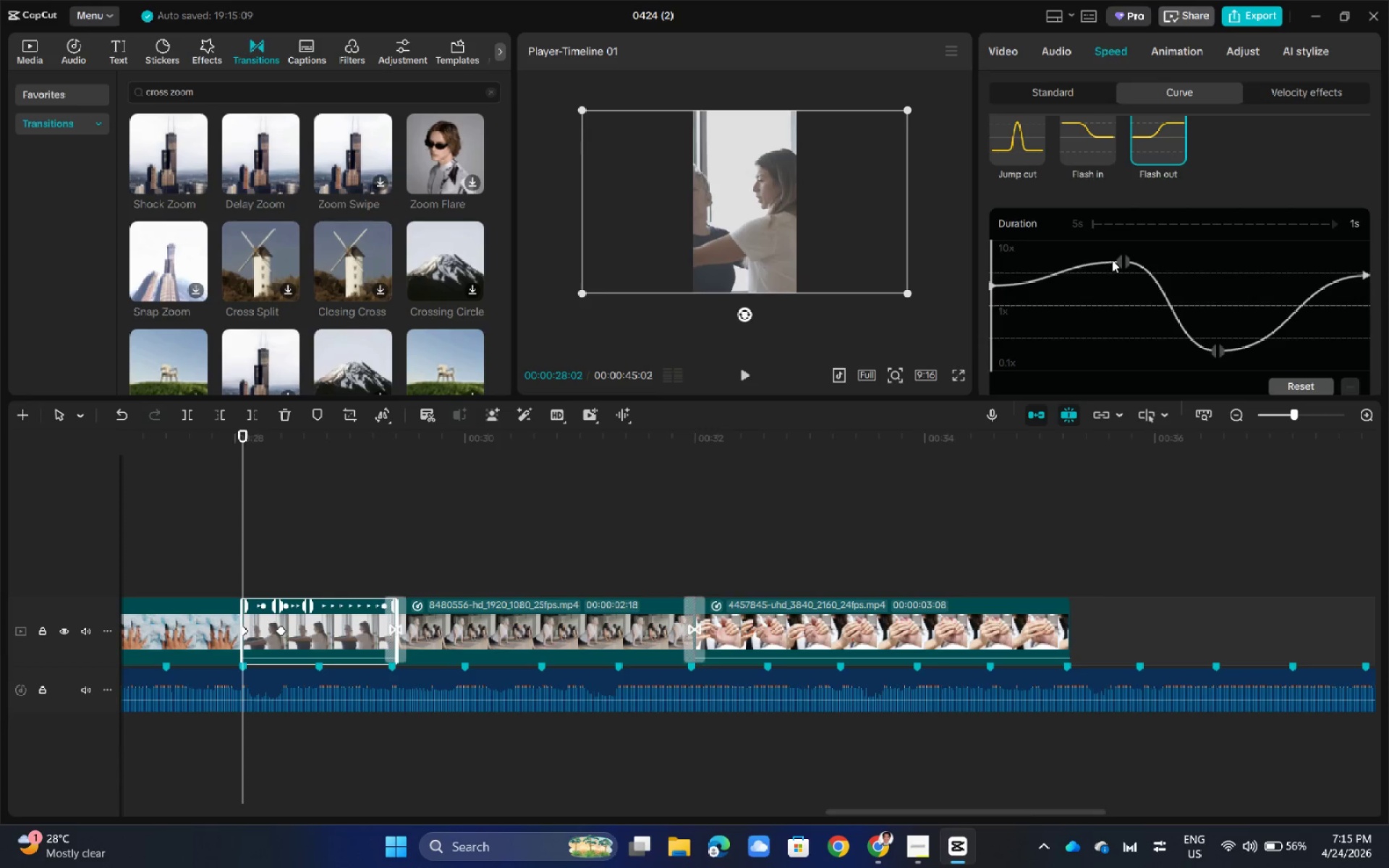 
left_click_drag(start_coordinate=[1114, 260], to_coordinate=[1110, 278])
 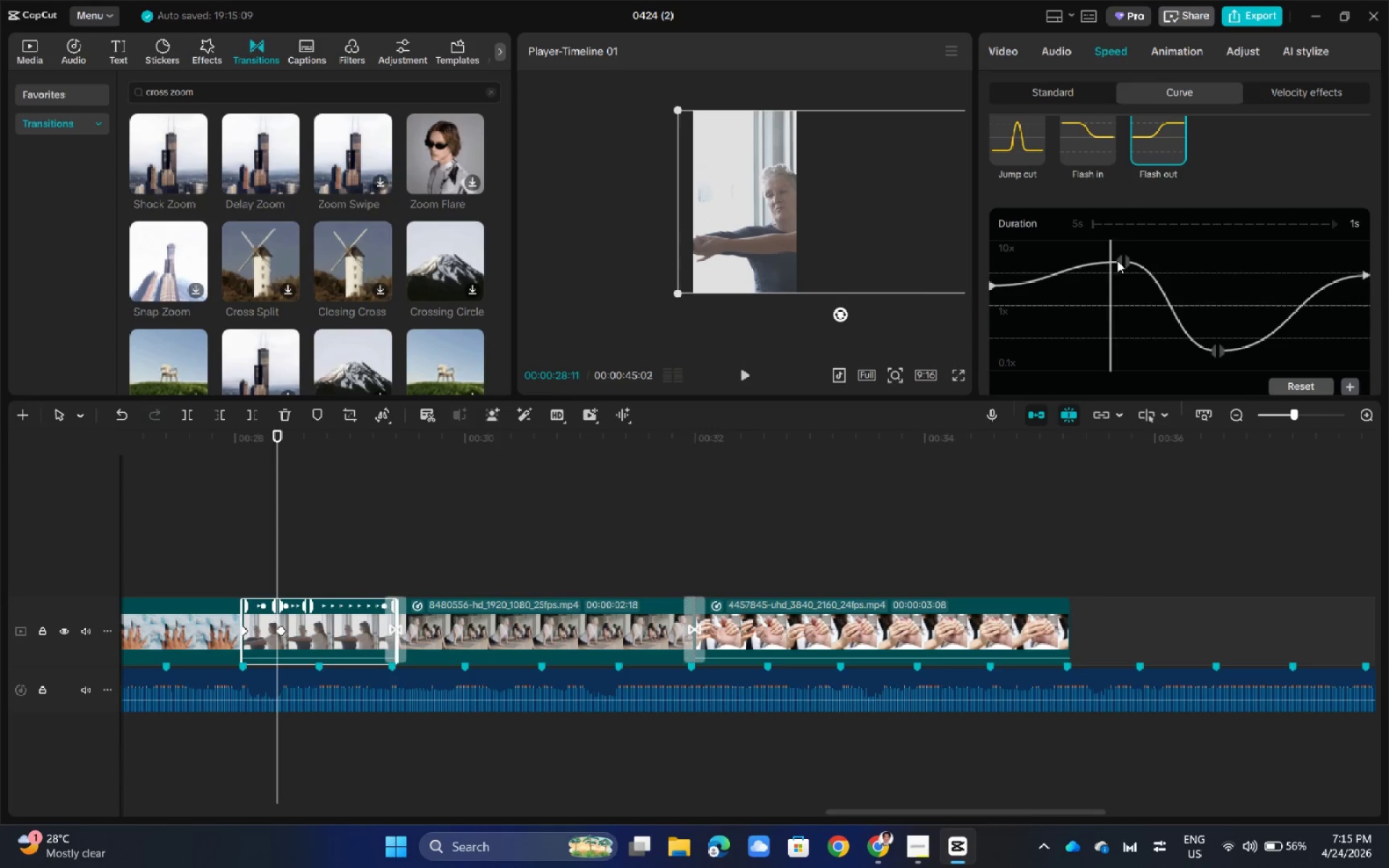 
left_click_drag(start_coordinate=[1117, 260], to_coordinate=[1117, 271])
 